 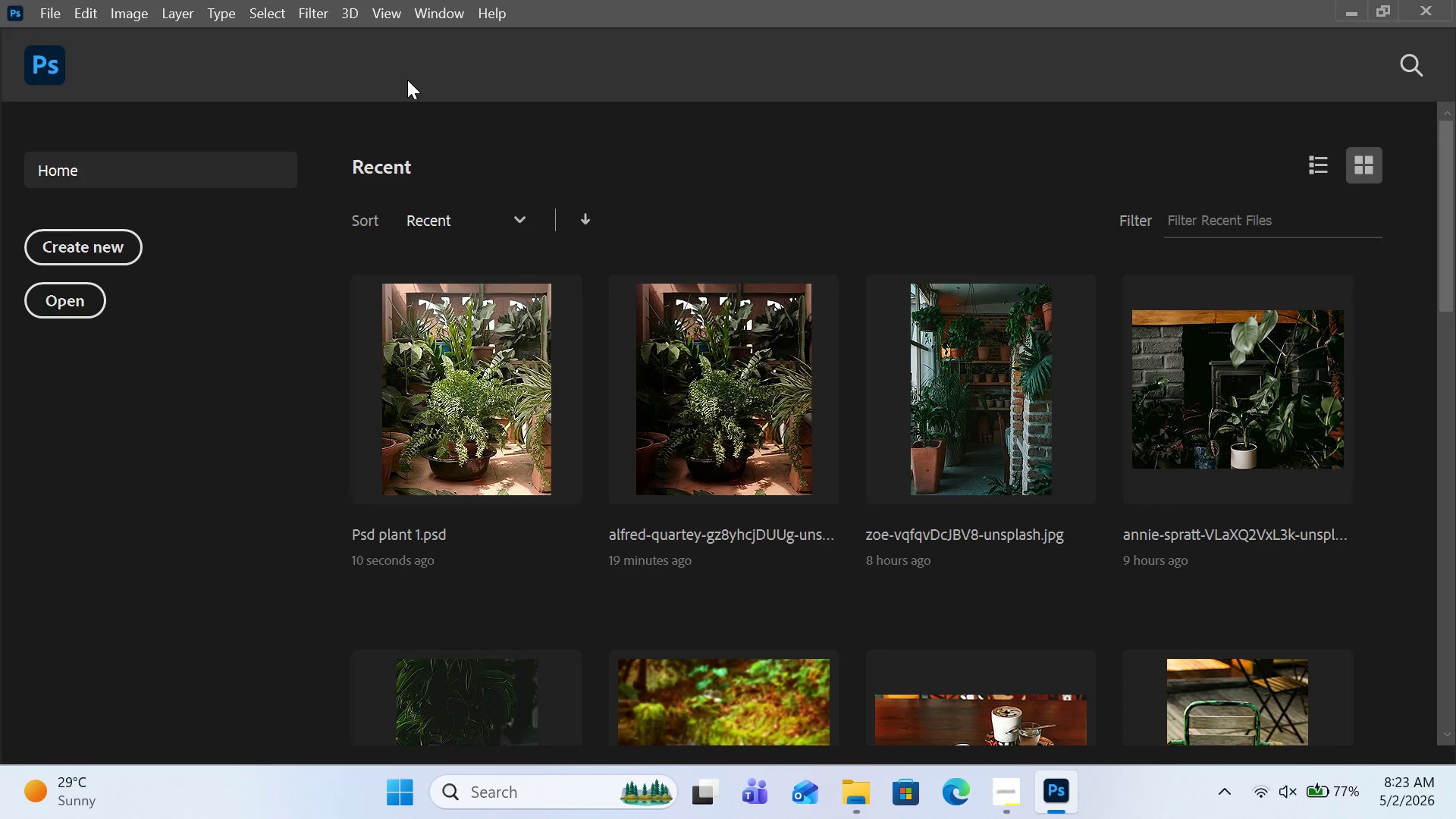 
left_click([1348, 7])
 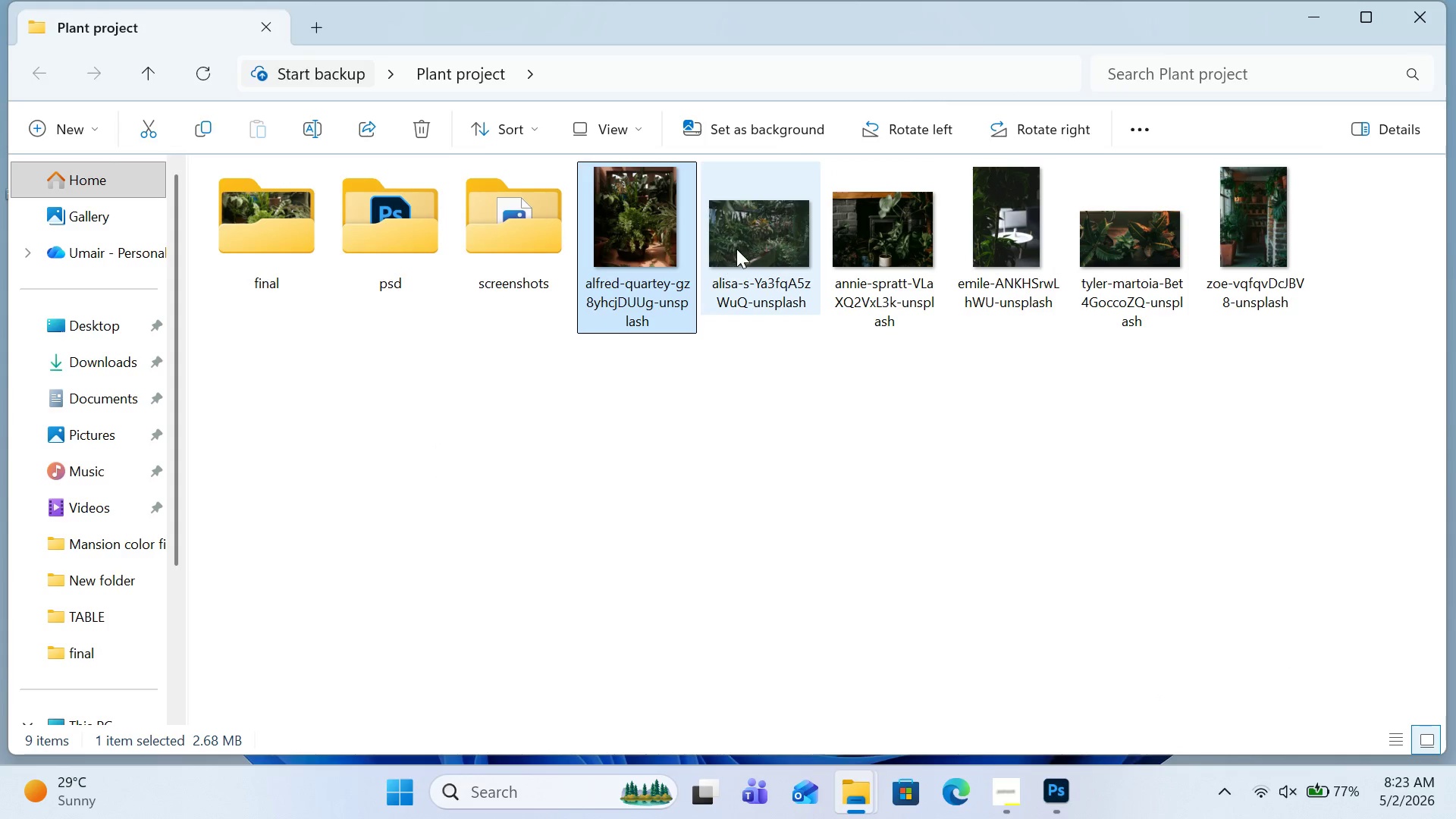 
left_click([736, 249])
 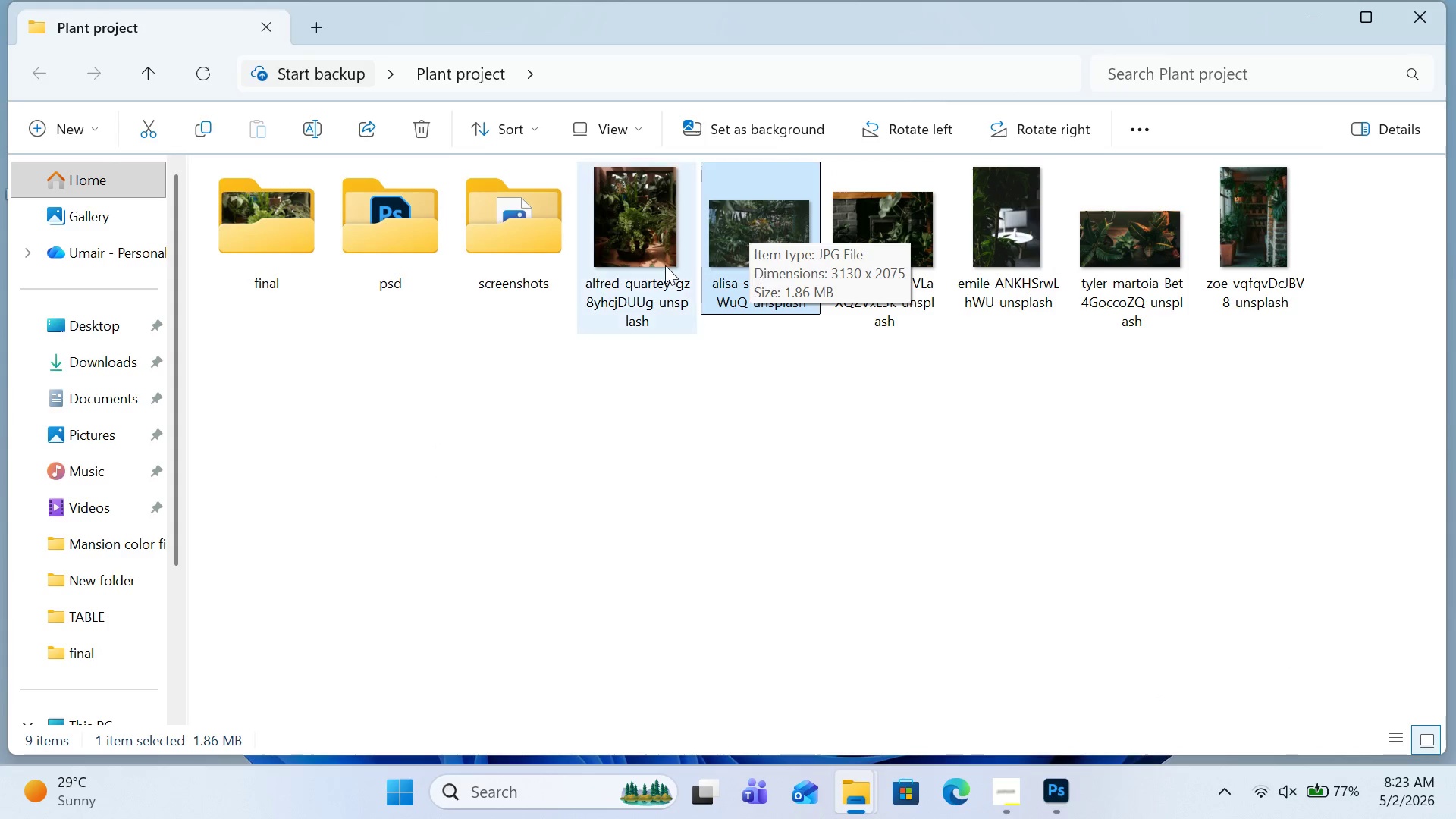 
left_click([664, 265])
 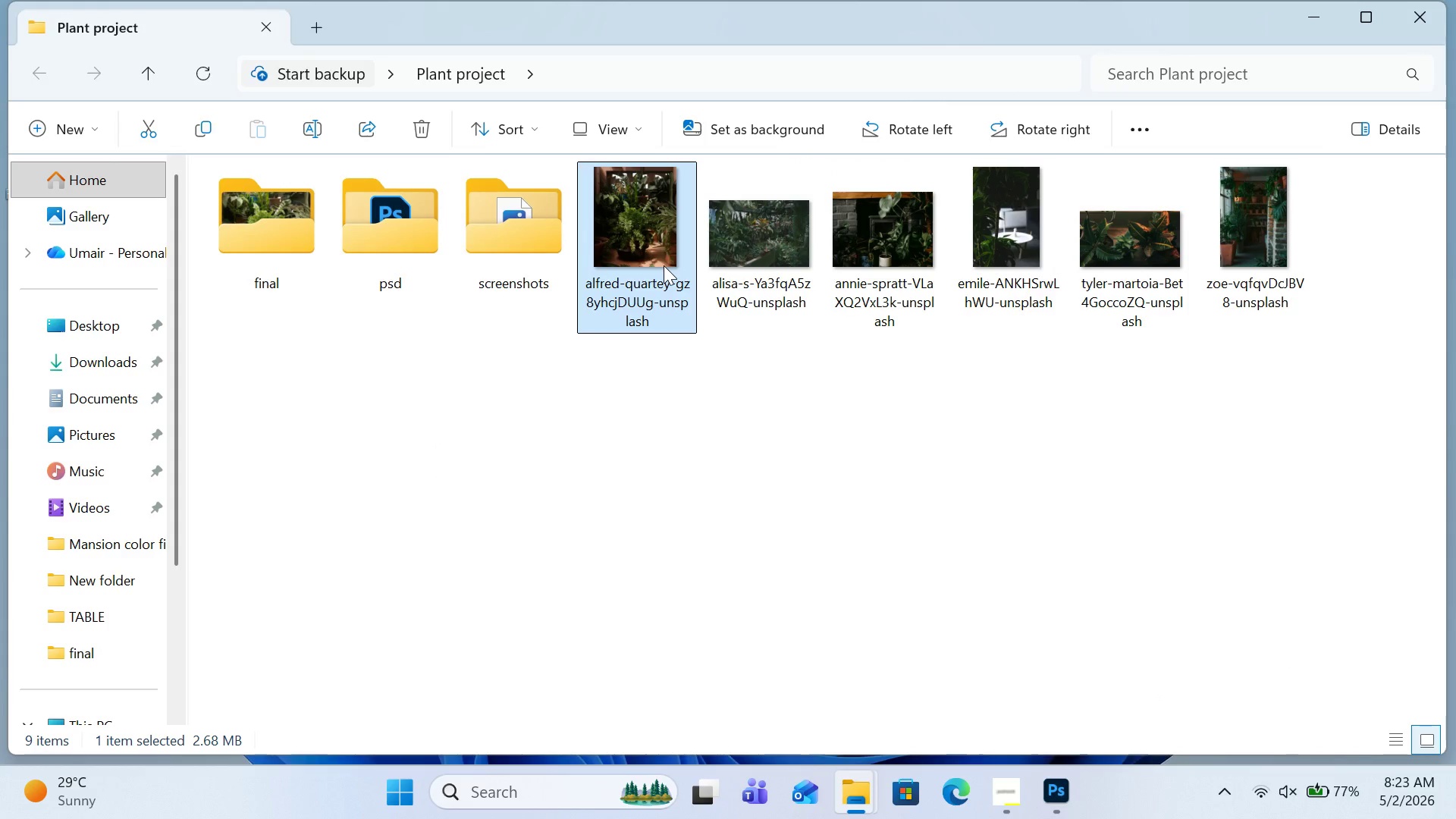 
right_click([664, 265])
 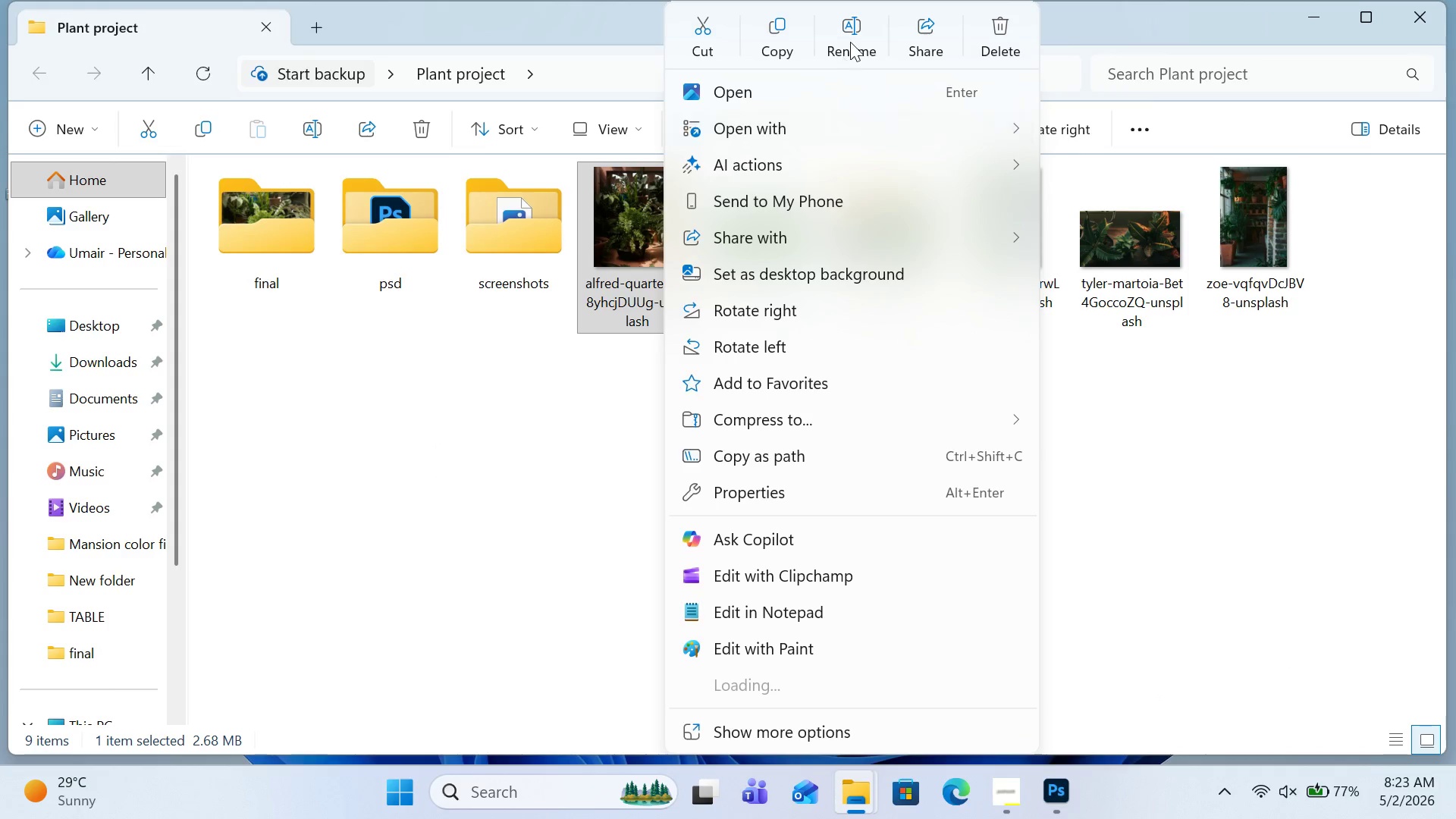 
left_click([851, 38])
 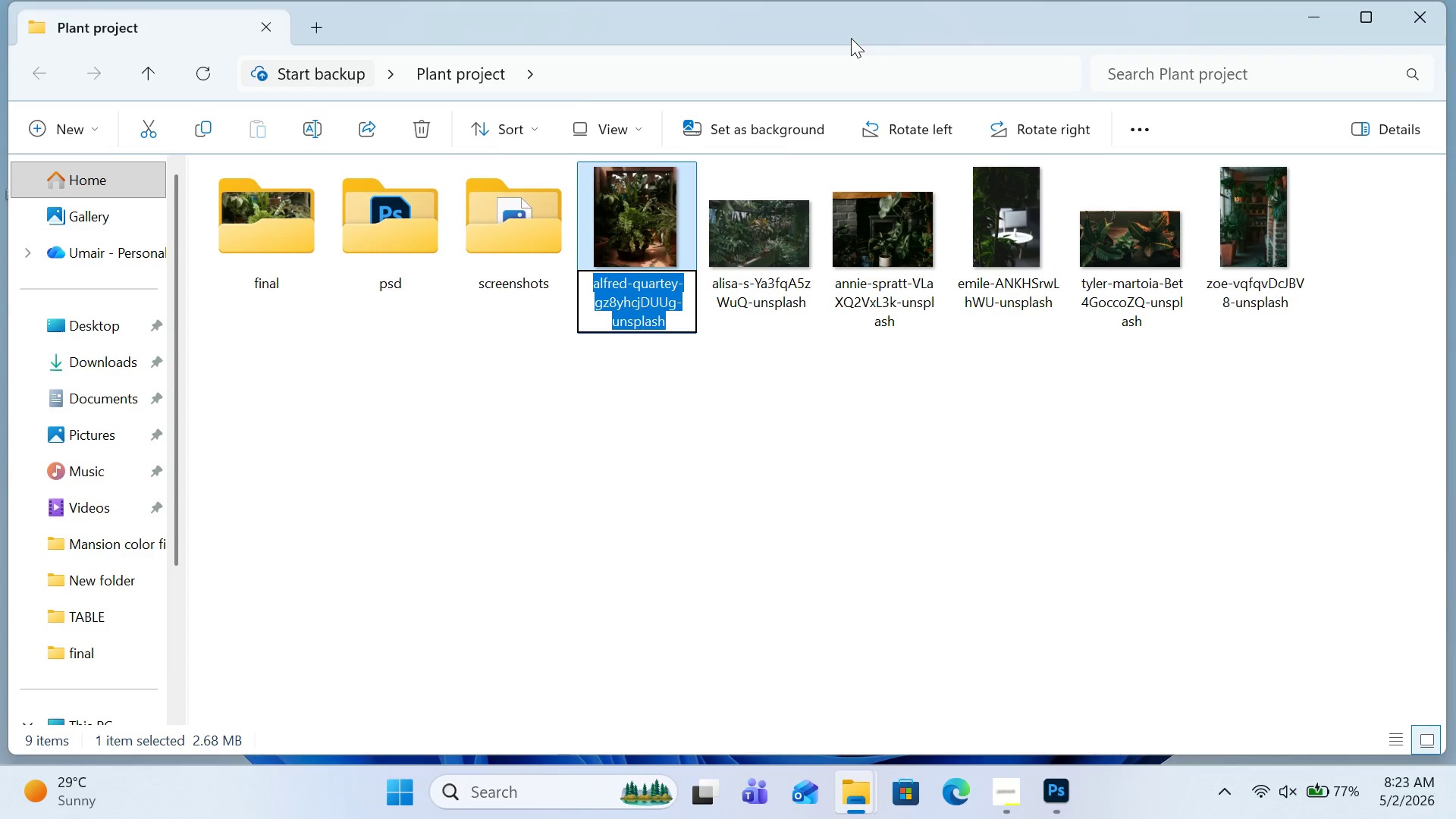 
key(Numpad1)
 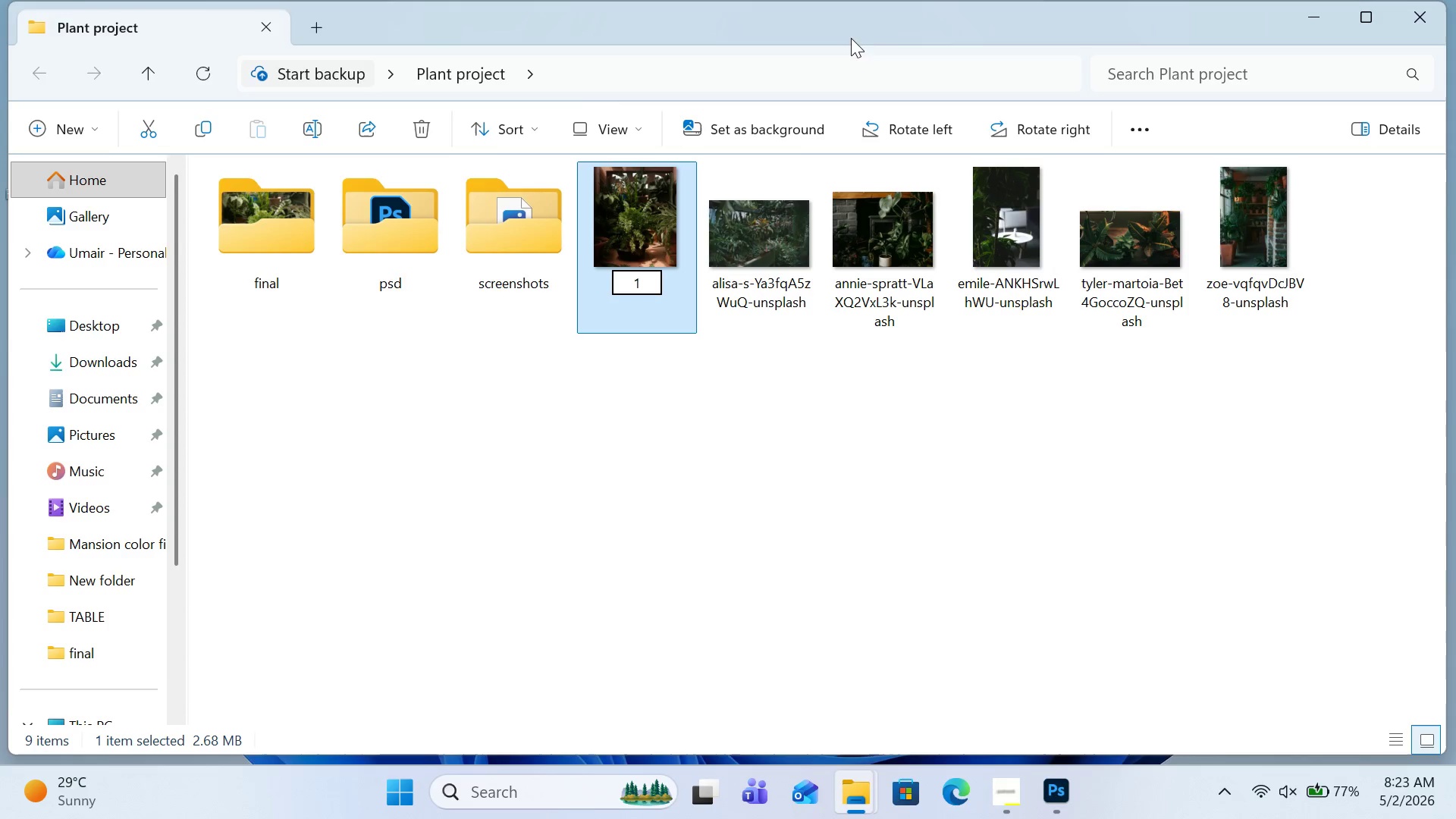 
key(NumpadEnter)
 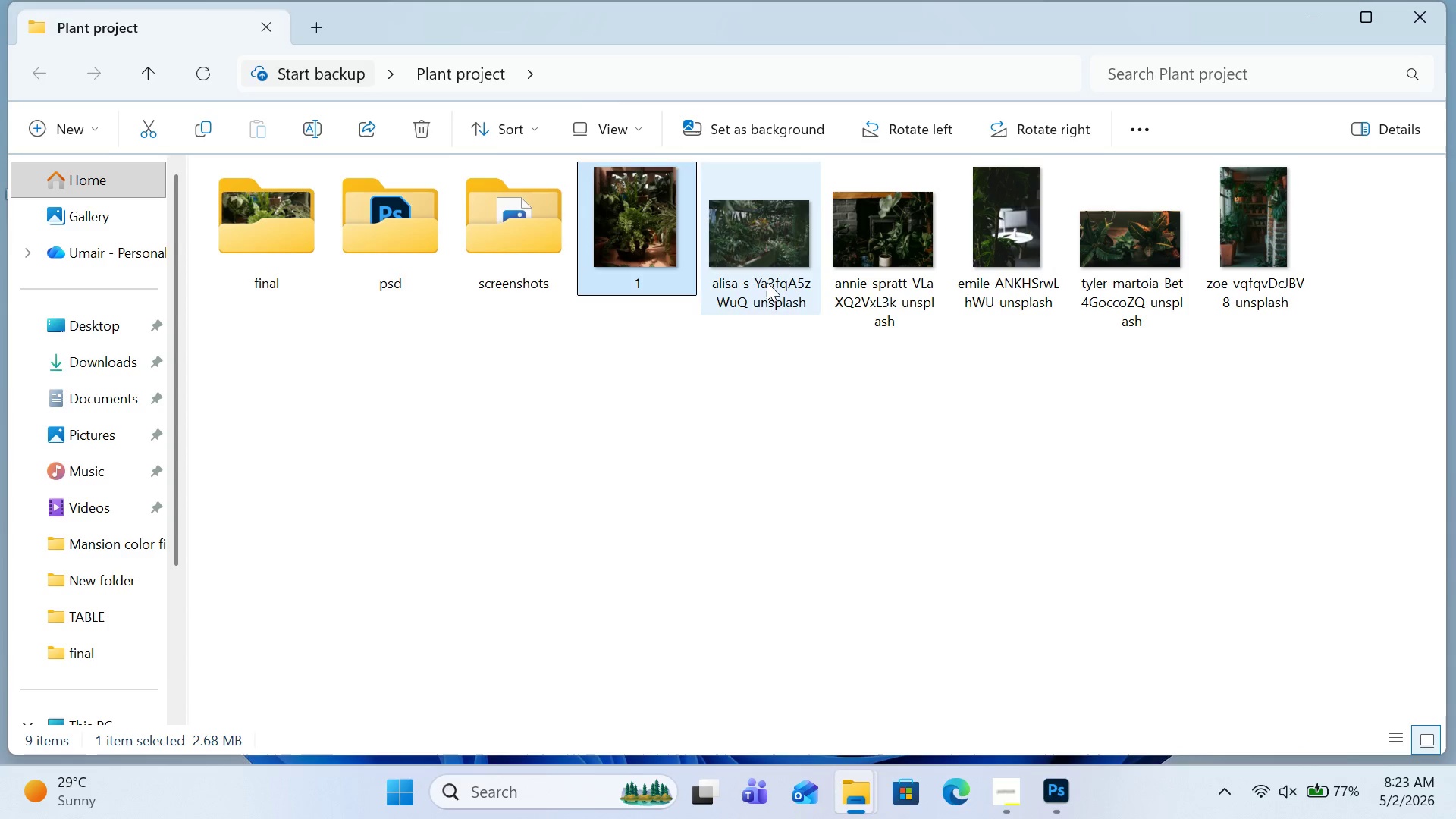 
left_click([767, 282])
 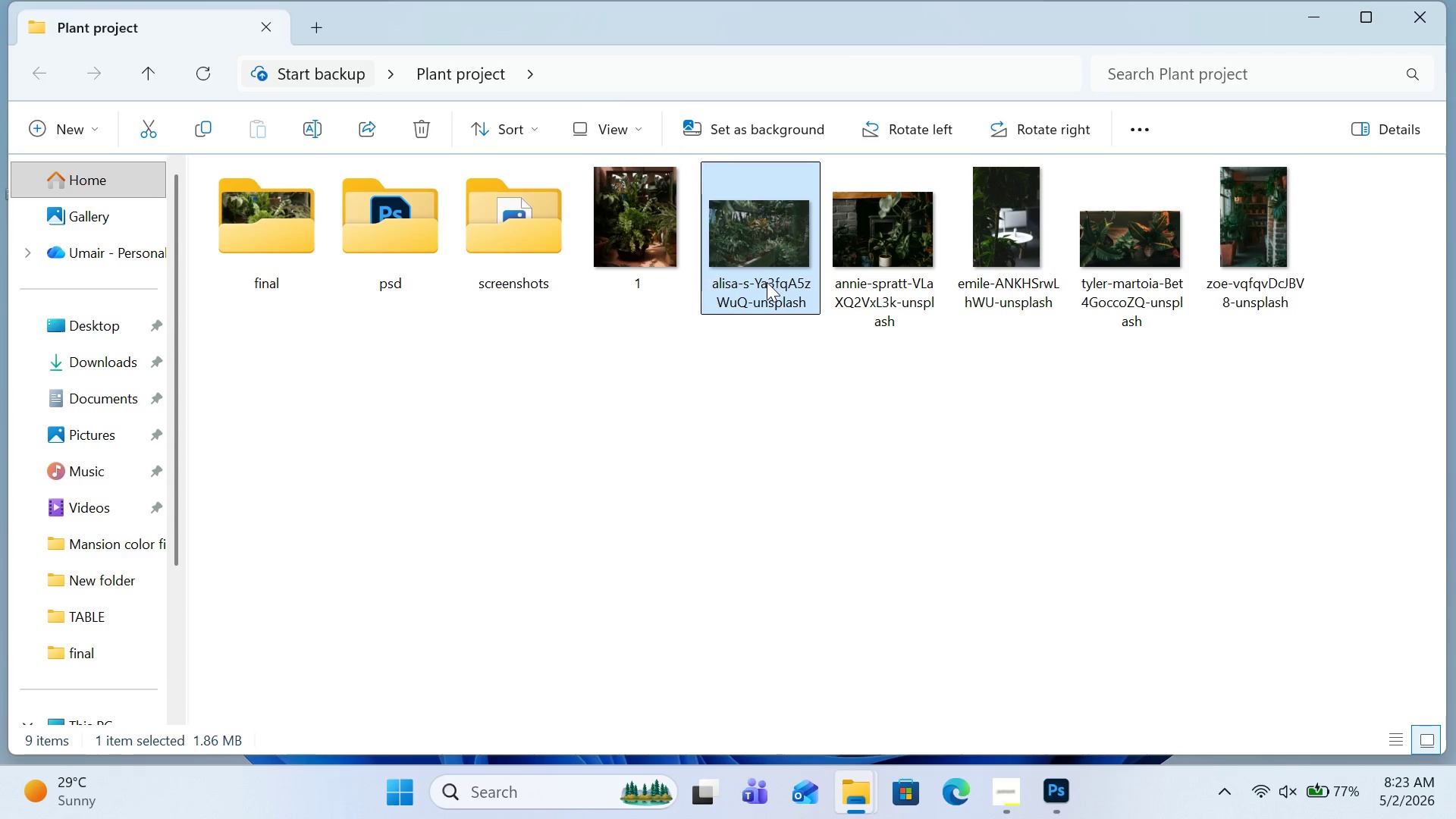 
right_click([767, 282])
 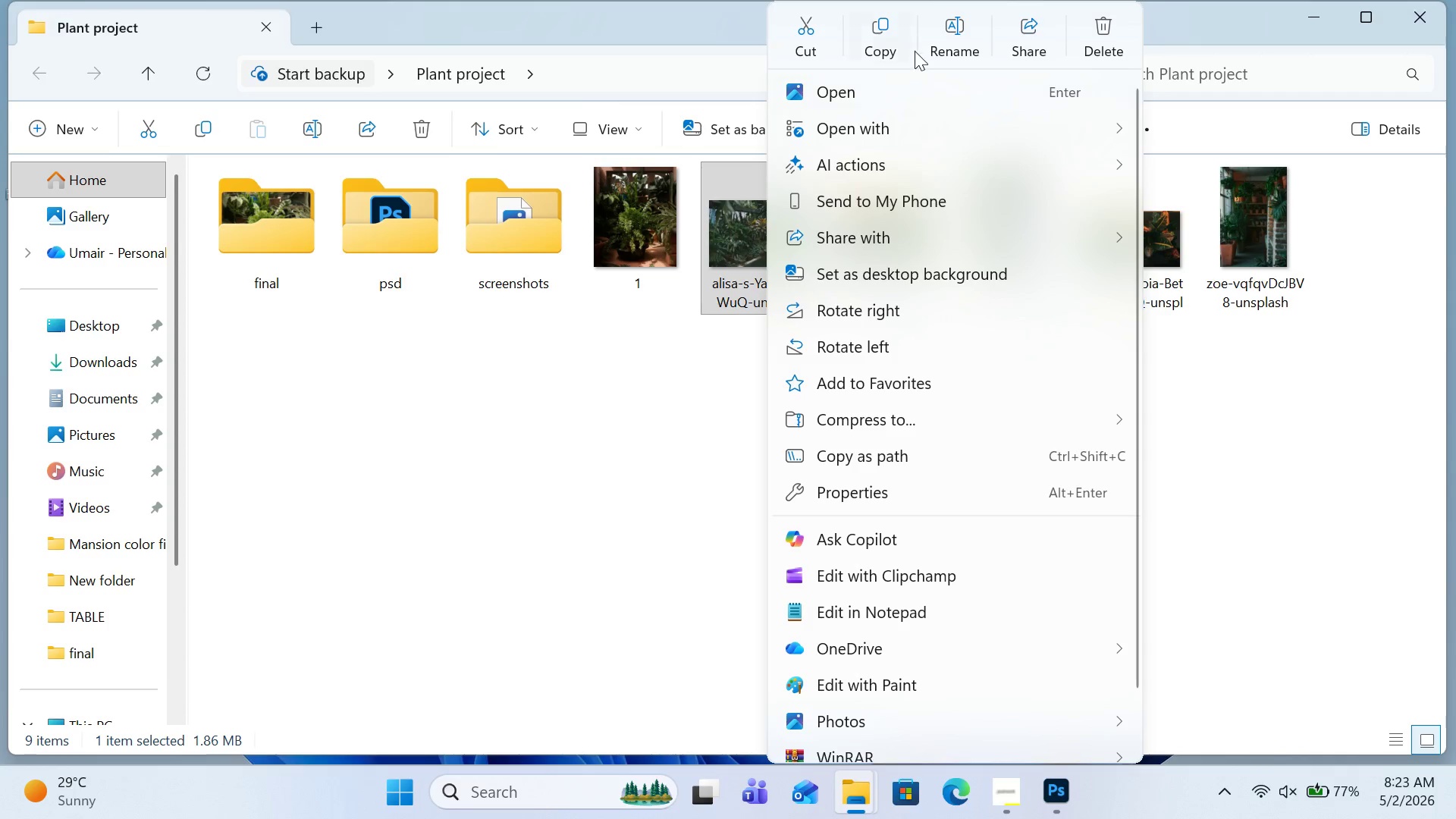 
left_click([940, 48])
 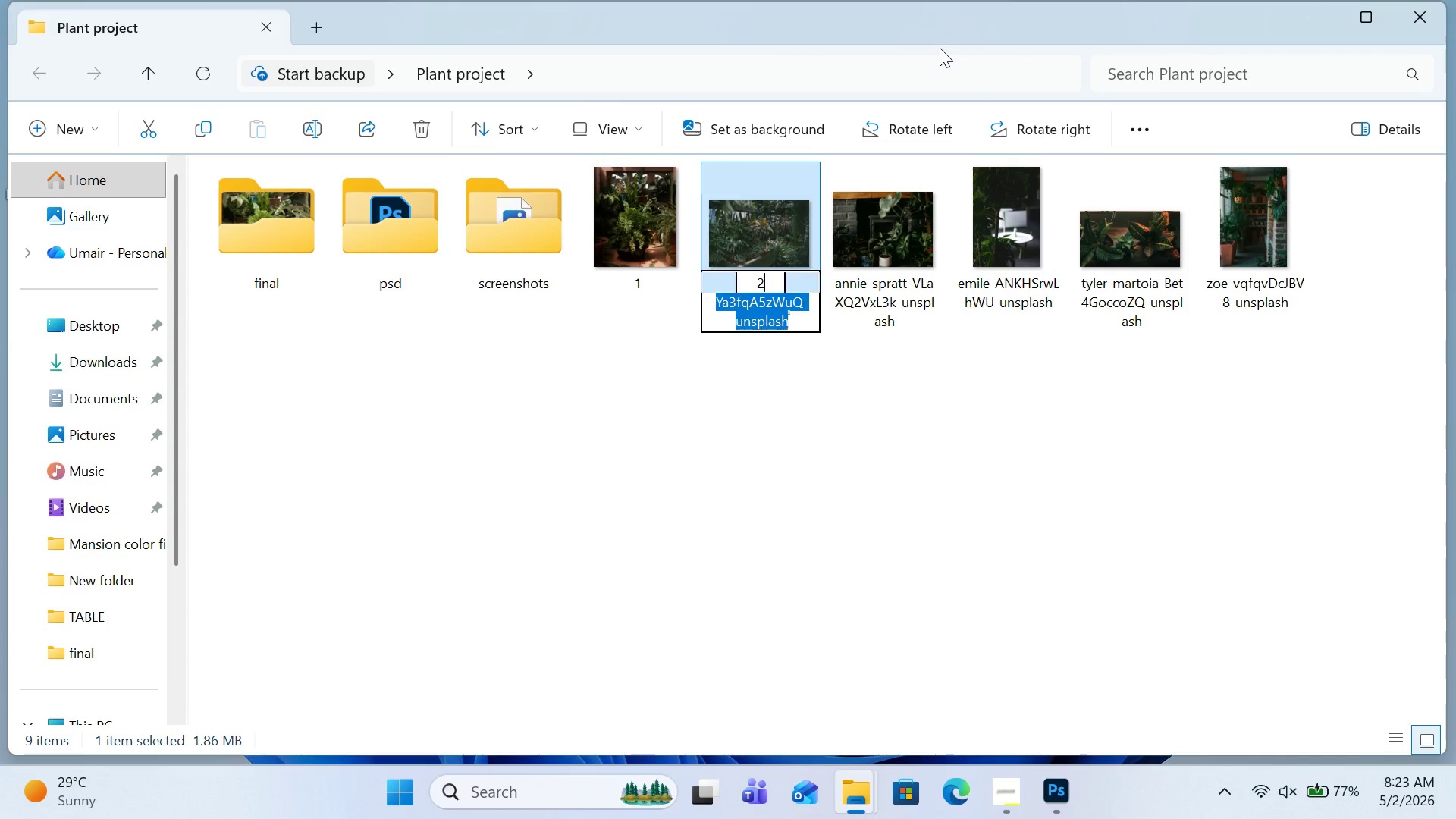 
key(Numpad2)
 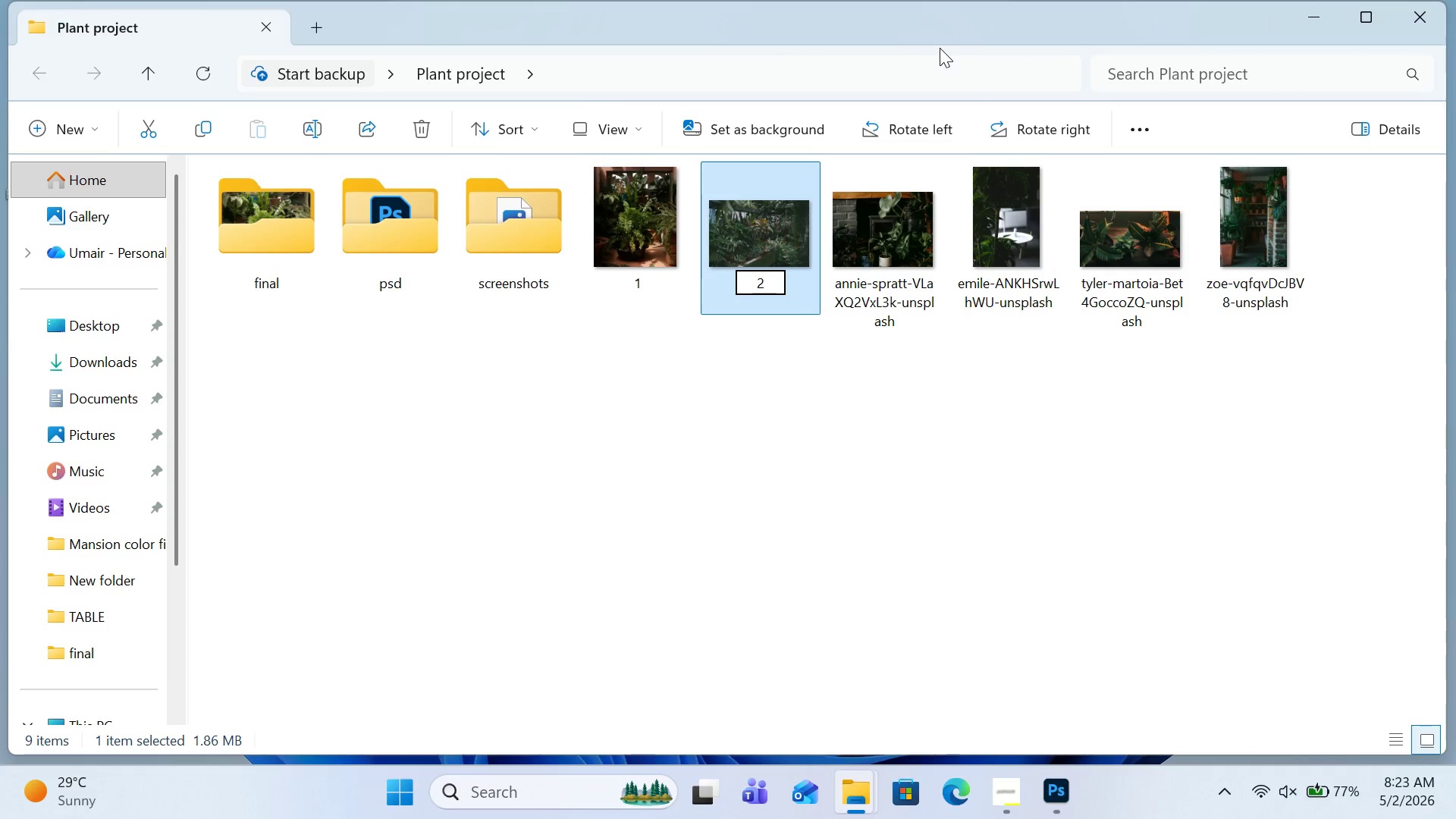 
key(NumpadEnter)
 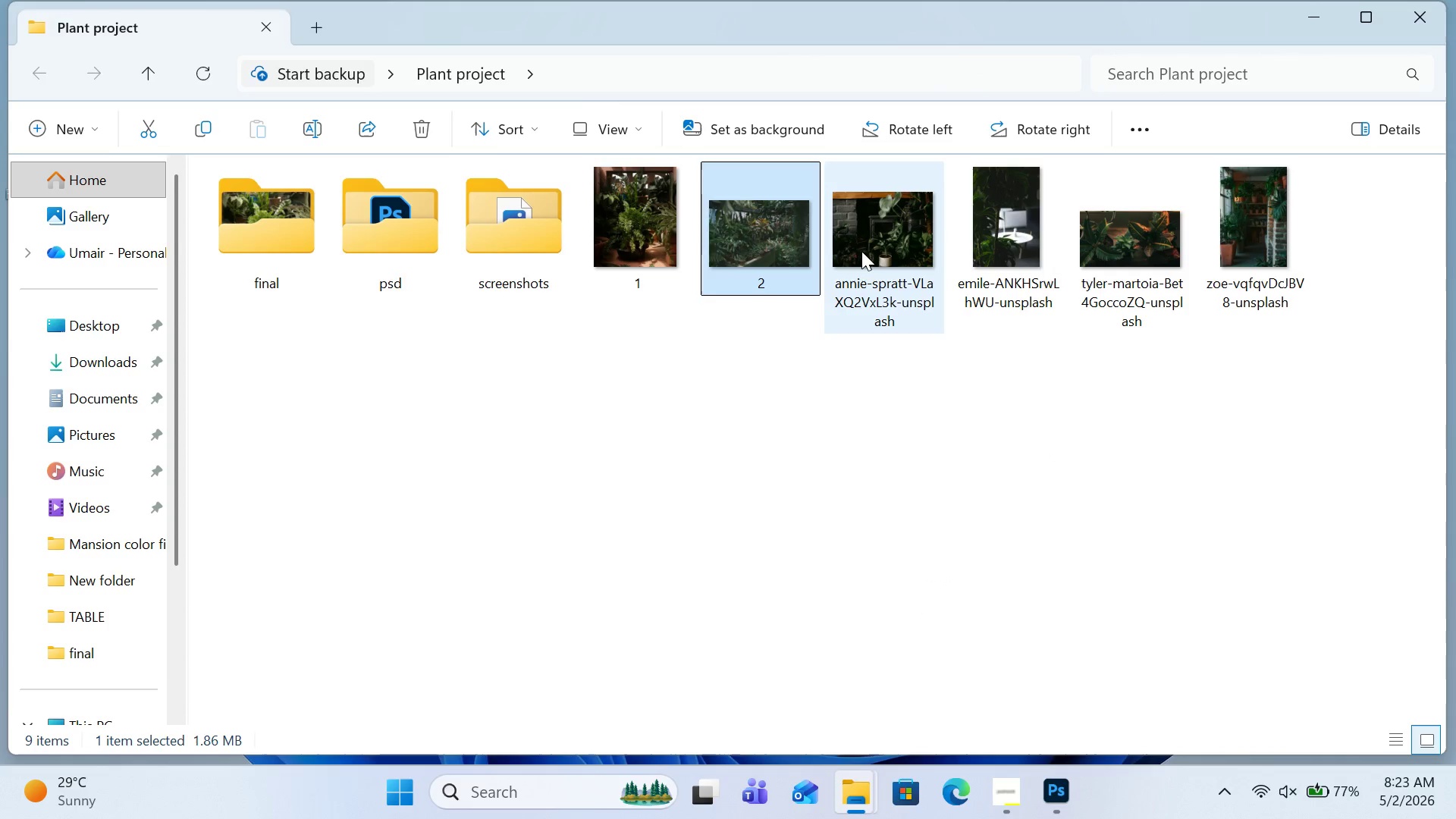 
left_click([864, 251])
 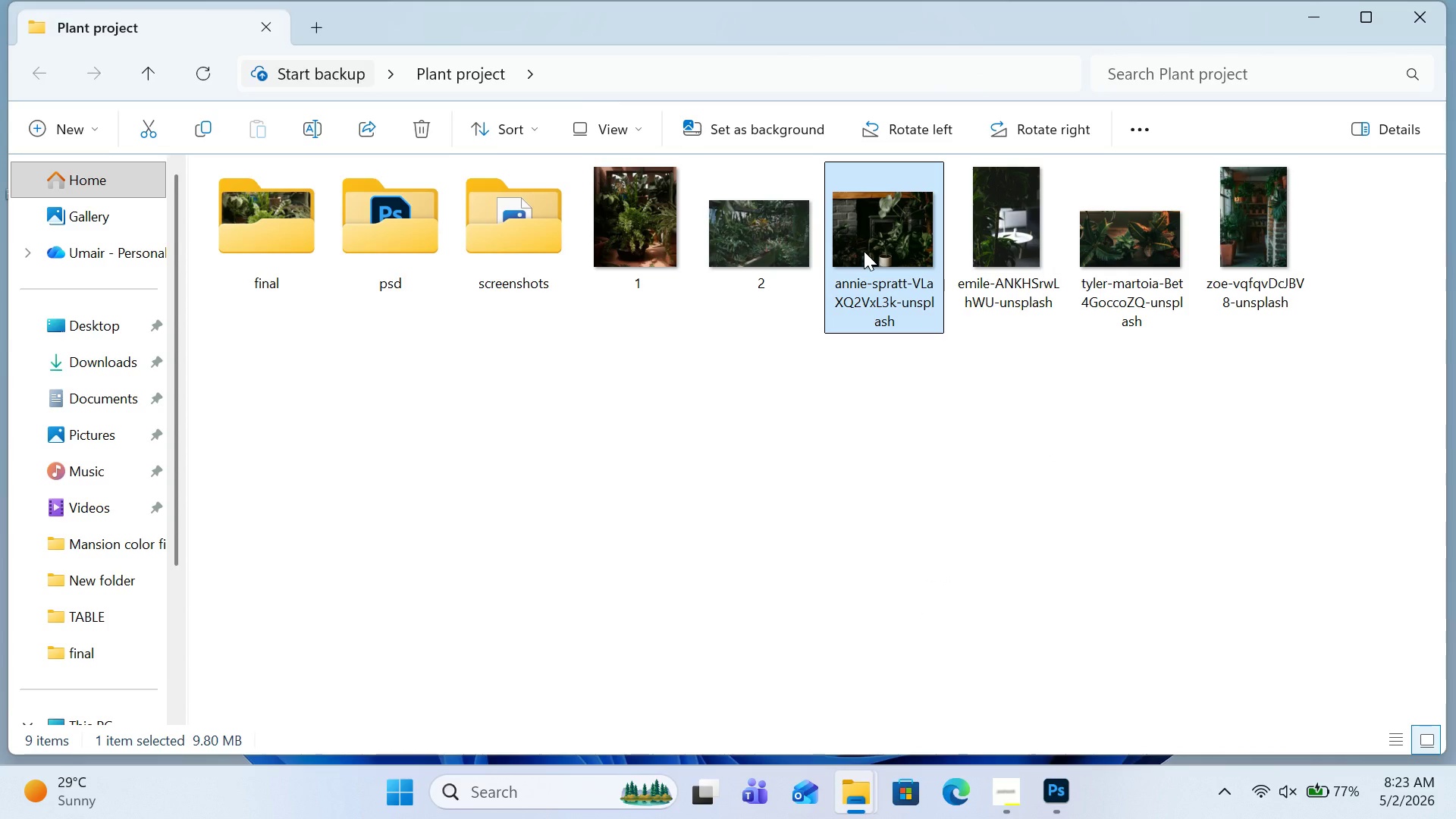 
right_click([864, 251])
 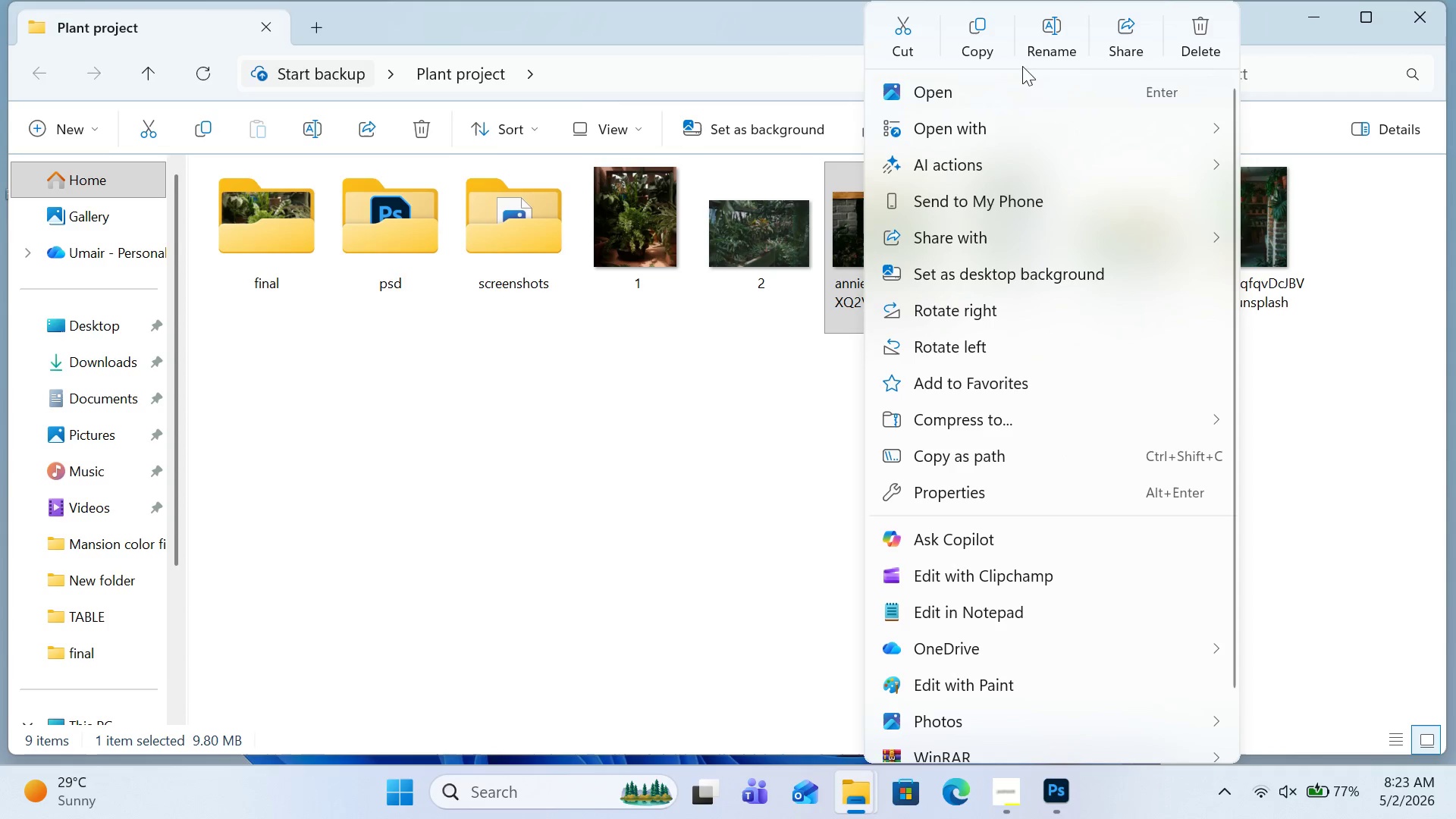 
left_click([1054, 25])
 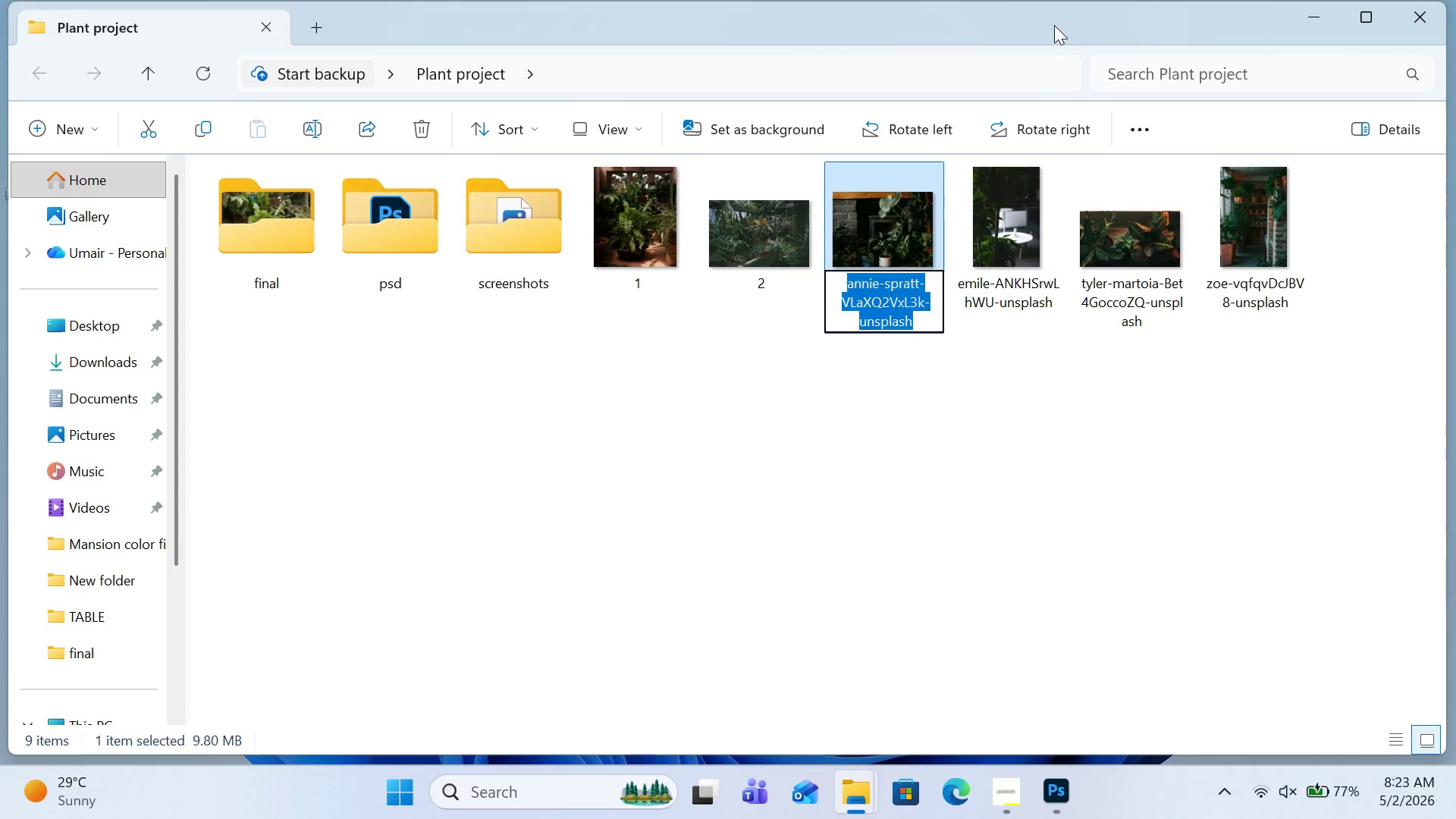 
key(Numpad3)
 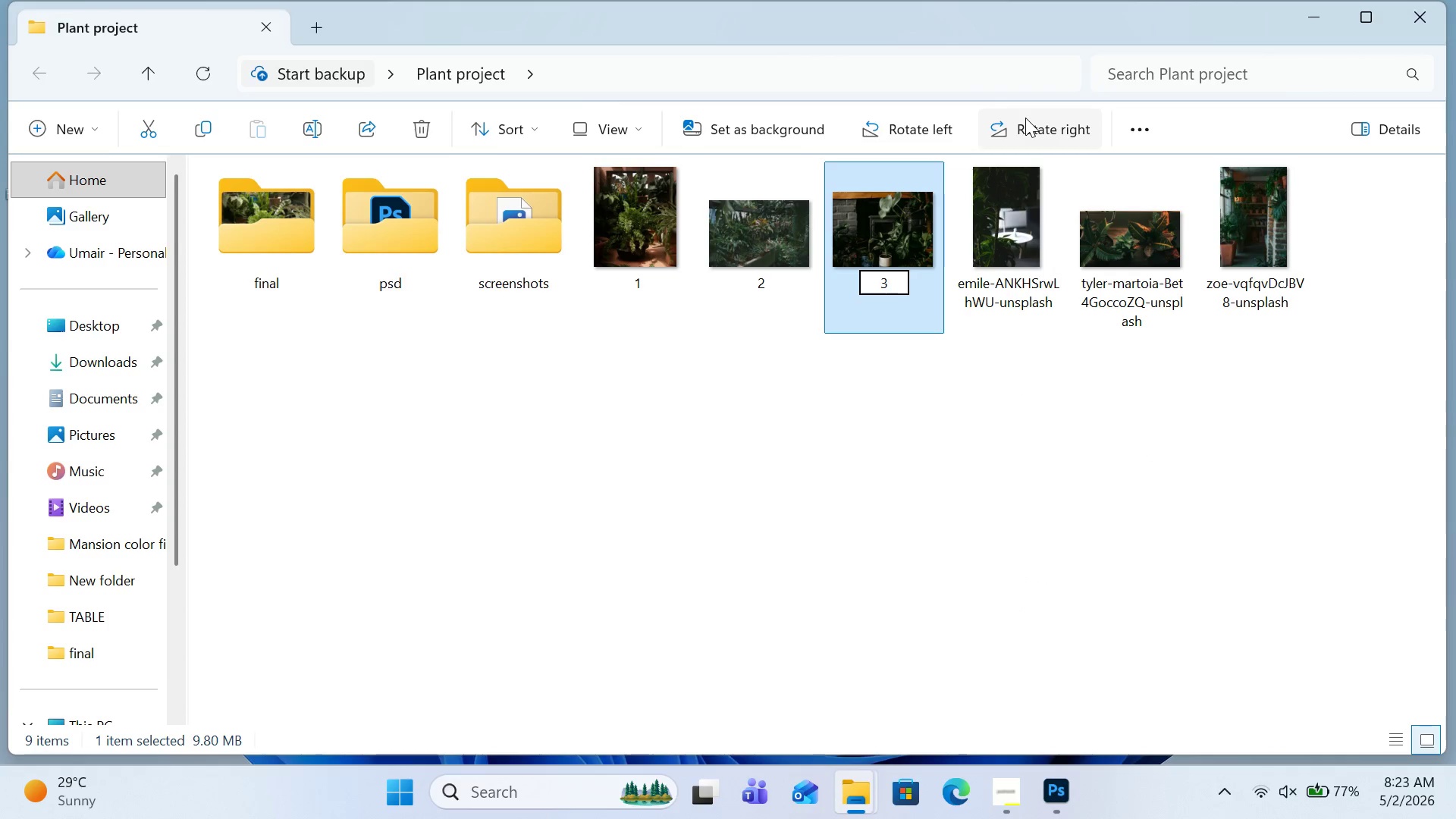 
key(NumpadEnter)
 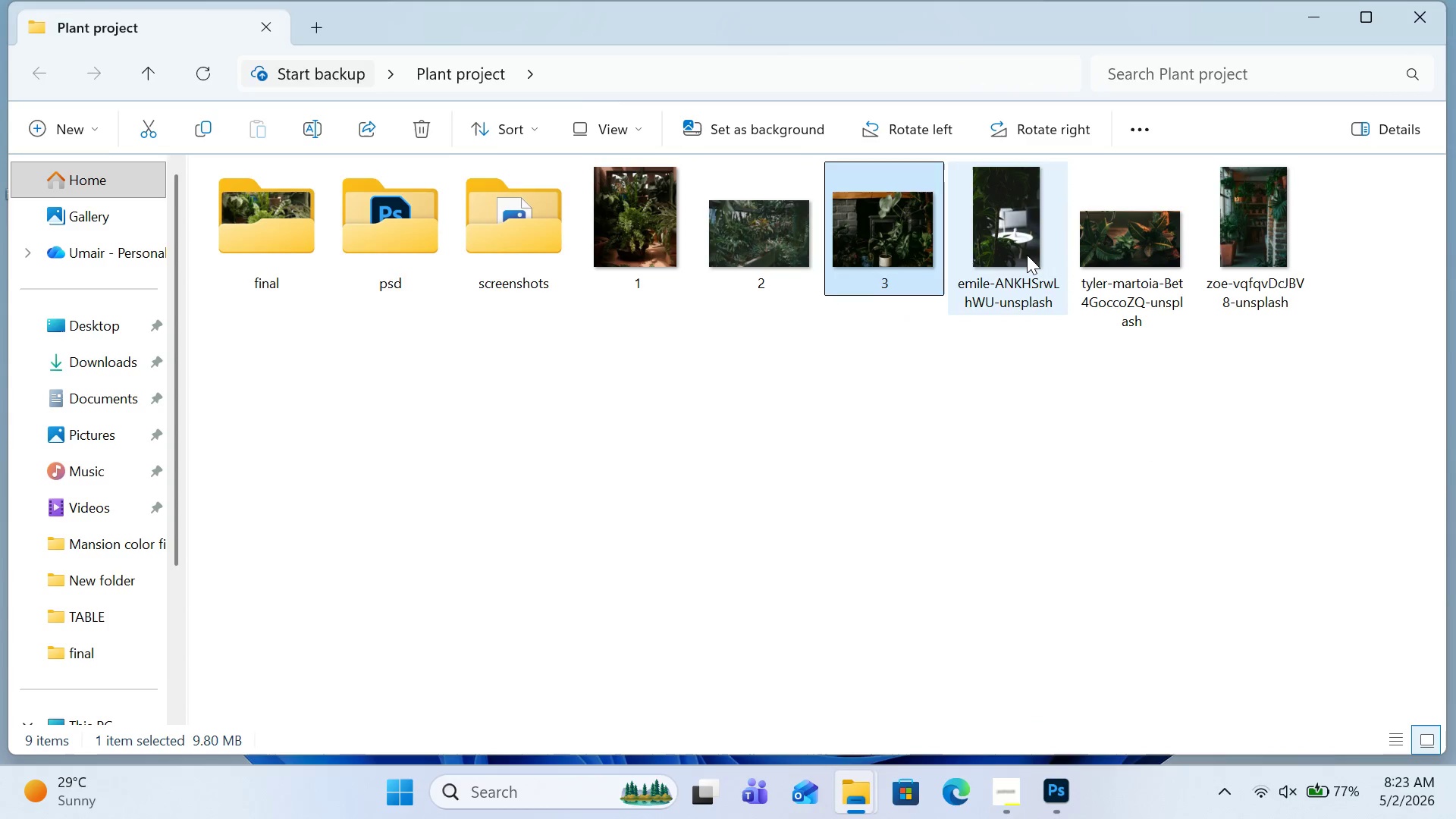 
left_click([1027, 255])
 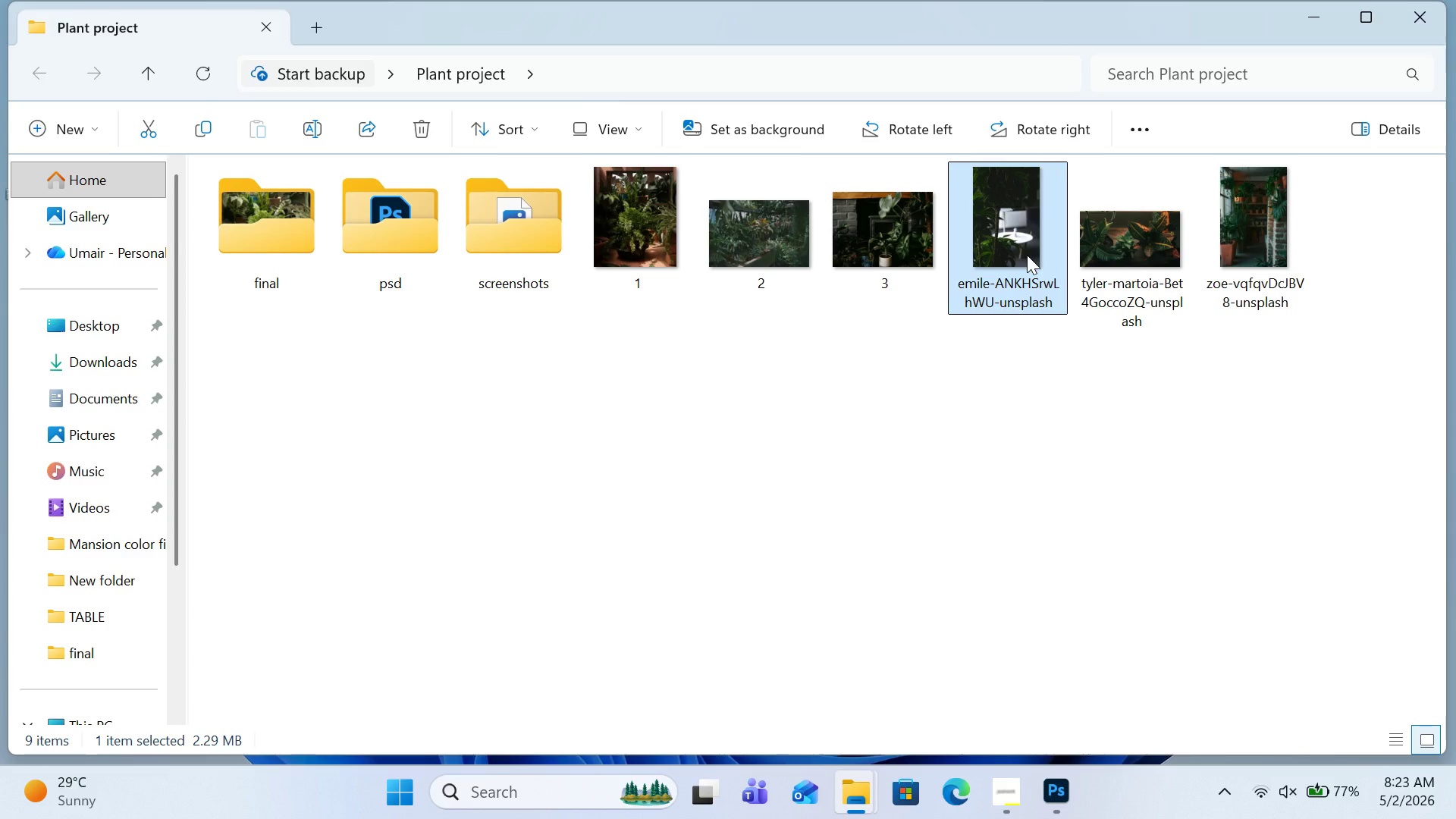 
right_click([1027, 255])
 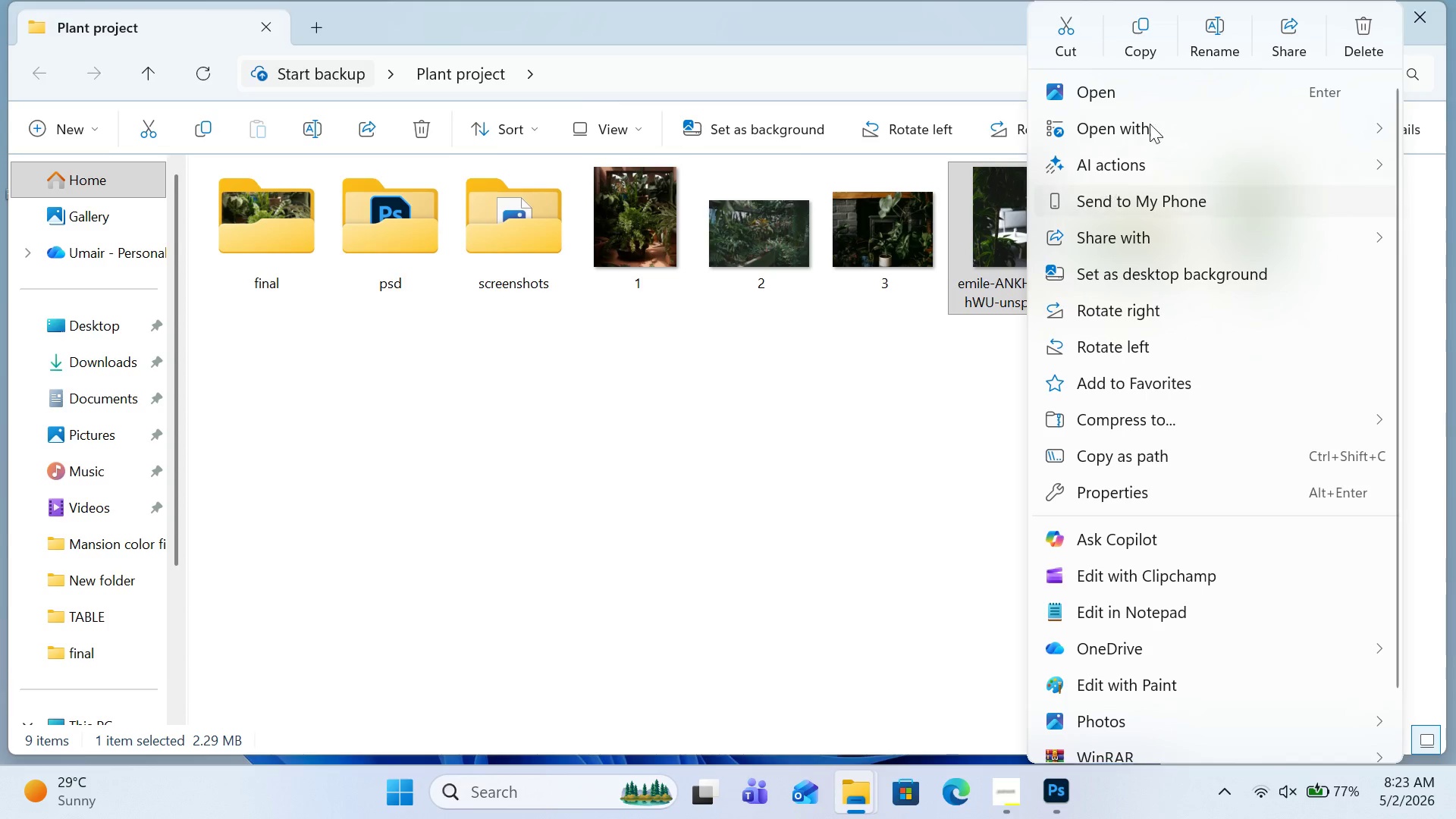 
left_click([1207, 36])
 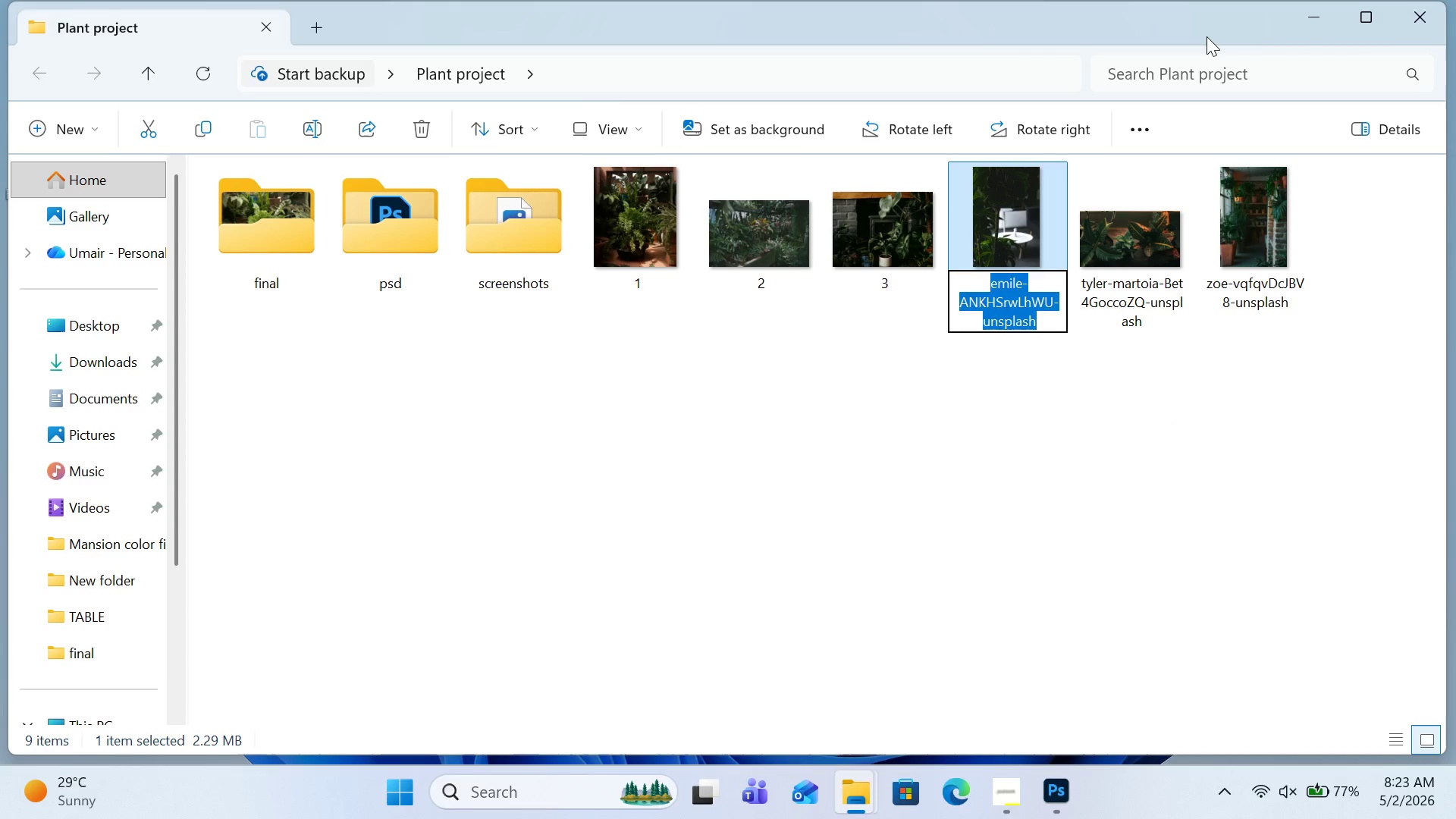 
key(Numpad4)
 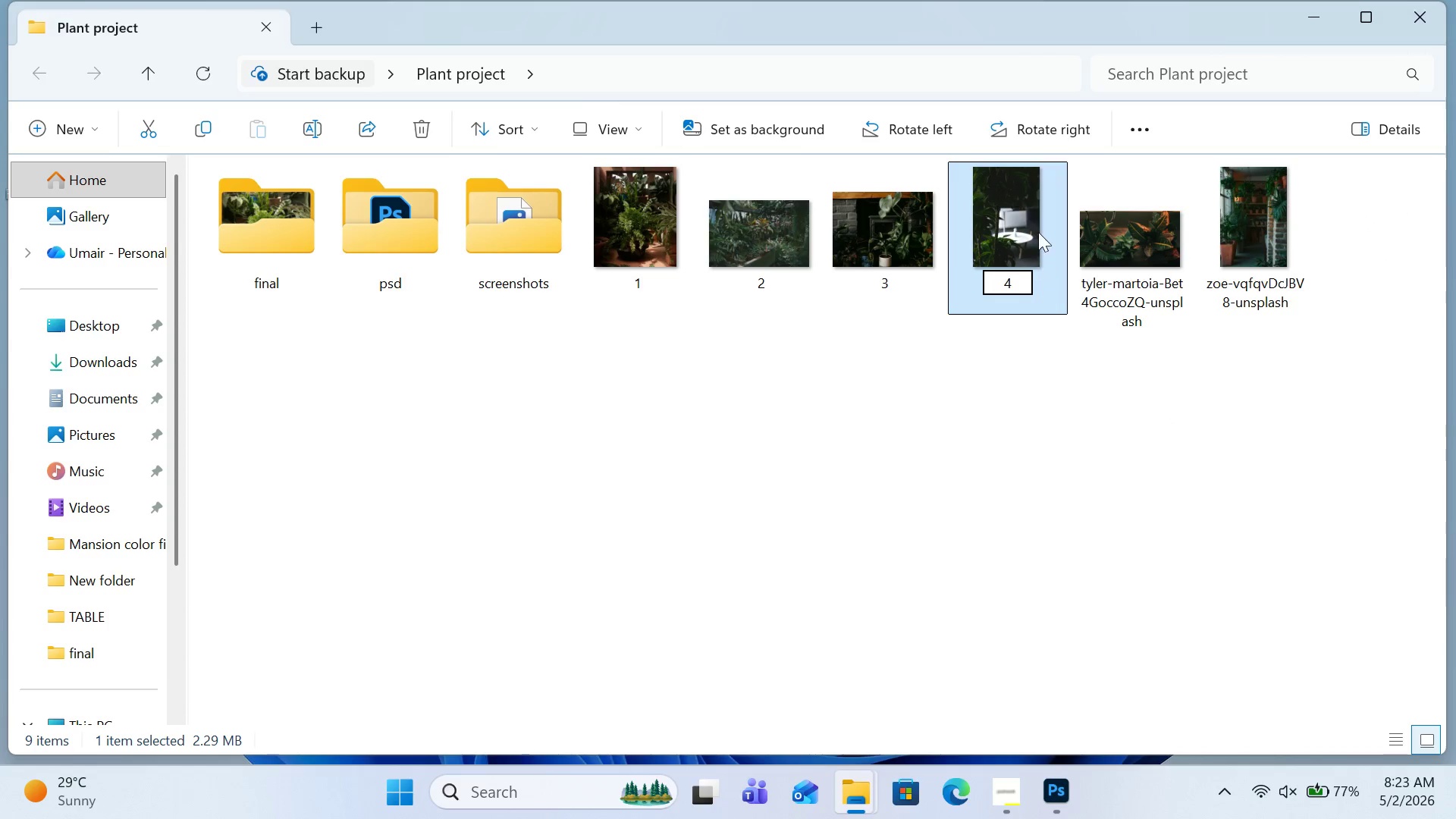 
left_click([1038, 230])
 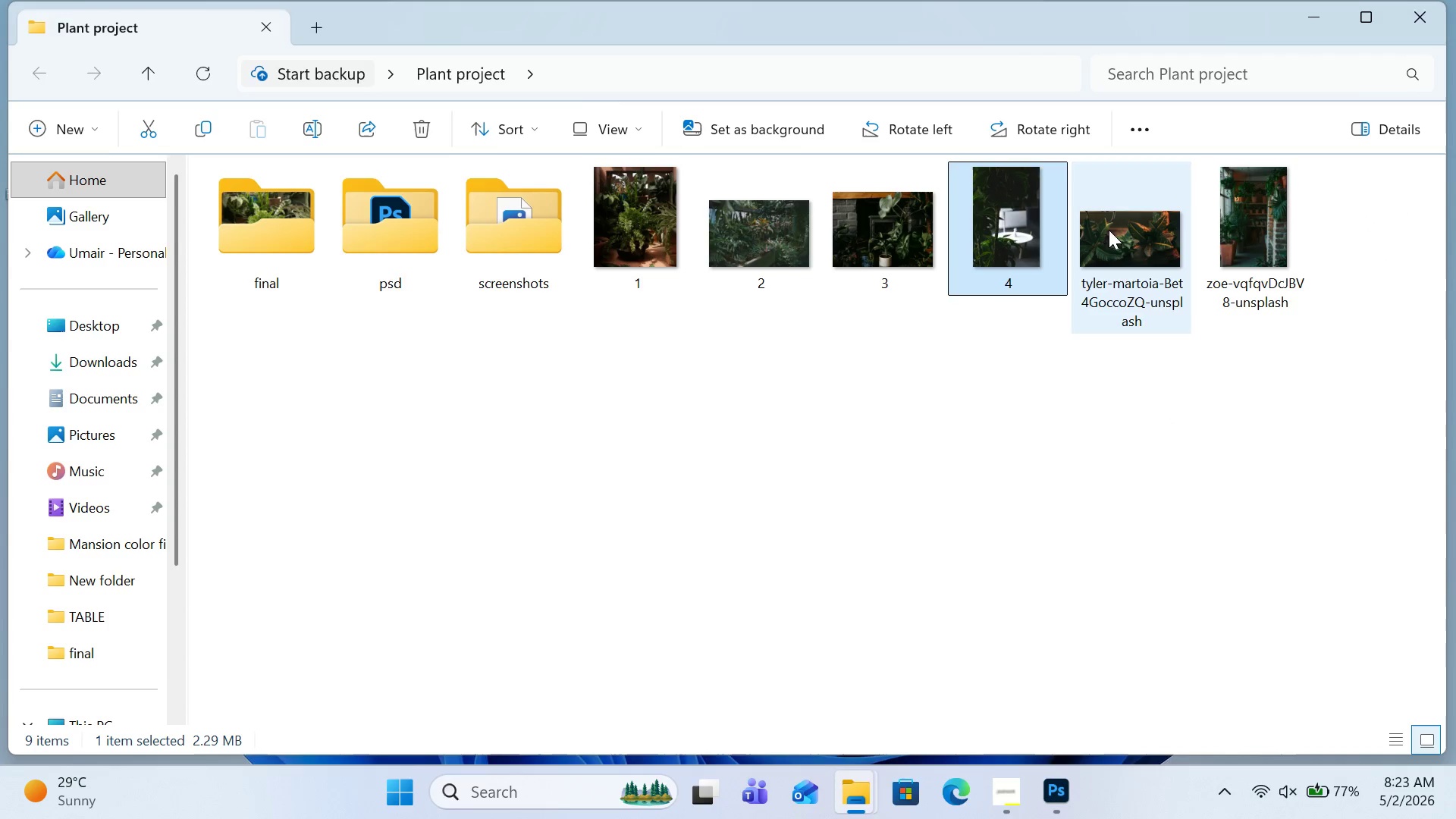 
left_click([1109, 230])
 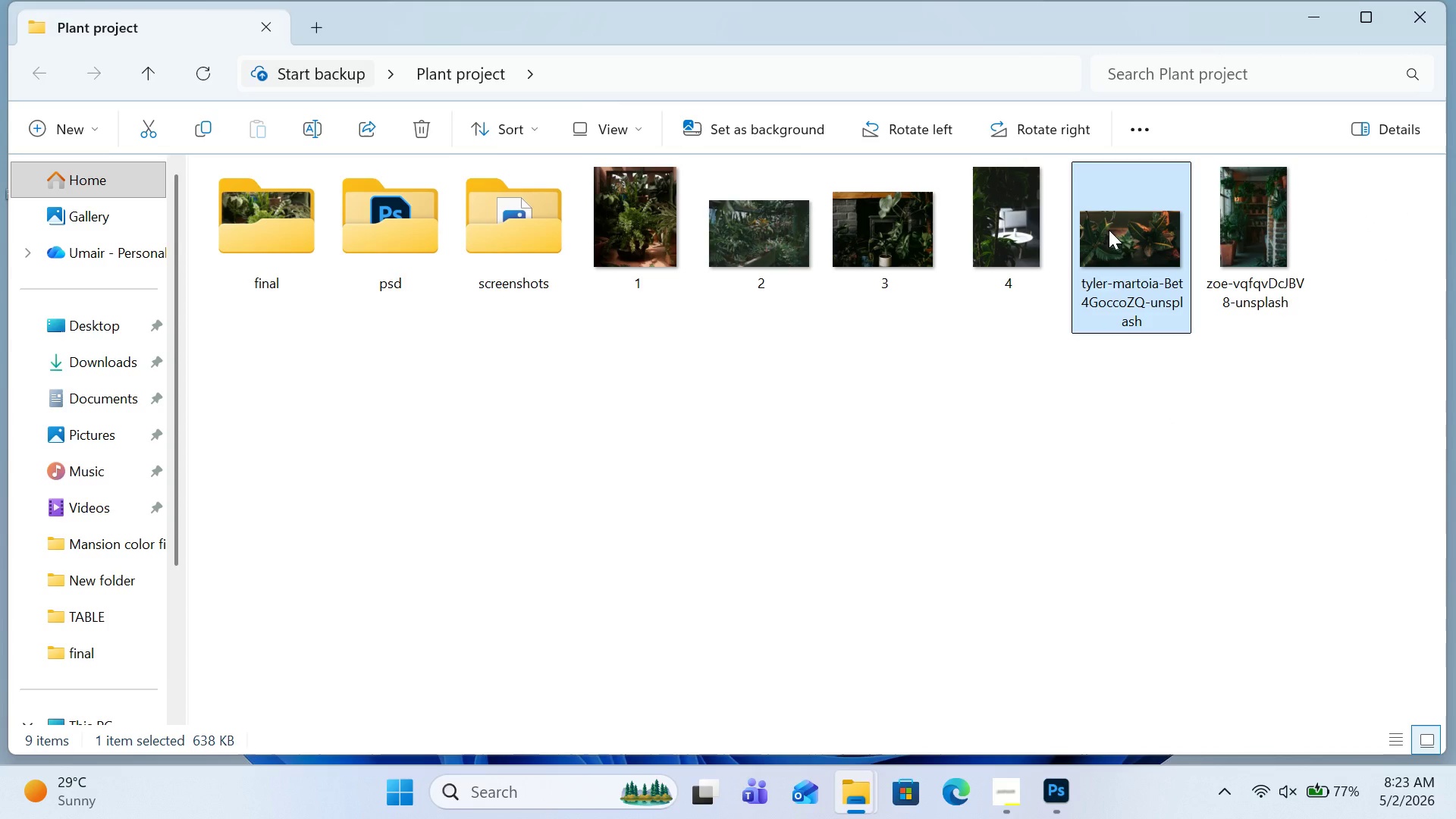 
double_click([1109, 230])
 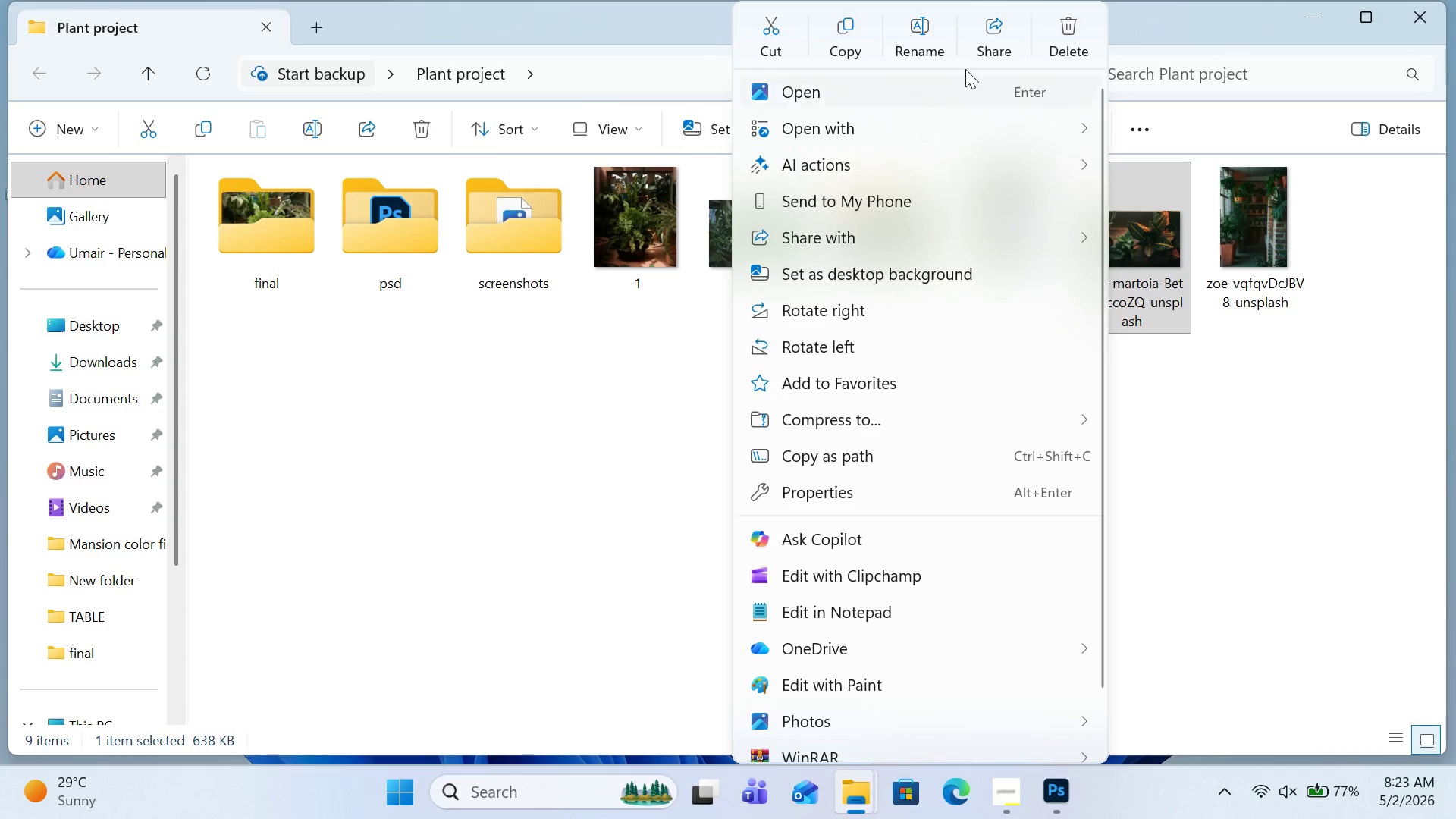 
left_click([930, 56])
 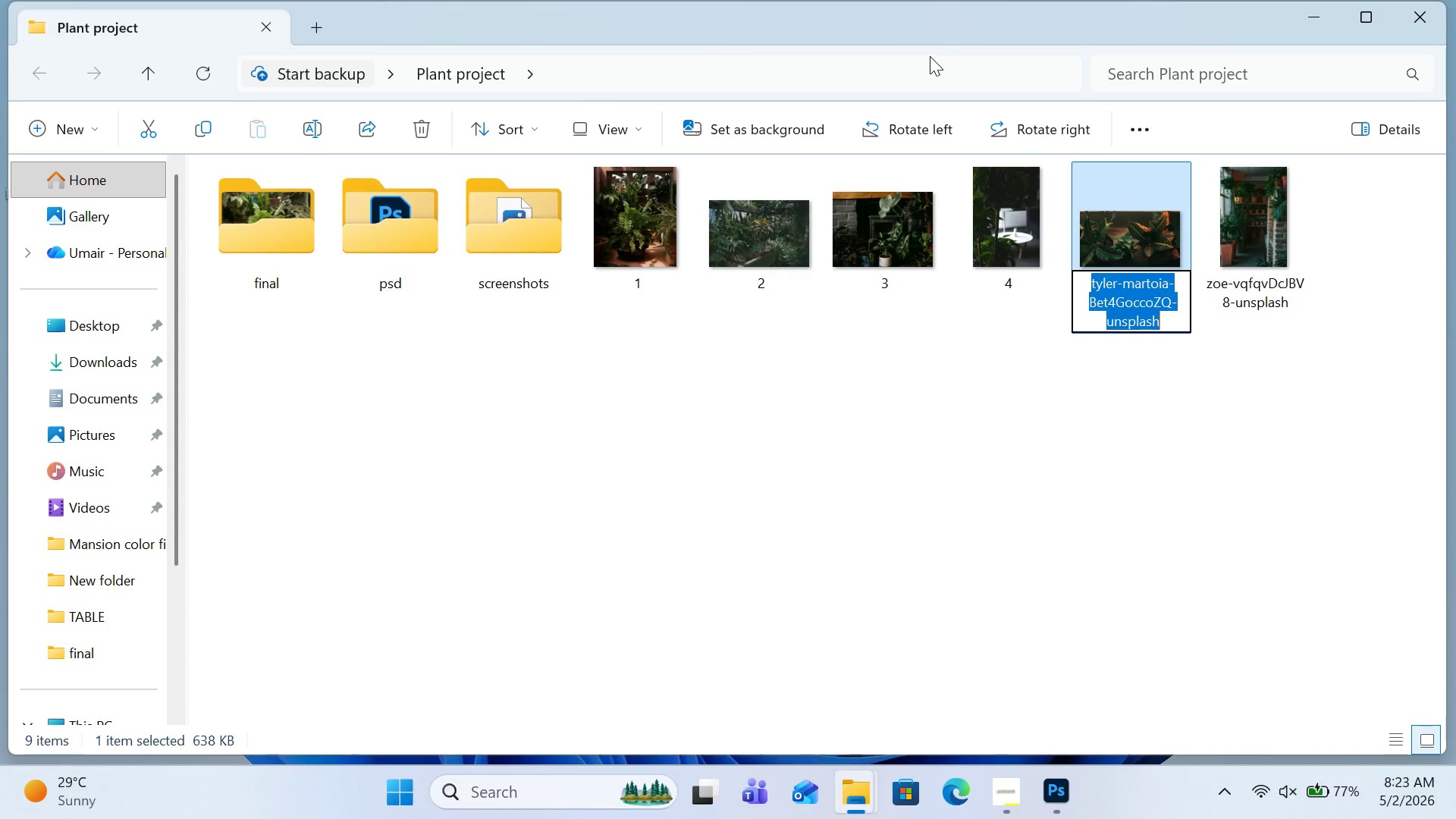 
key(Numpad5)
 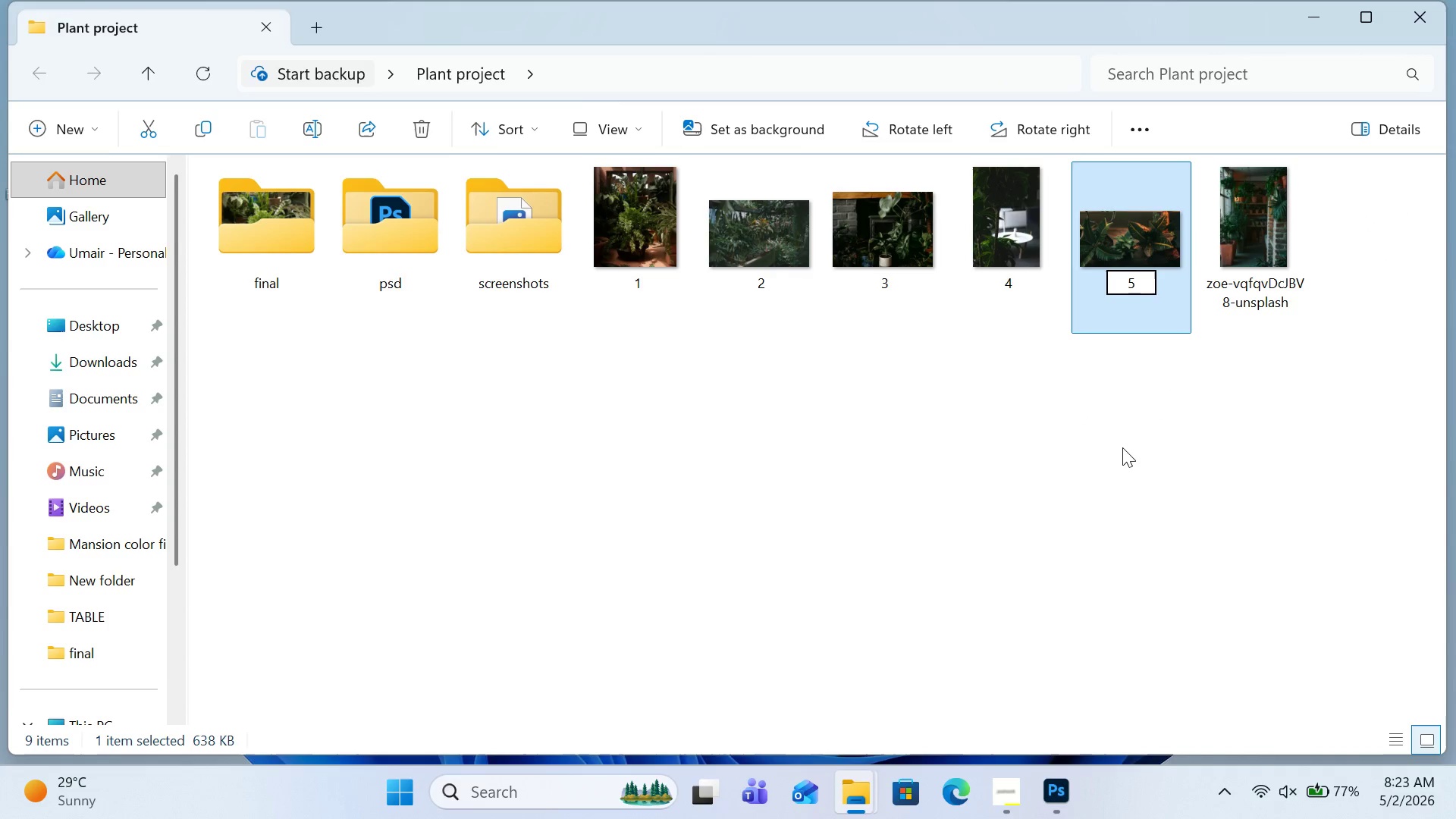 
left_click([1122, 447])
 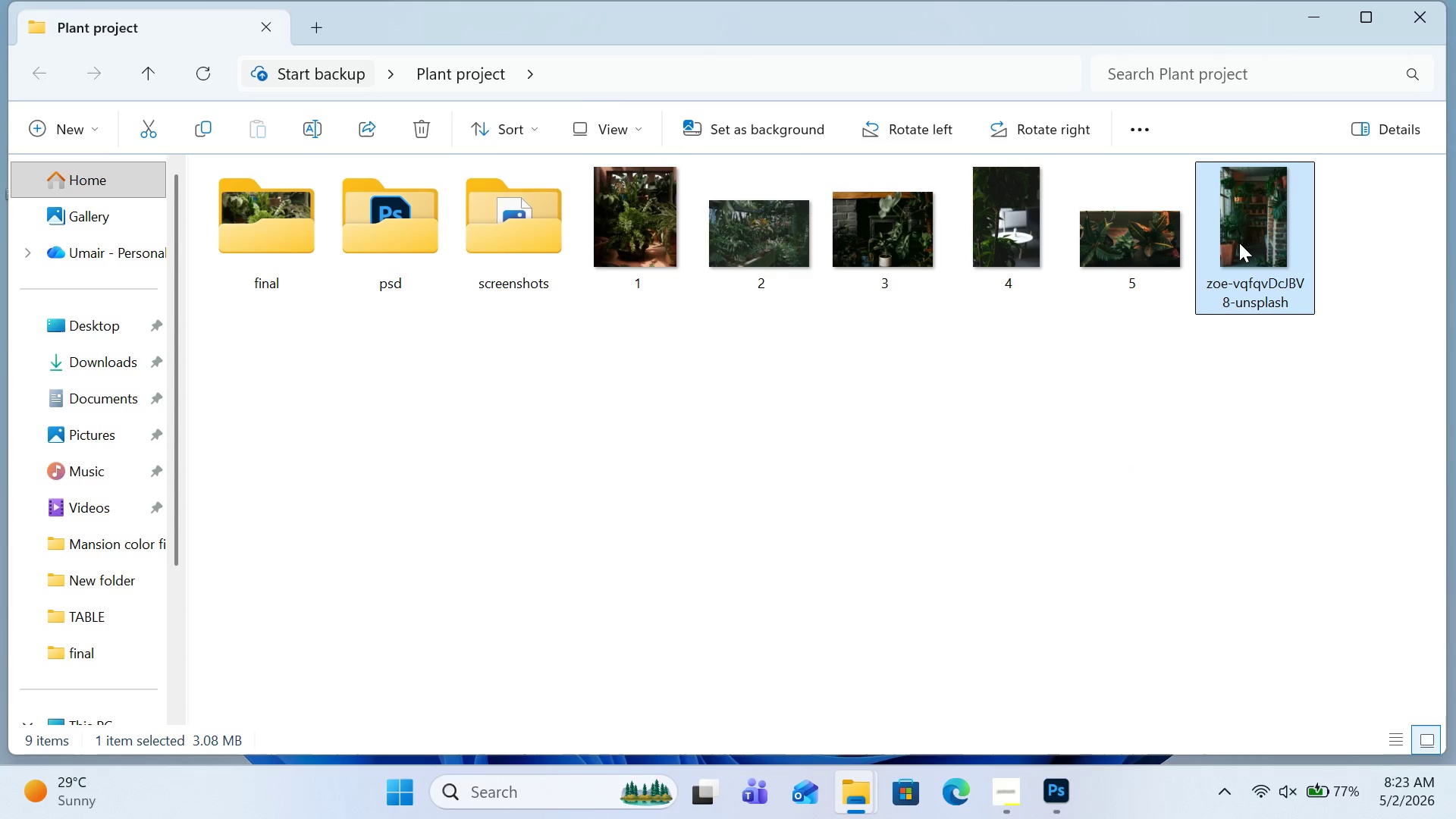 
double_click([1239, 243])
 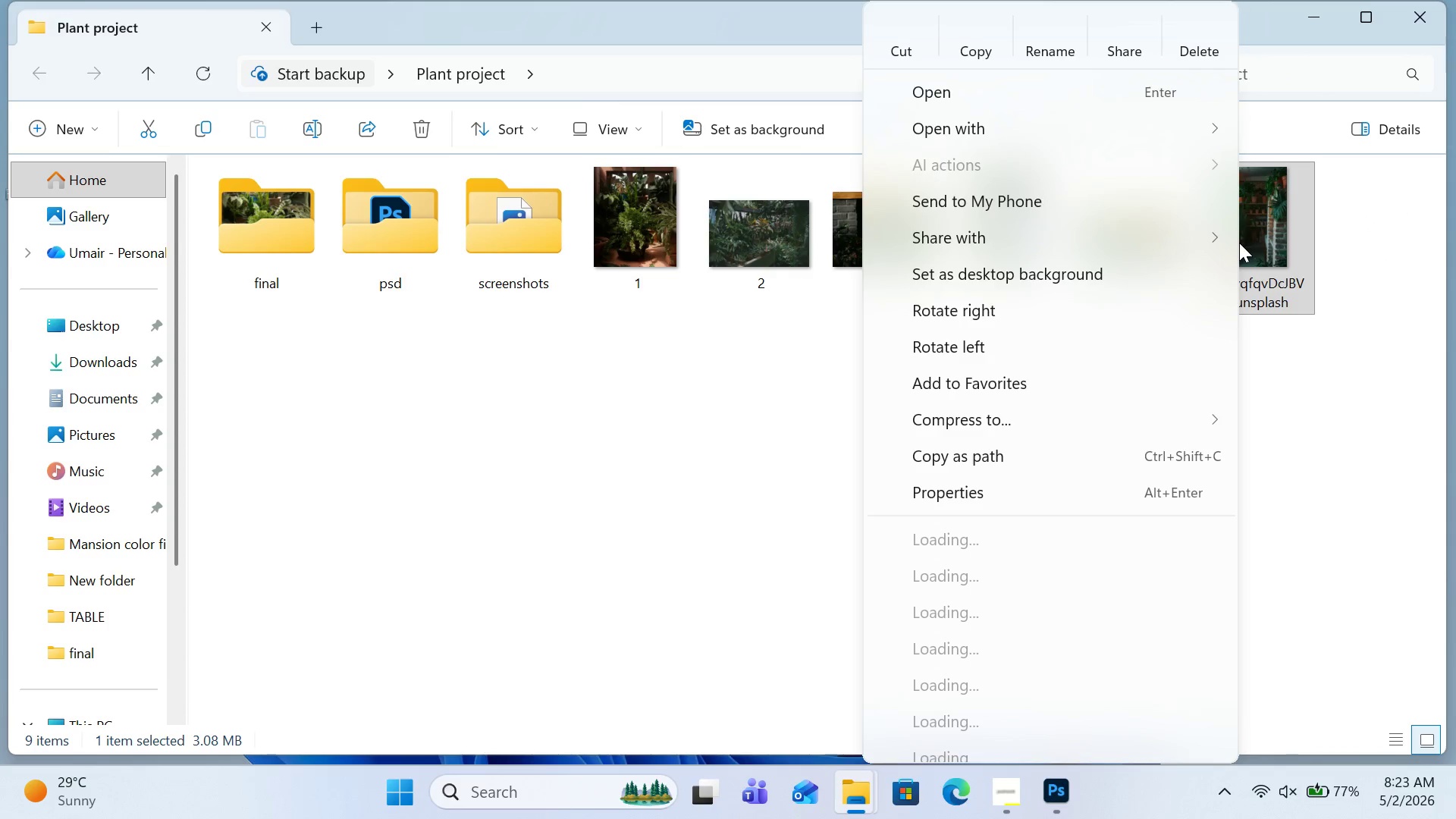 
right_click([1239, 243])
 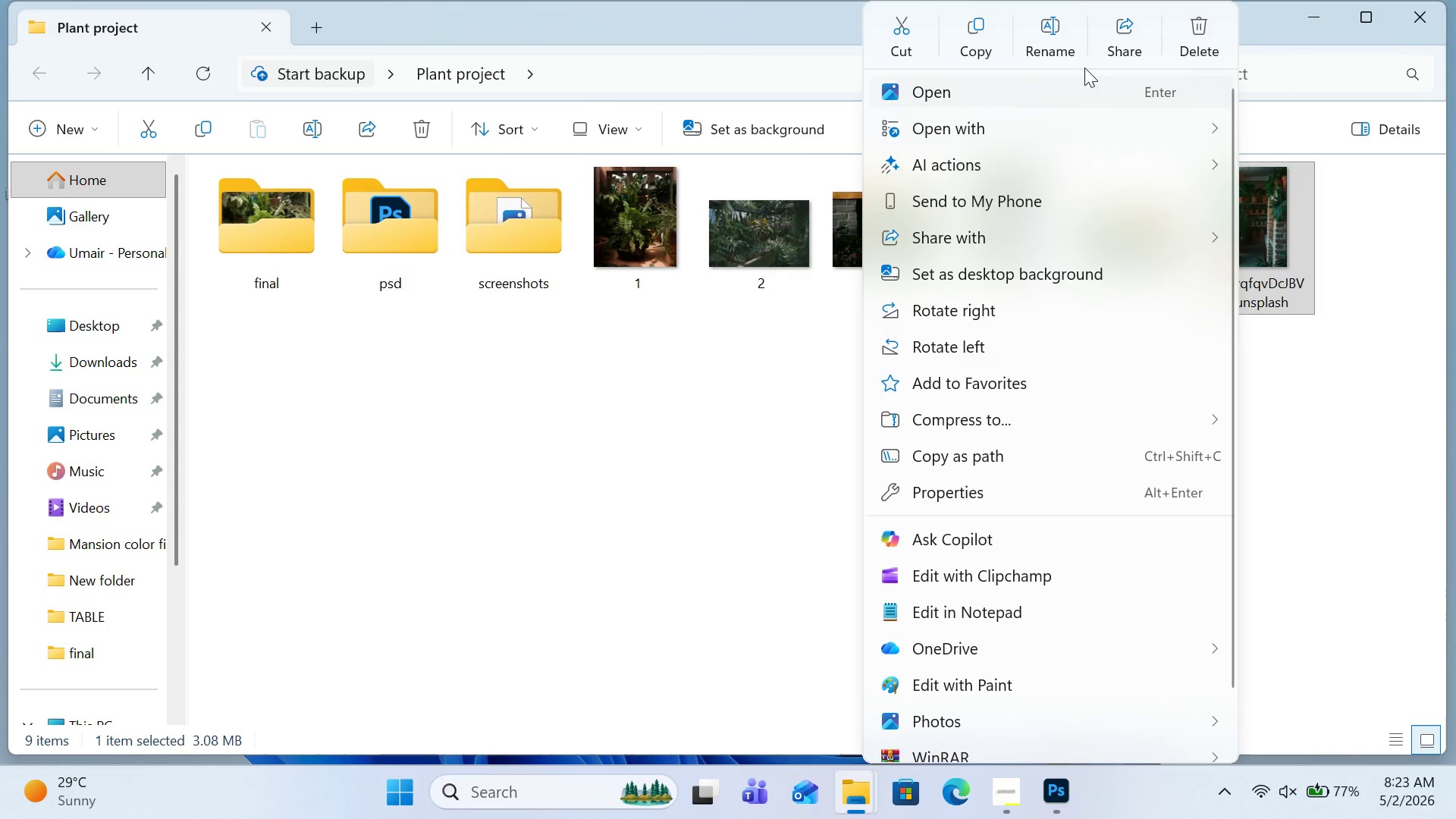 
left_click([1064, 39])
 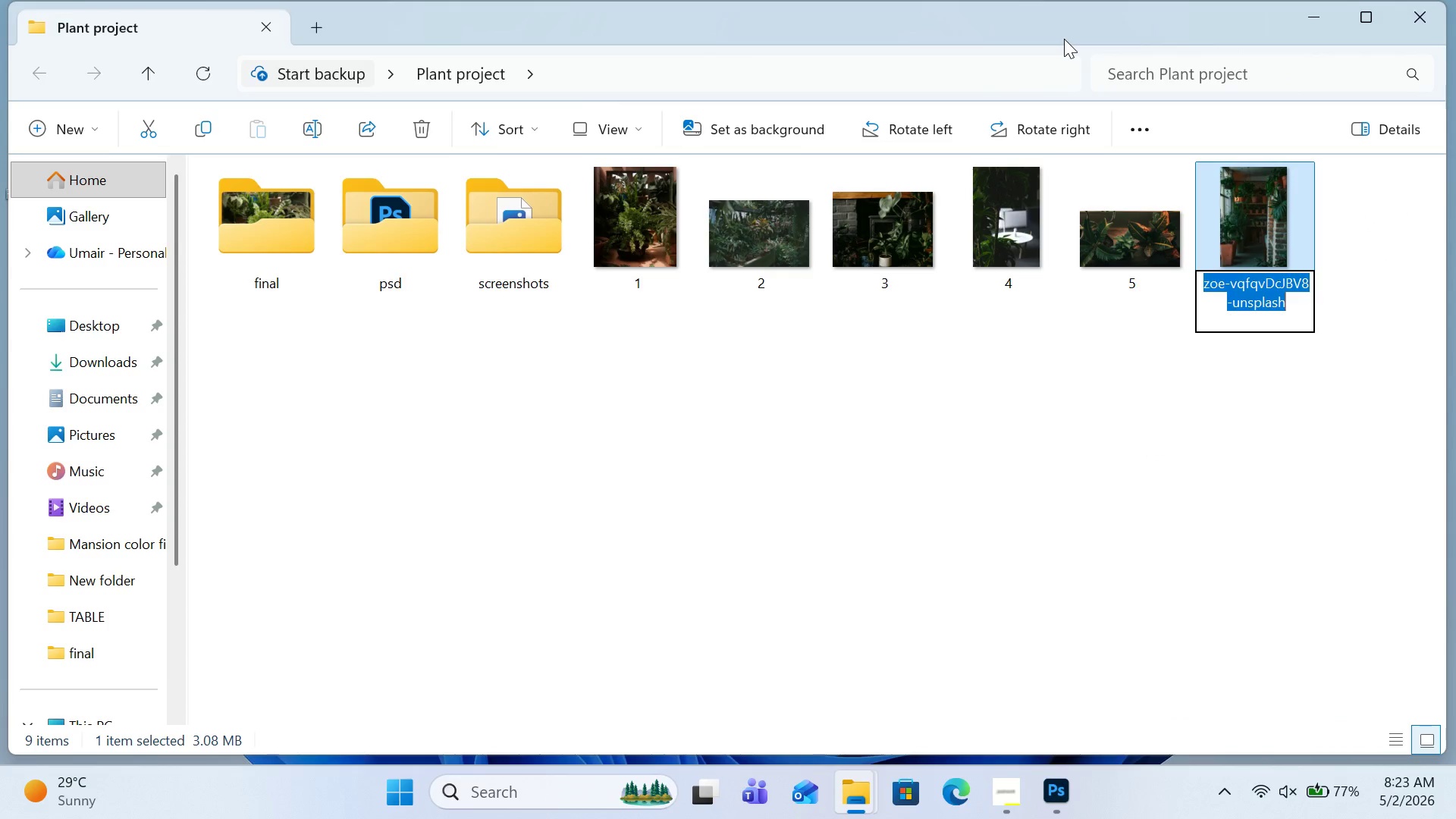 
key(Numpad6)
 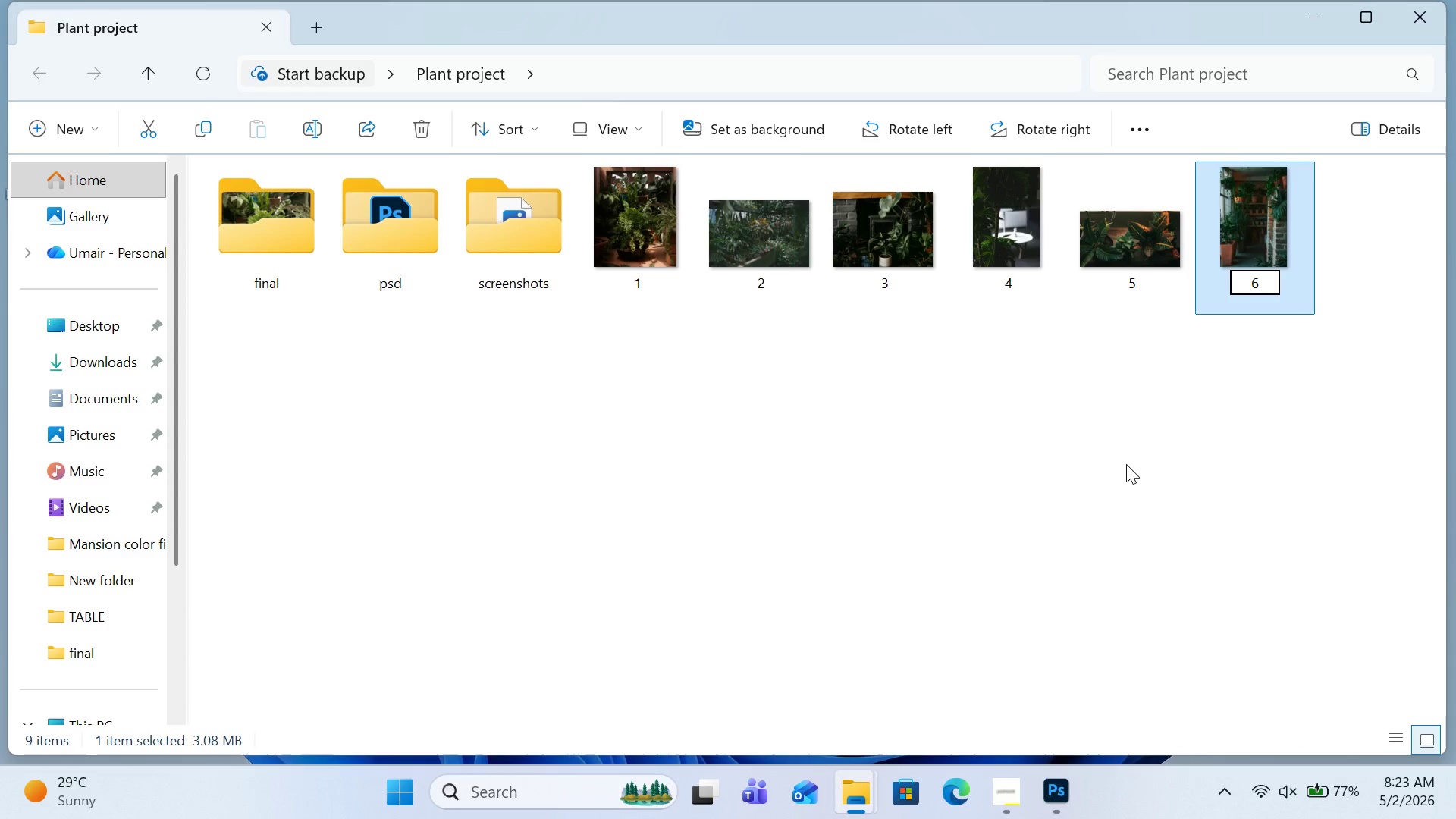 
left_click([1128, 466])
 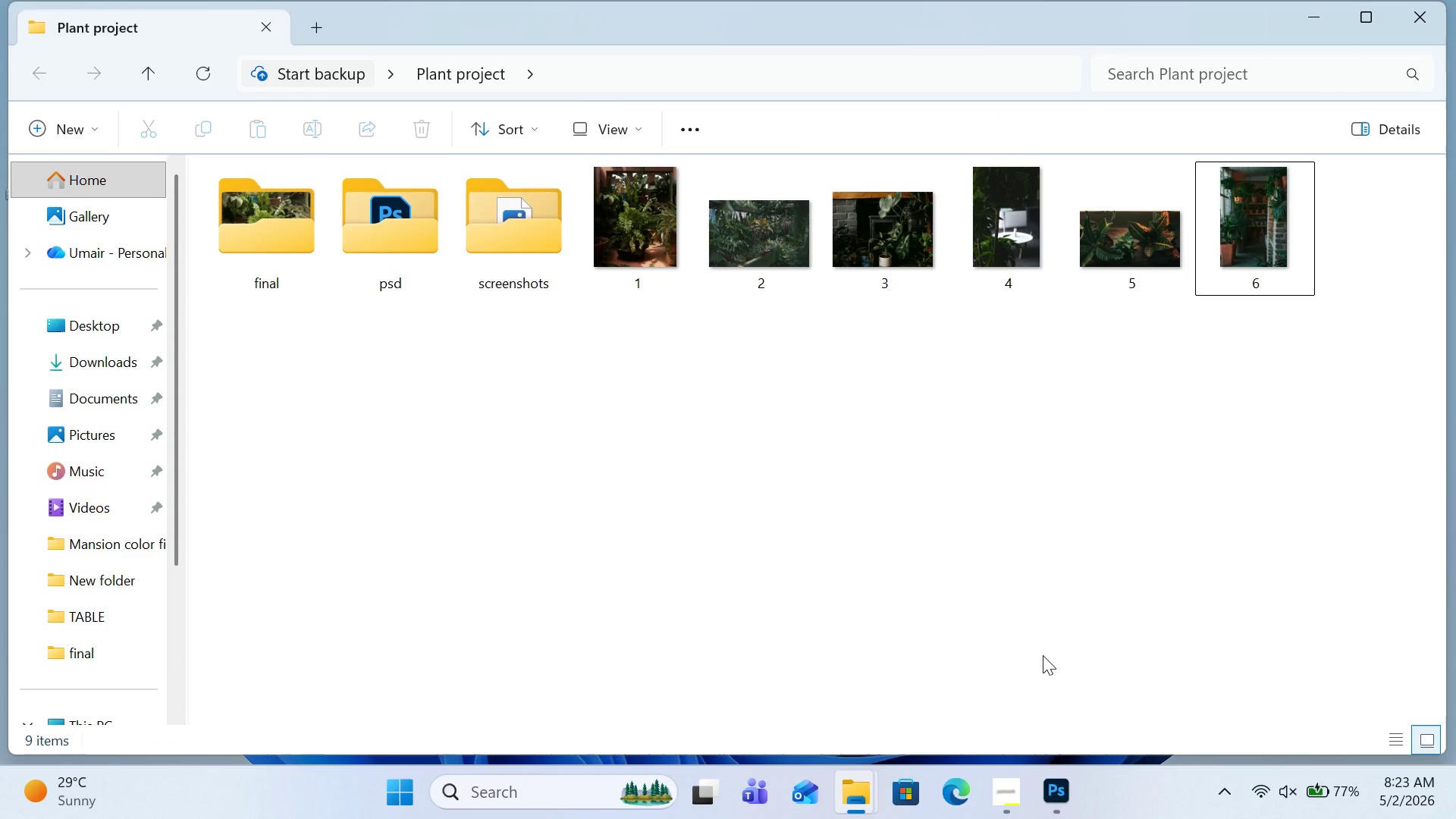 
wait(7.31)
 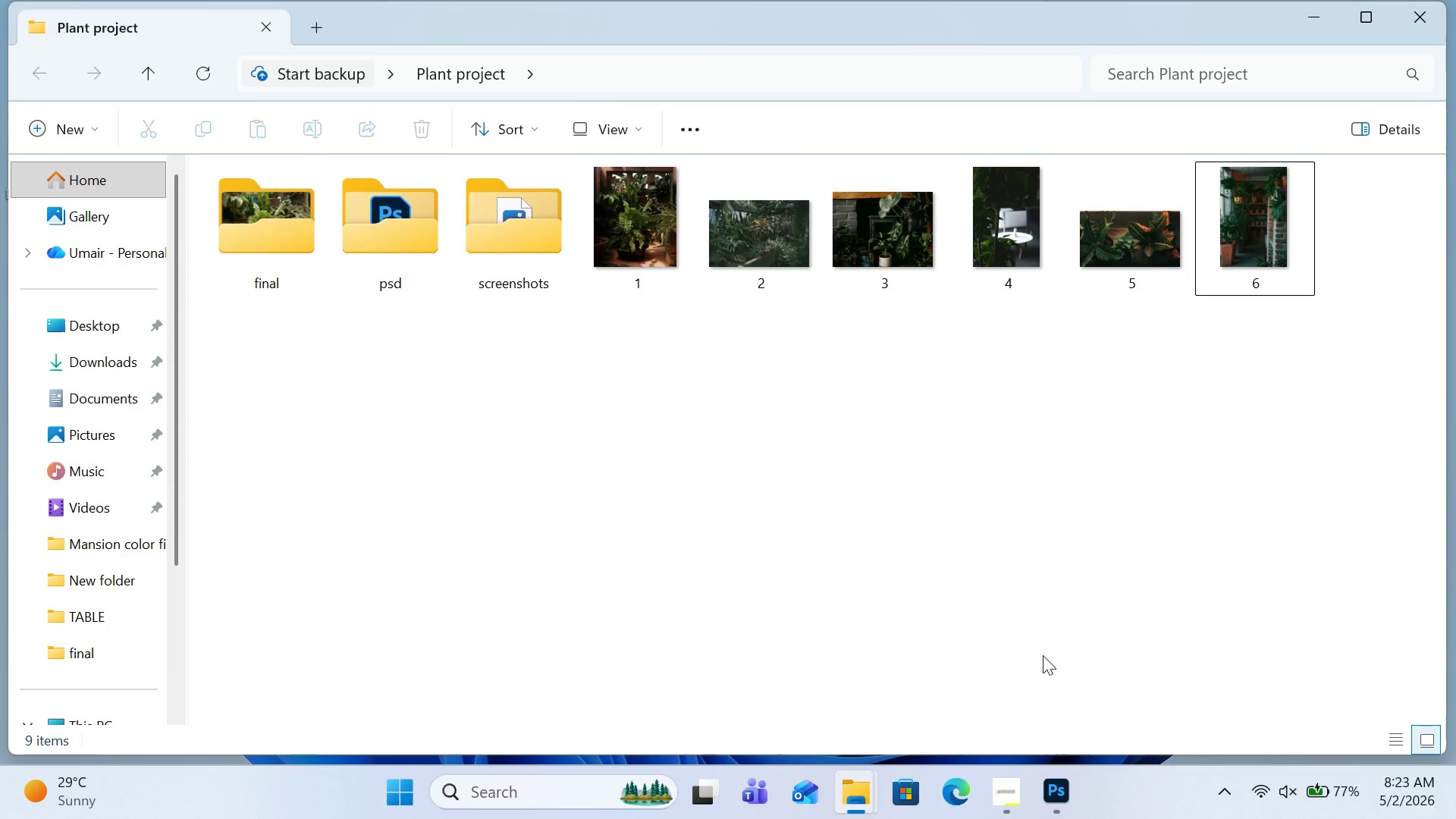 
mouse_move([1043, 789])
 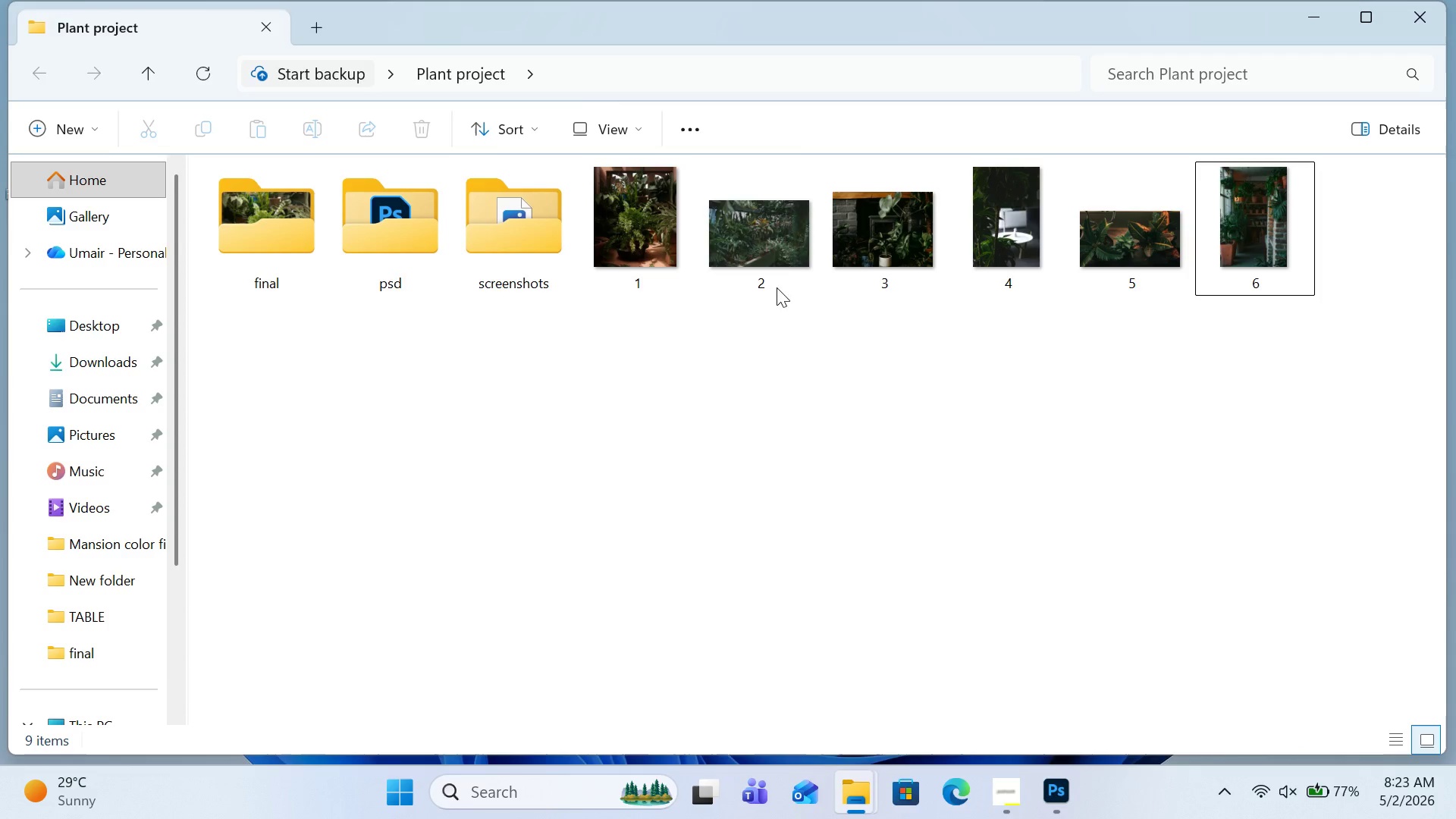 
left_click_drag(start_coordinate=[775, 250], to_coordinate=[680, 170])
 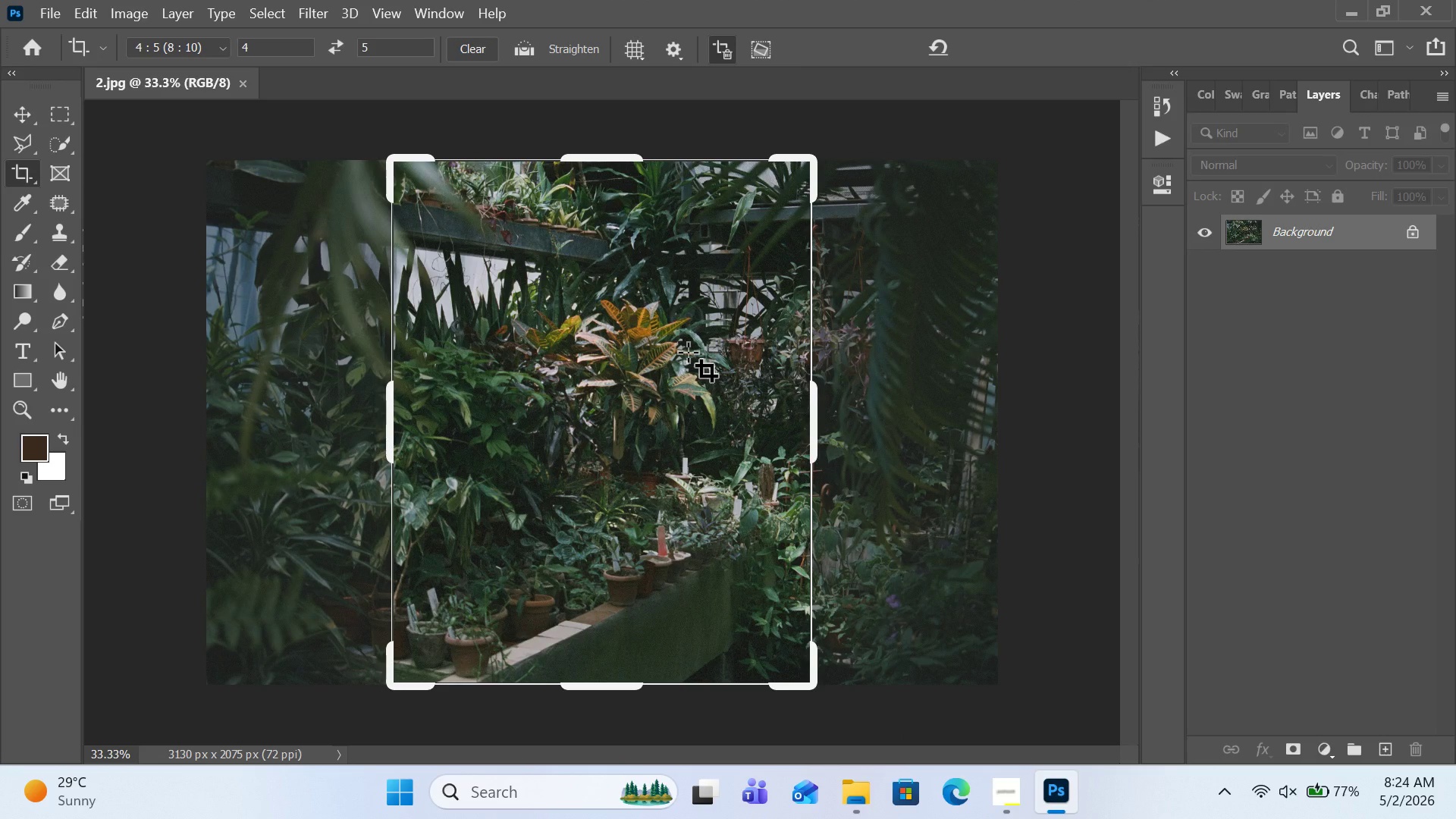 
wait(7.09)
 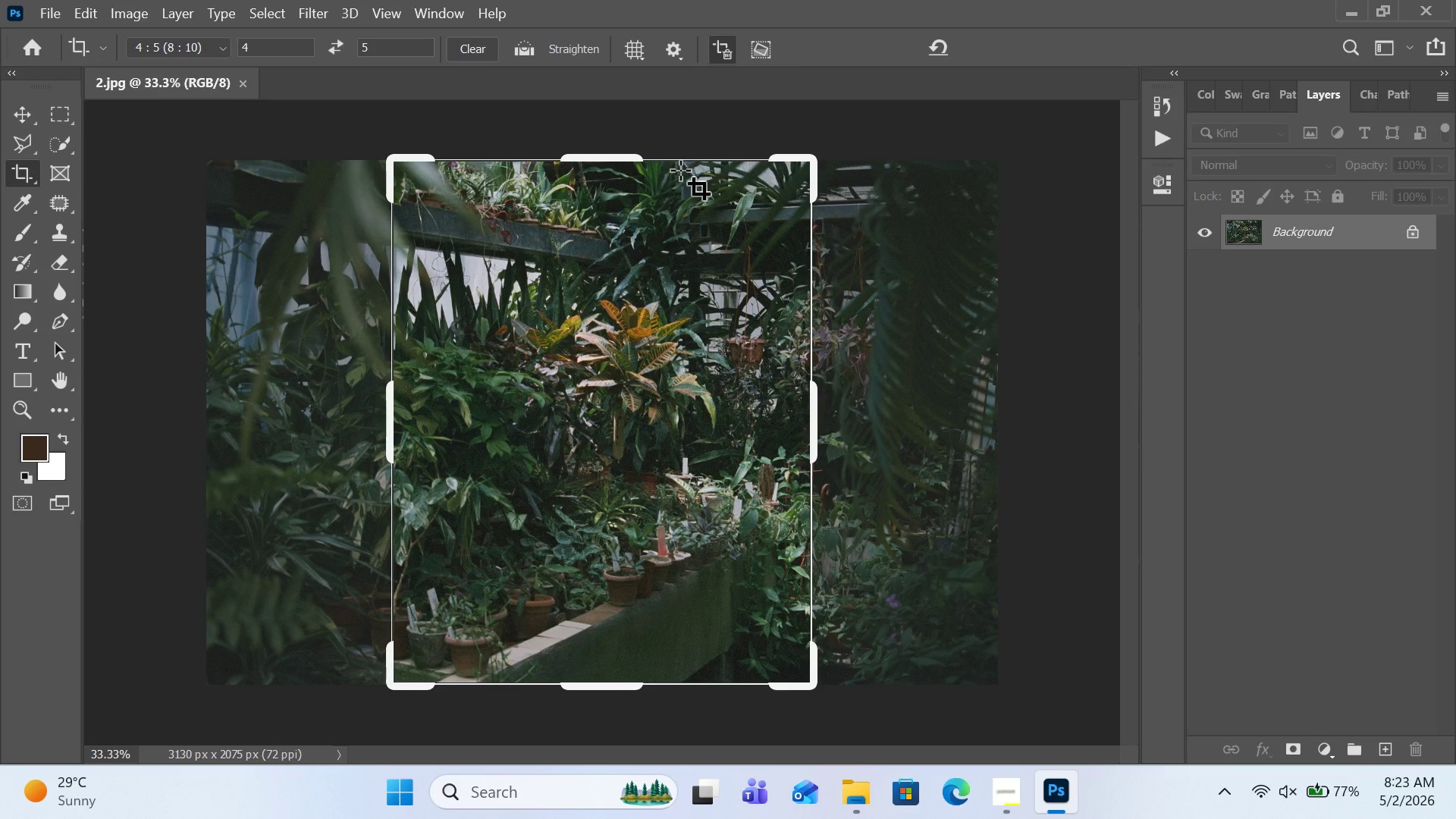 
right_click([1305, 246])
 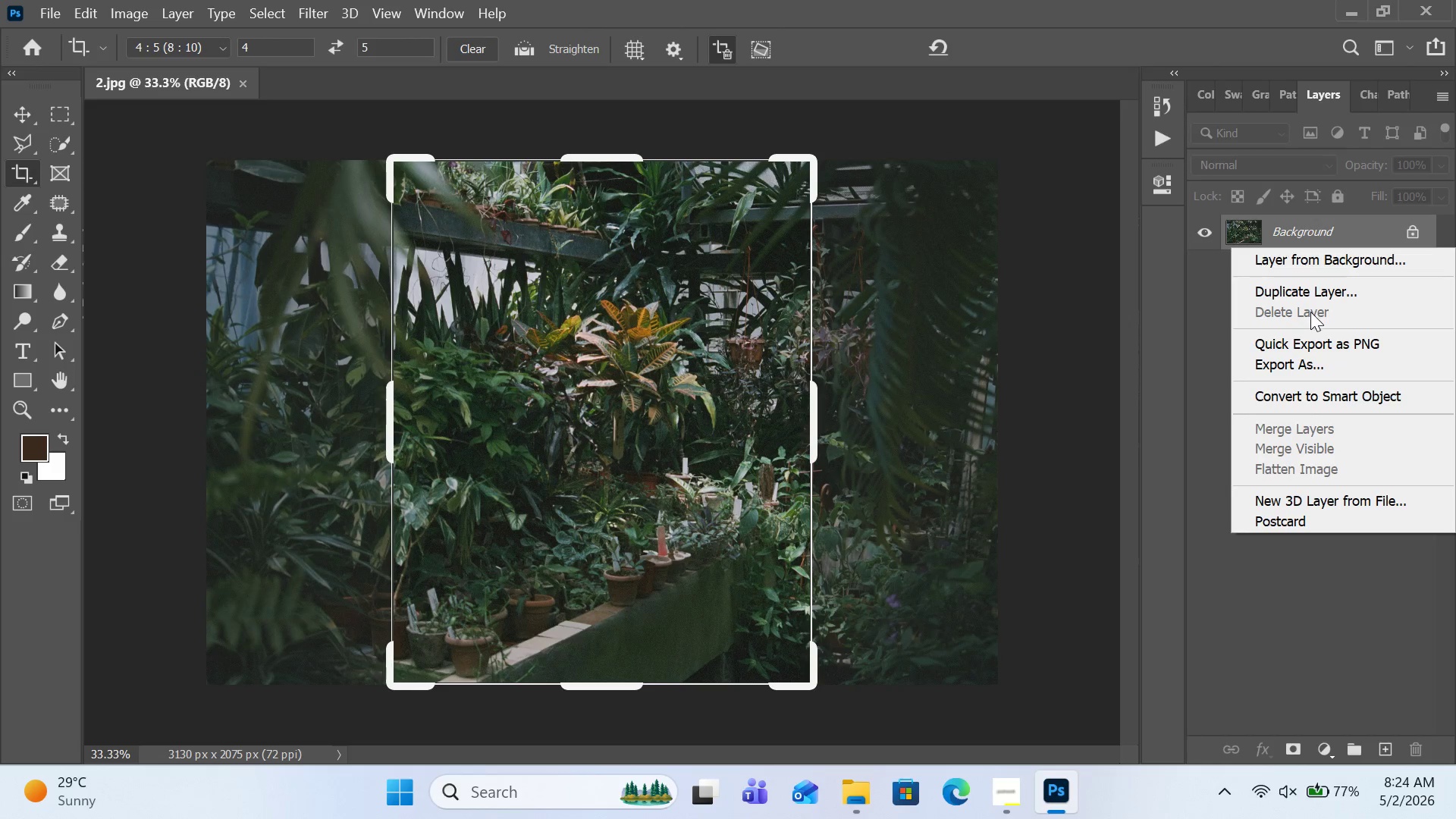 
left_click([1310, 293])
 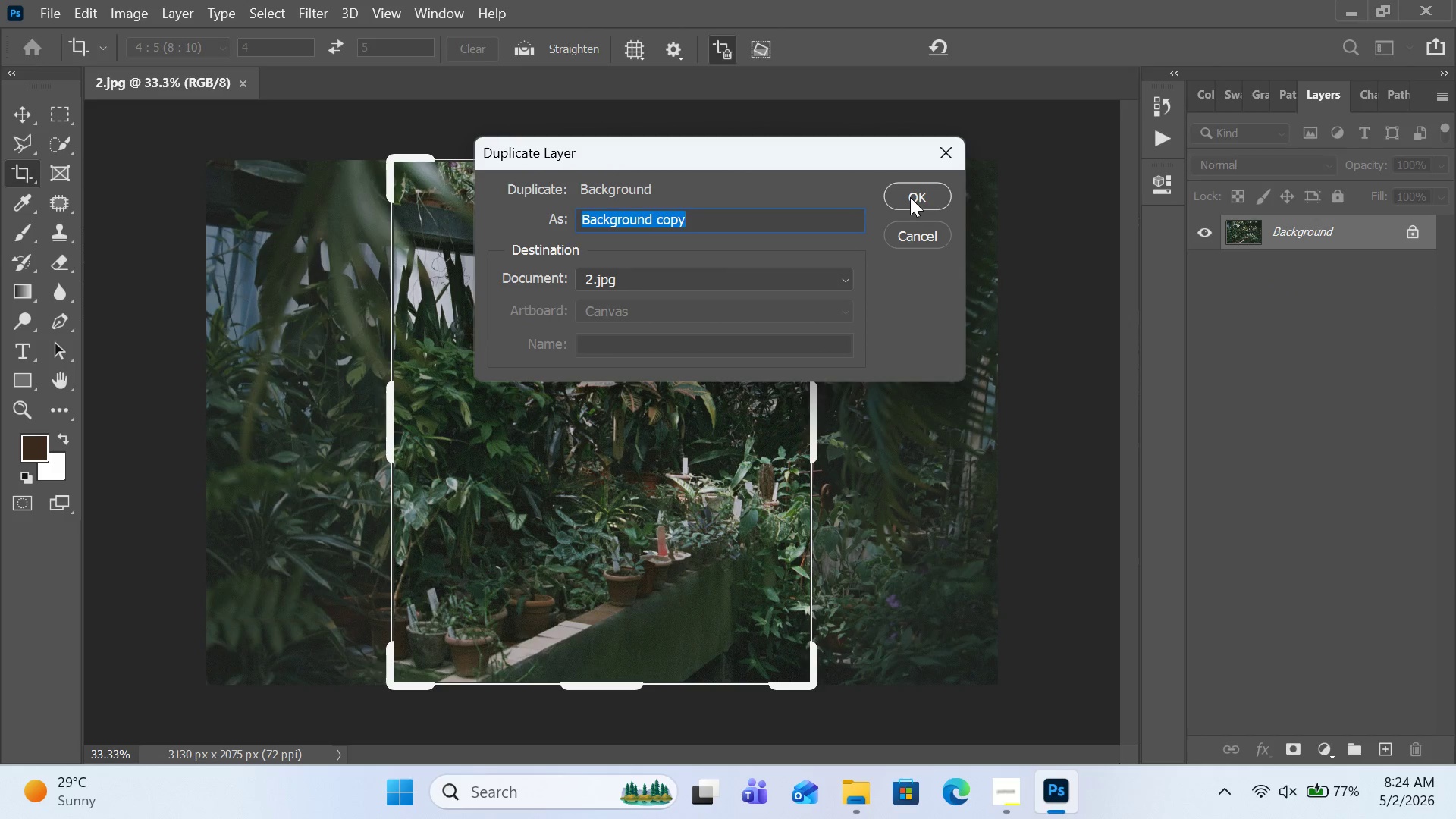 
left_click([910, 197])
 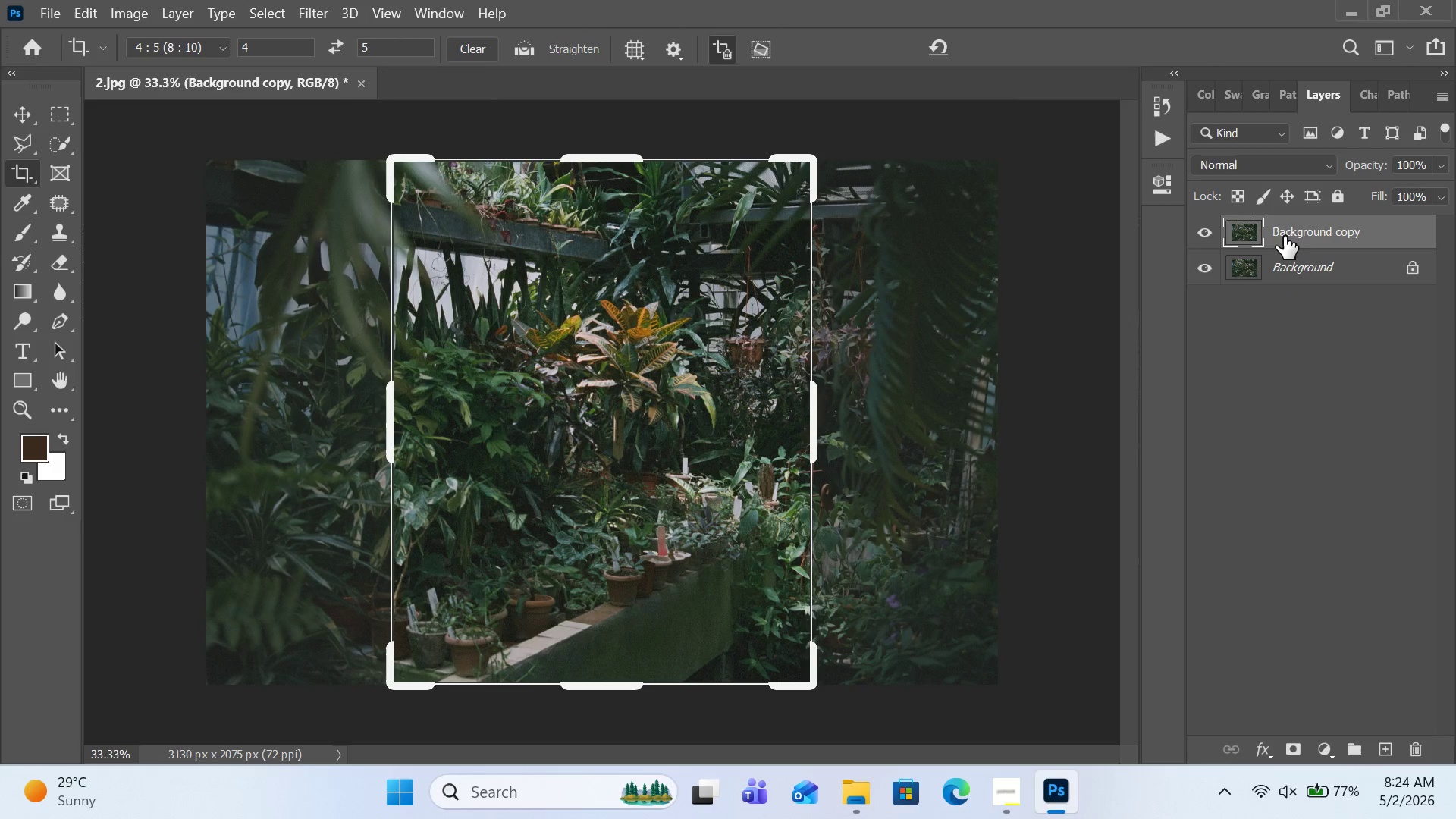 
right_click([1293, 236])
 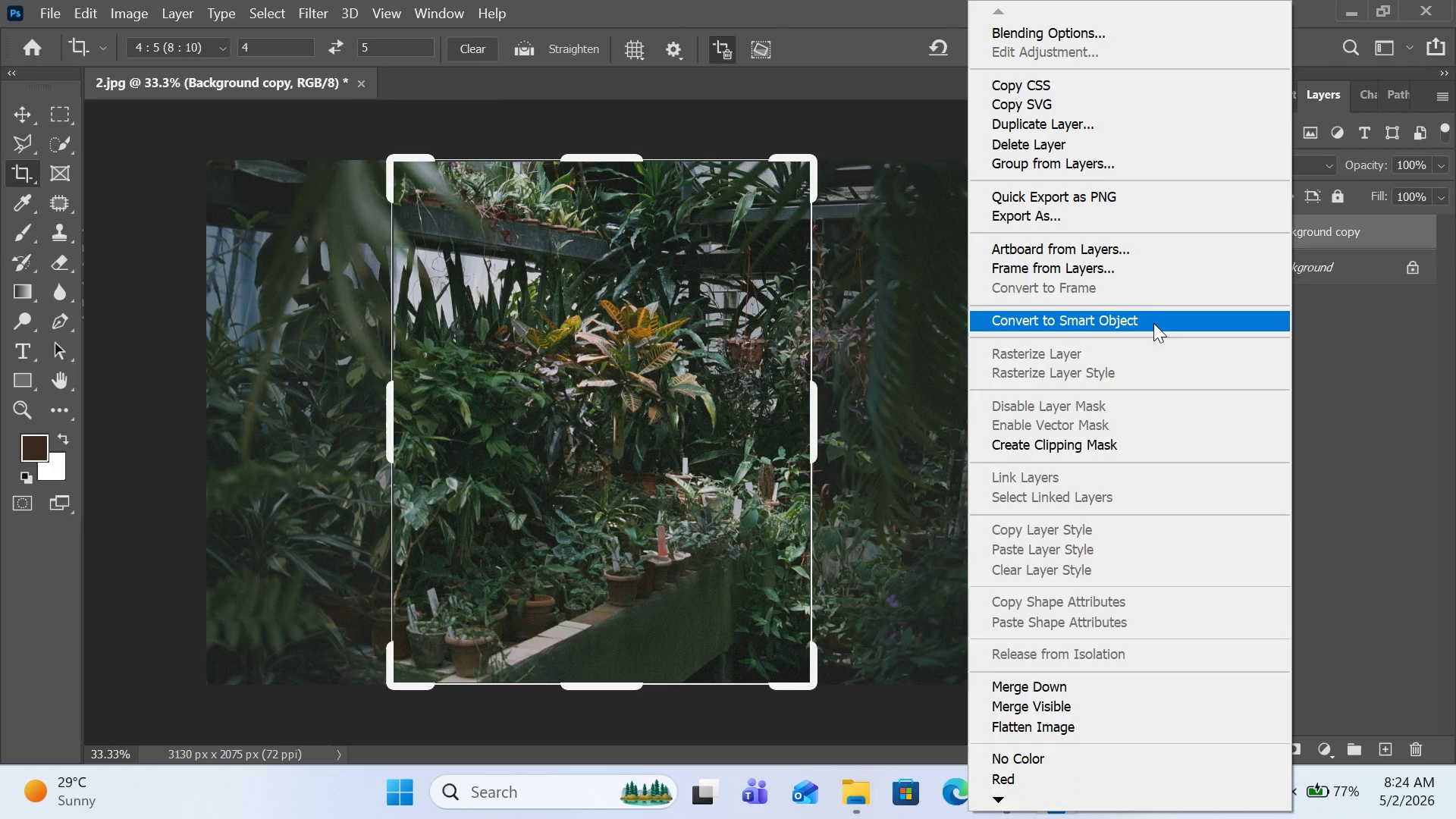 
left_click([1153, 325])
 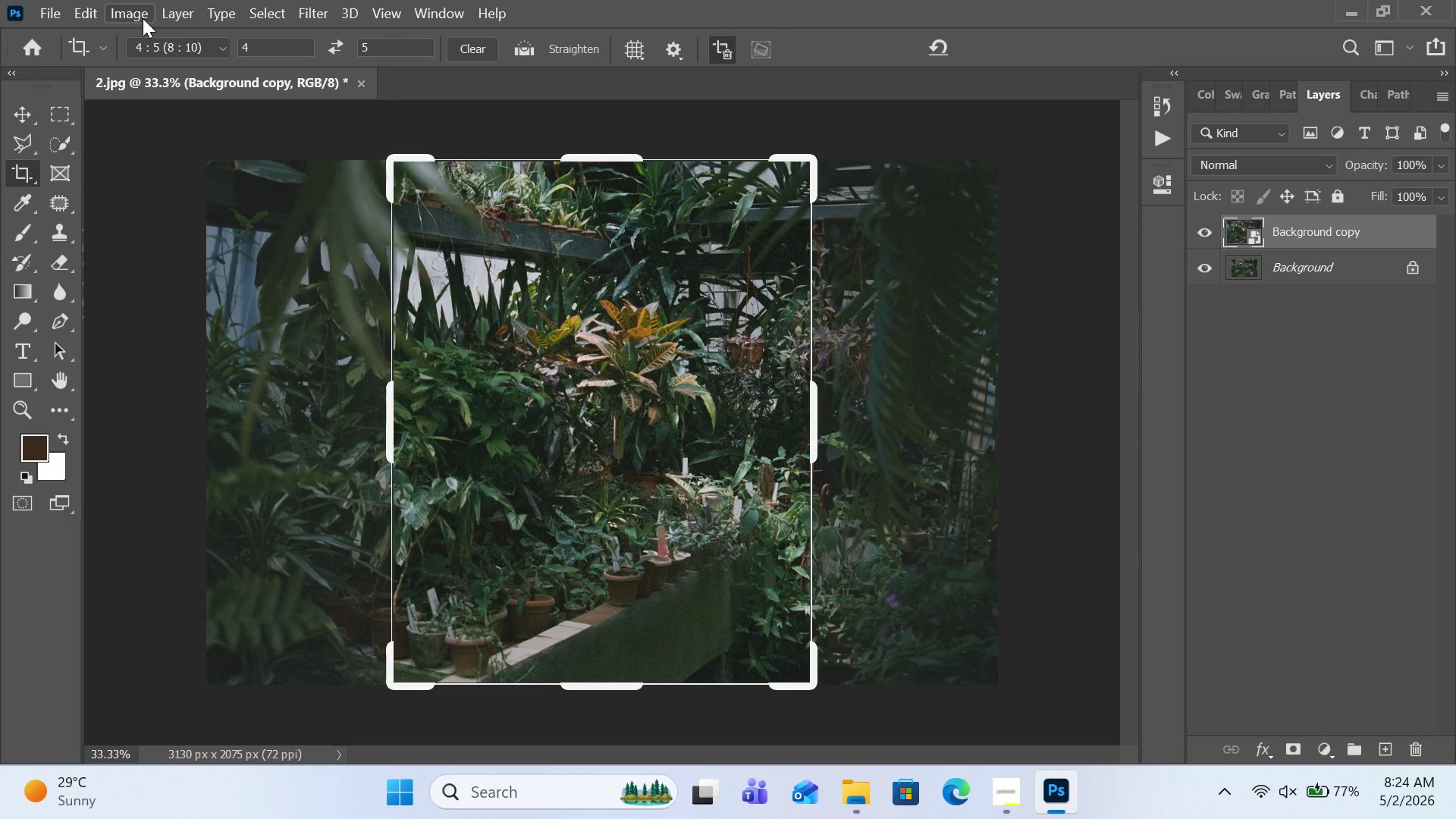 
wait(5.44)
 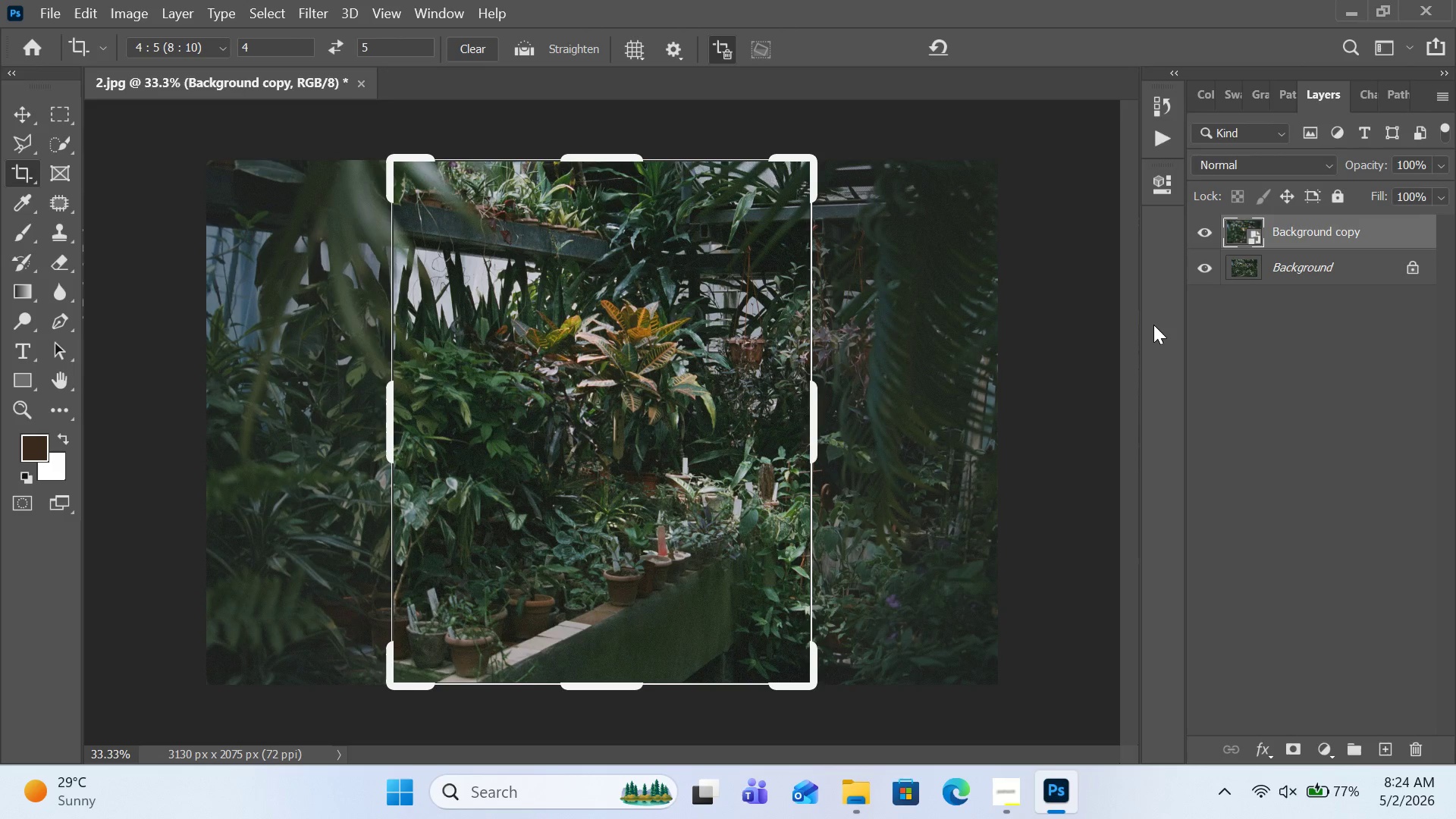 
left_click([143, 18])
 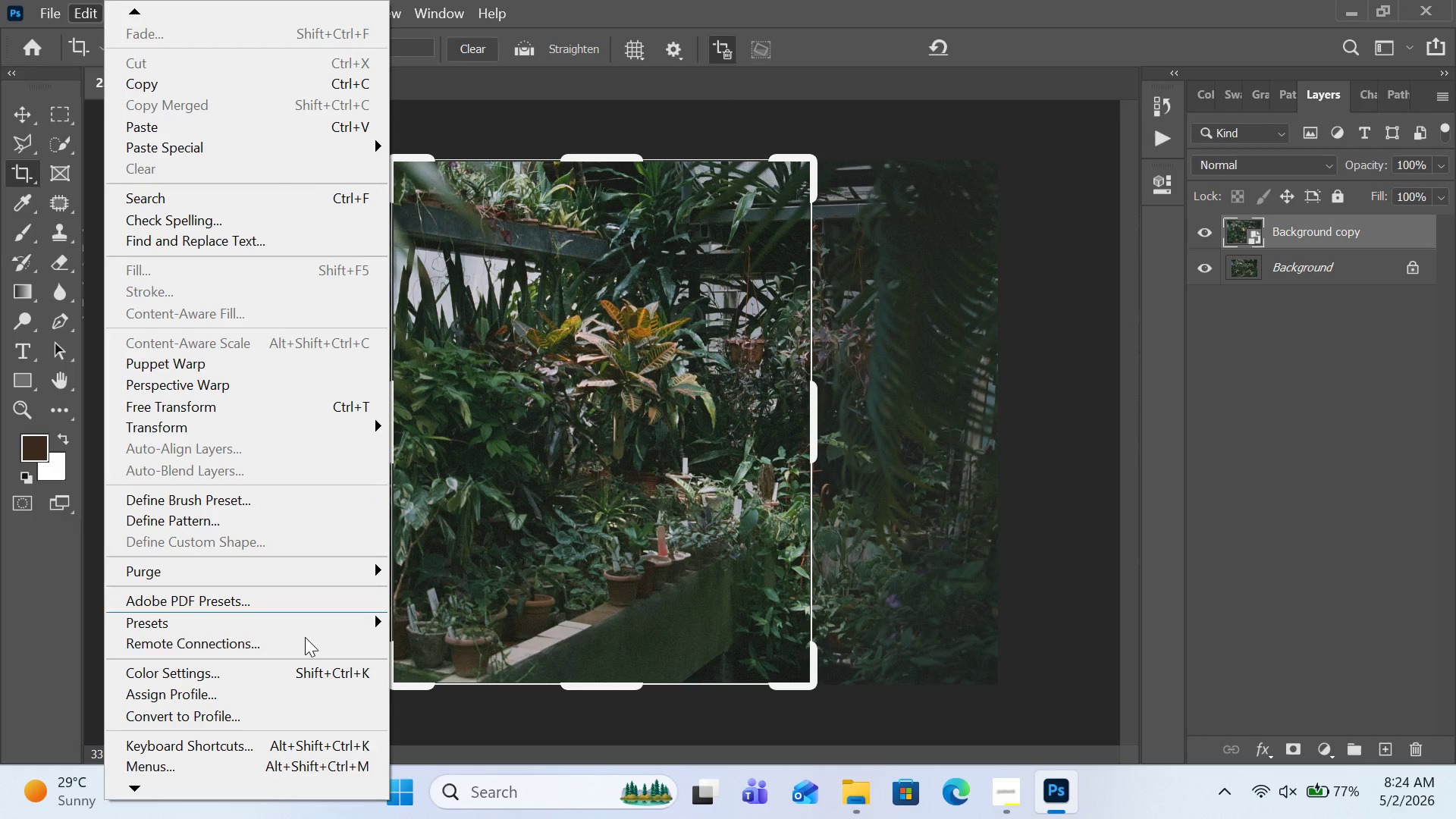 
left_click([290, 666])
 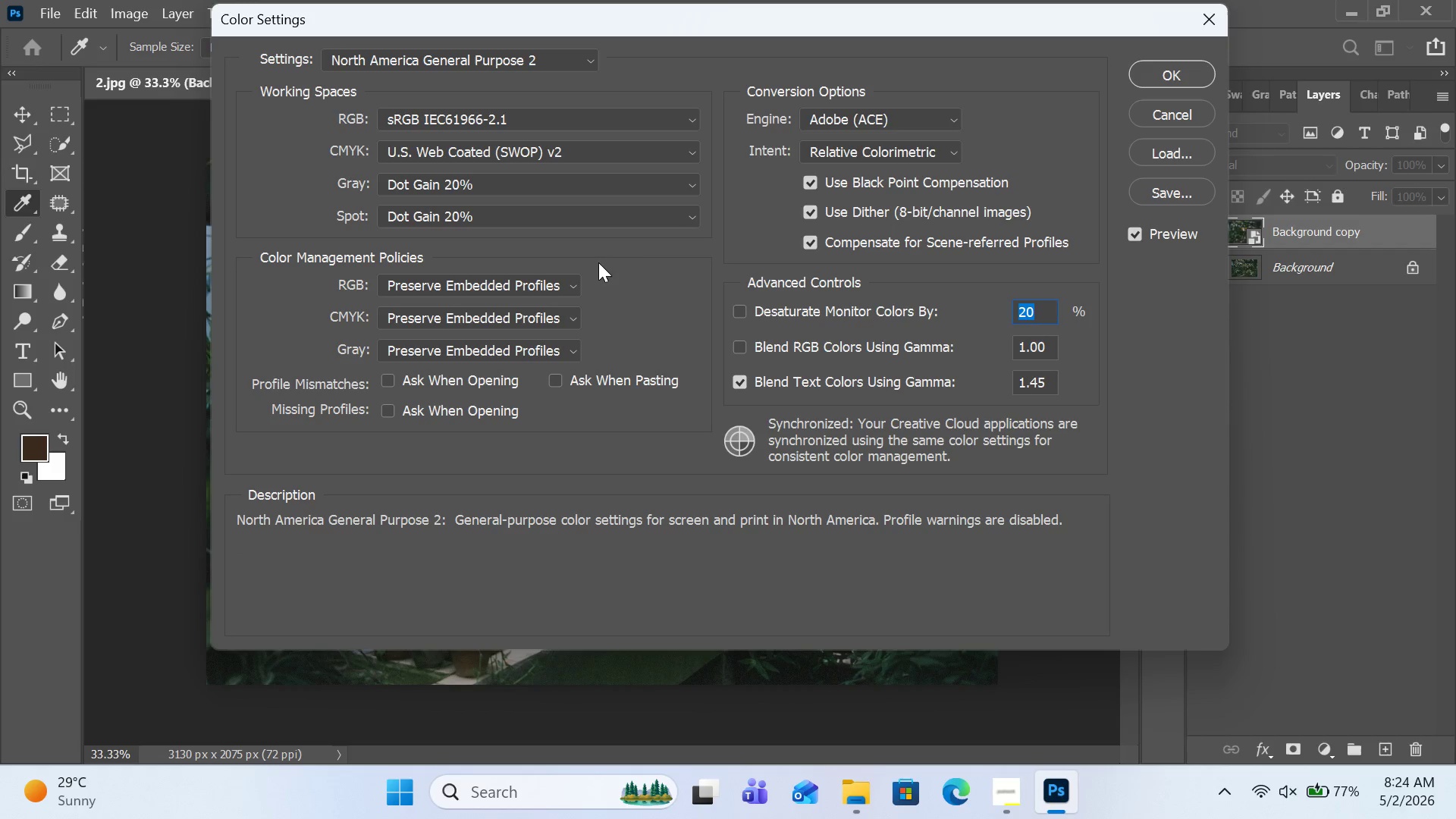 
wait(7.36)
 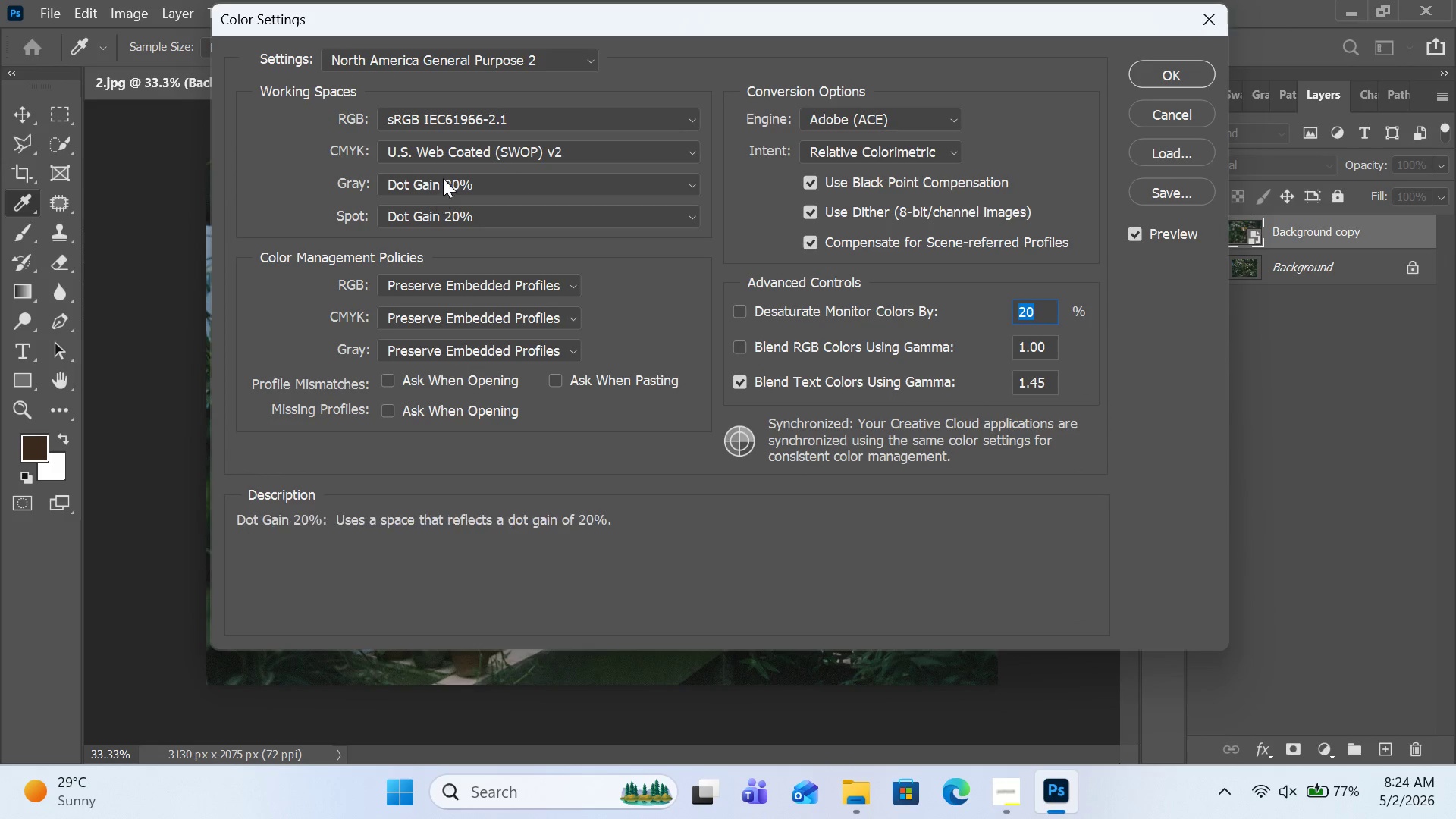 
left_click([1173, 80])
 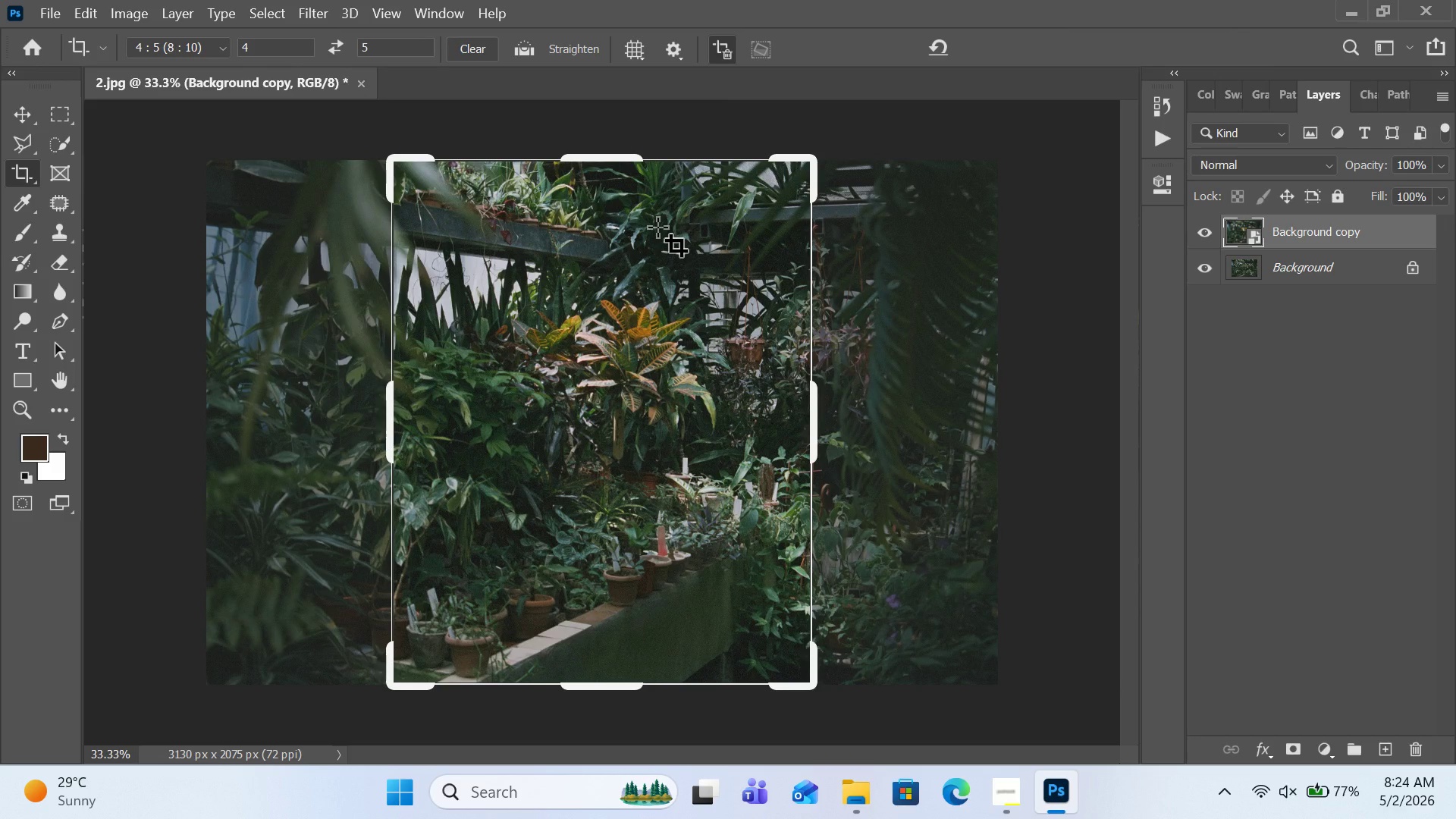 
wait(9.78)
 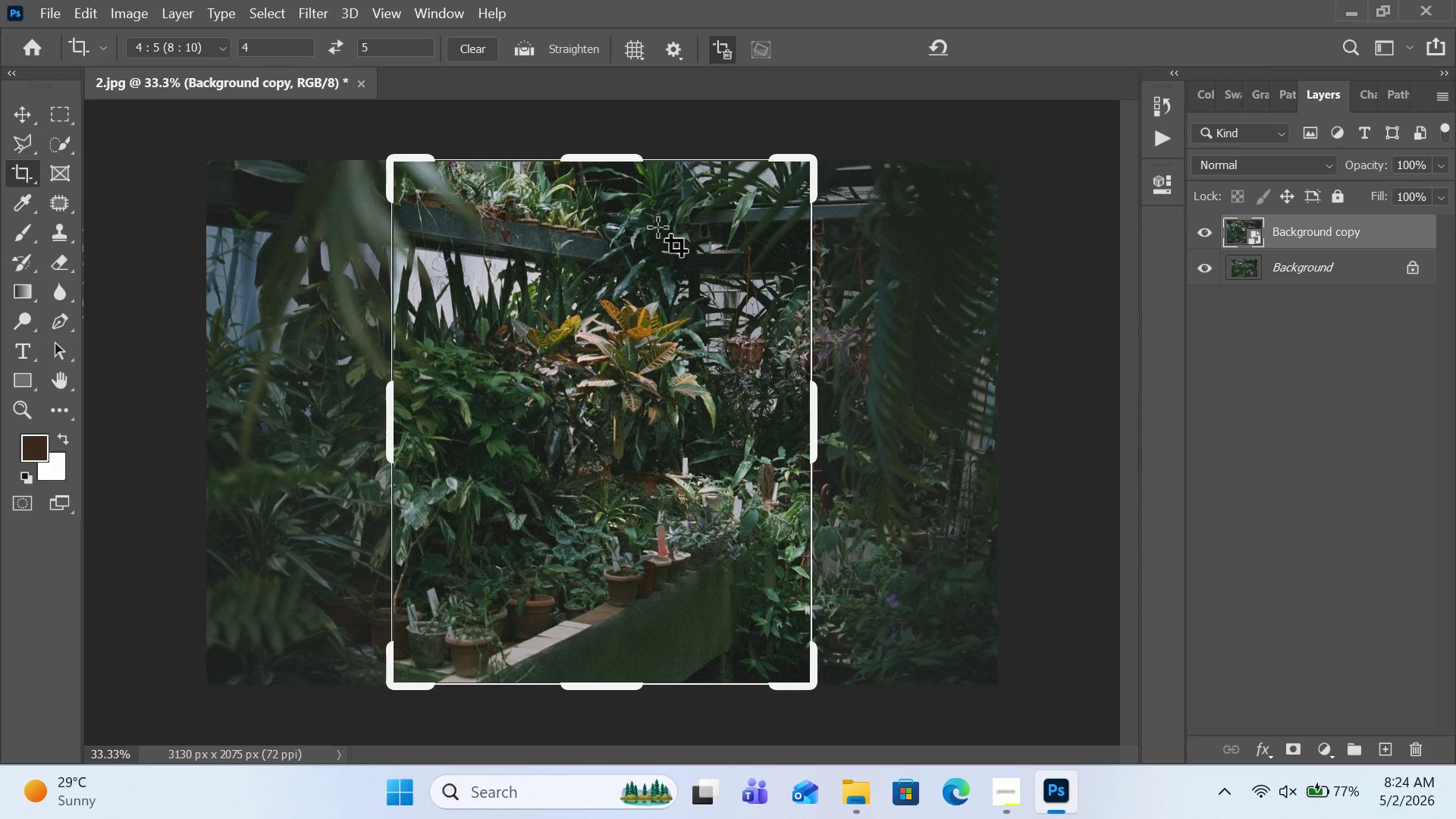 
left_click([27, 165])
 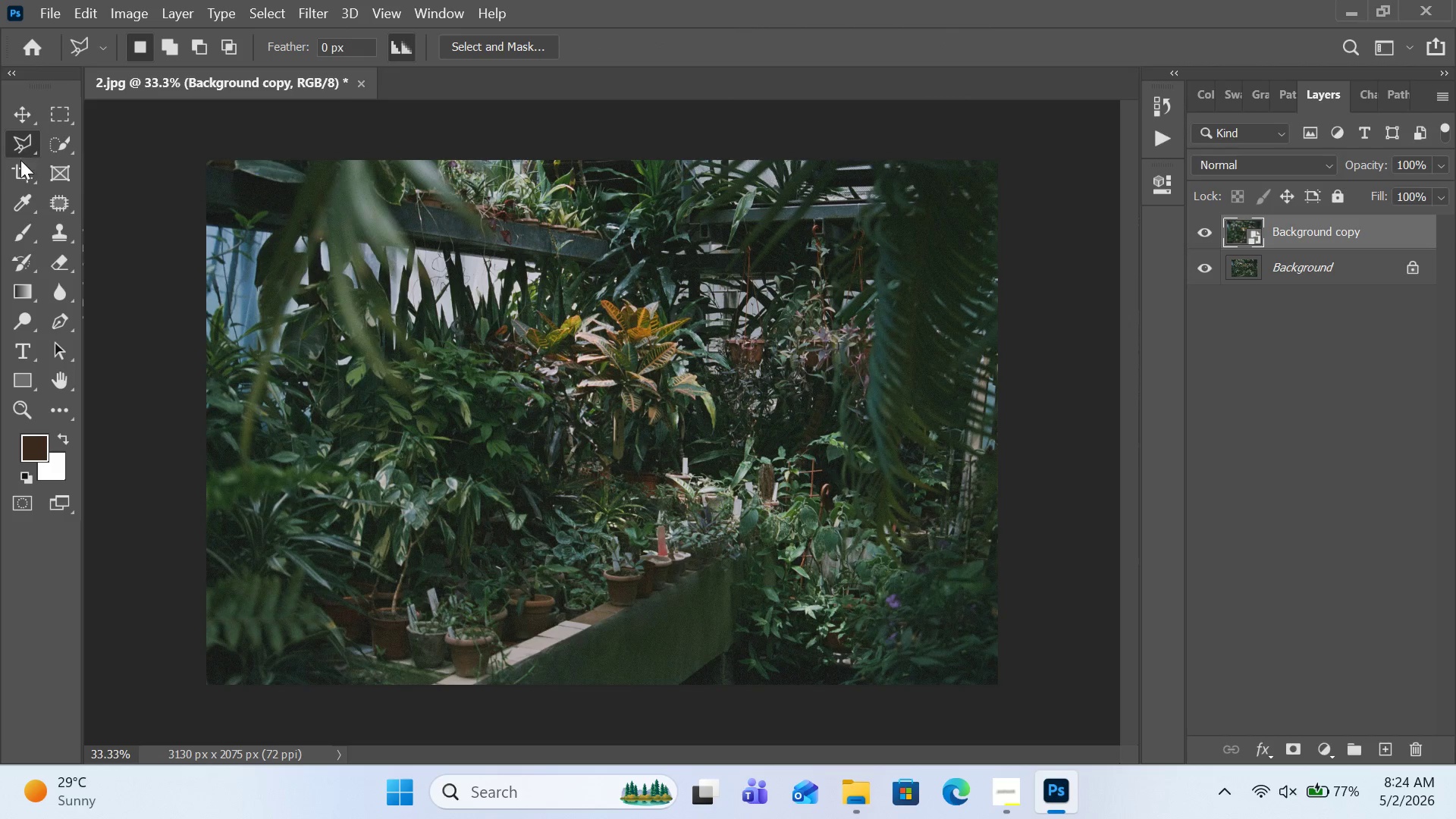 
double_click([20, 165])
 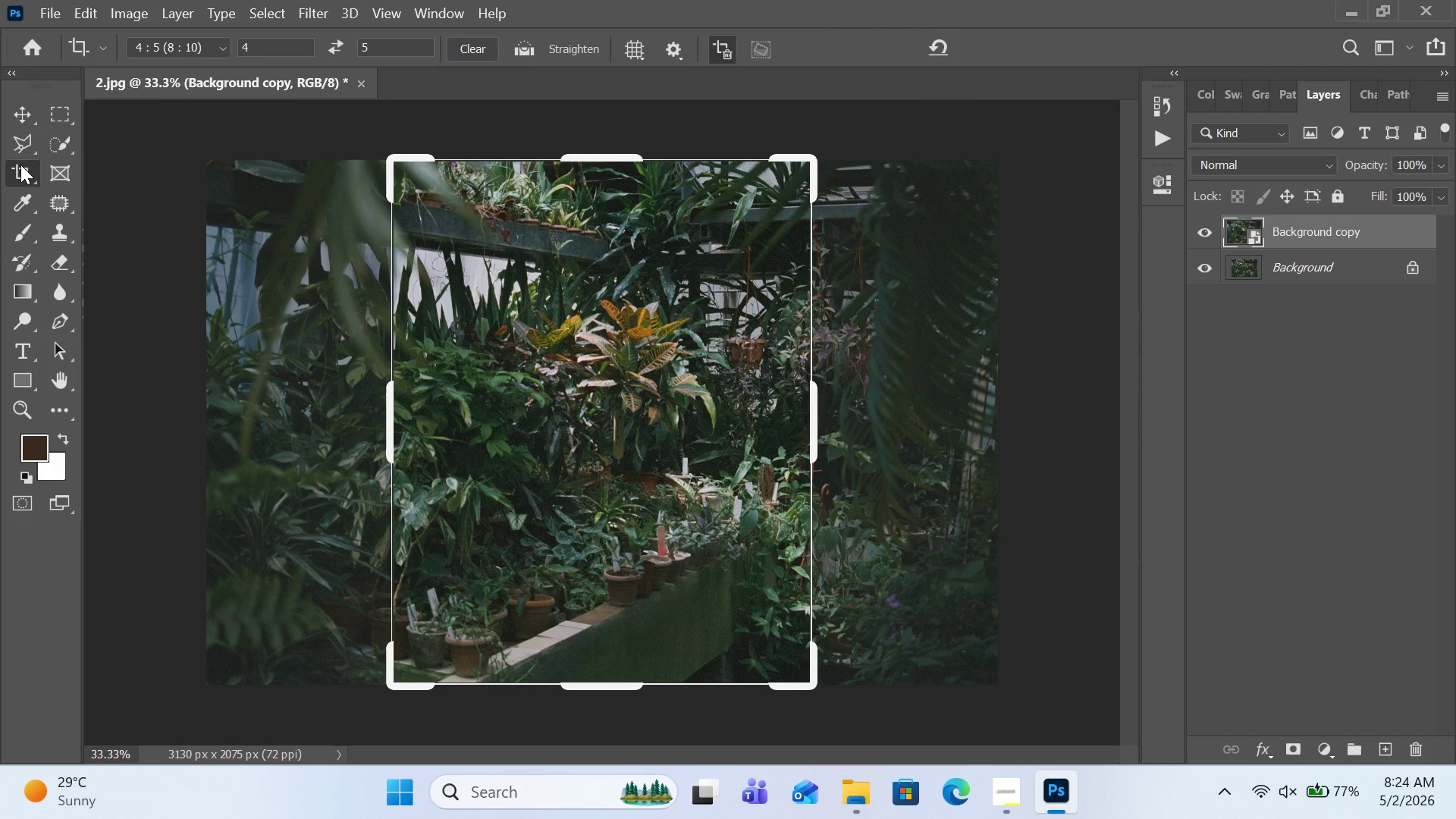 
triple_click([20, 165])
 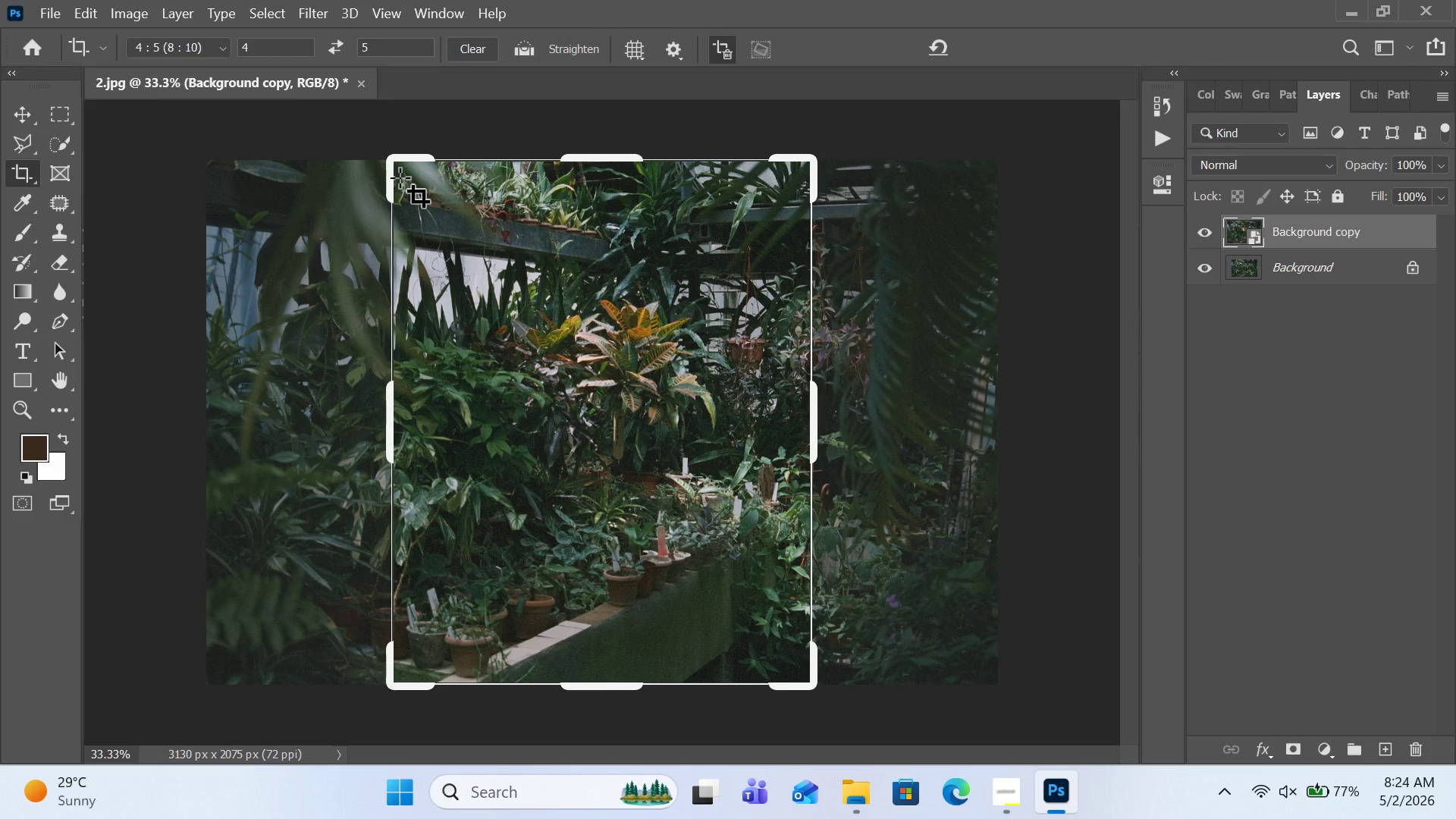 
wait(9.56)
 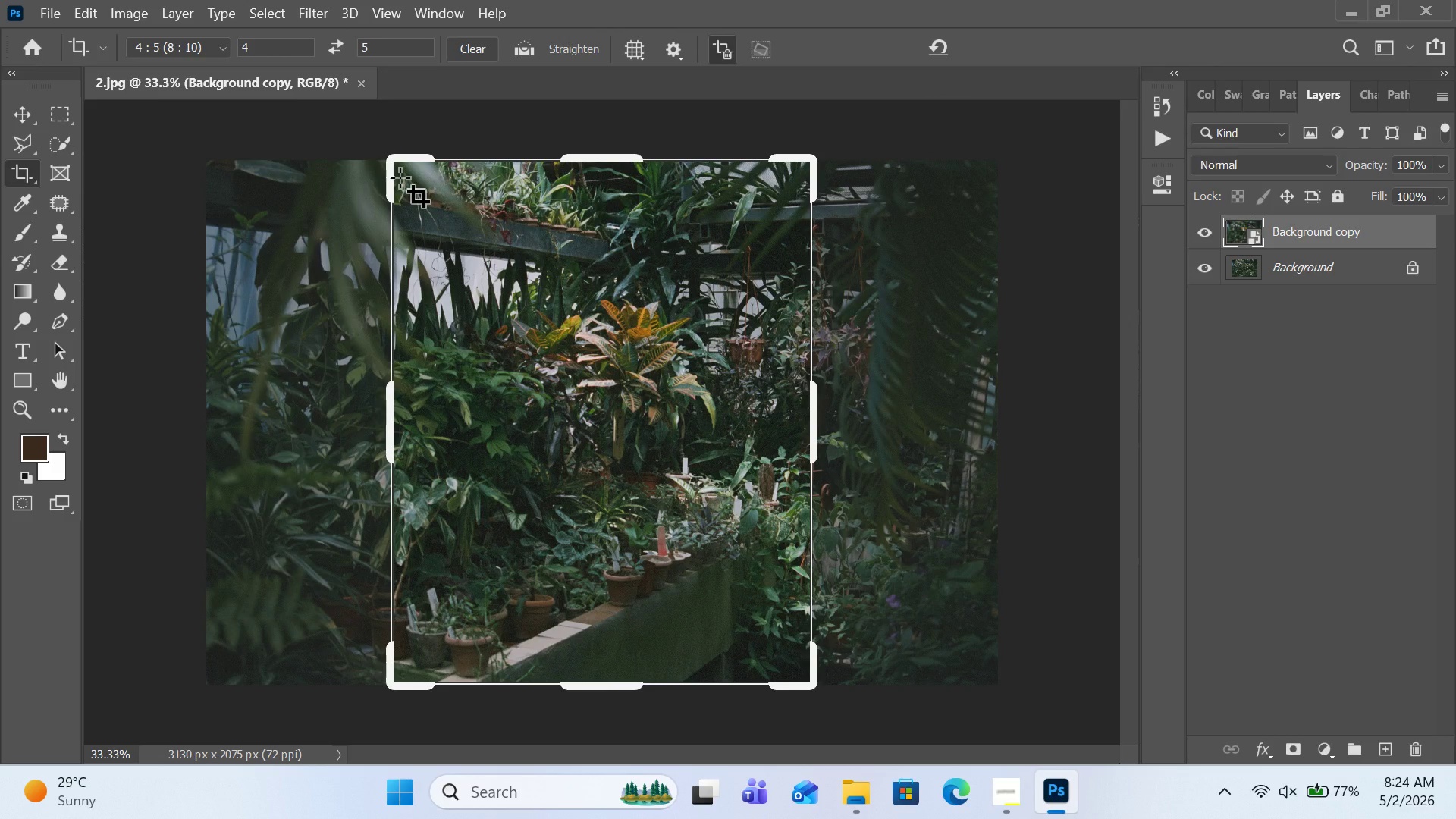 
left_click_drag(start_coordinate=[601, 693], to_coordinate=[605, 689])
 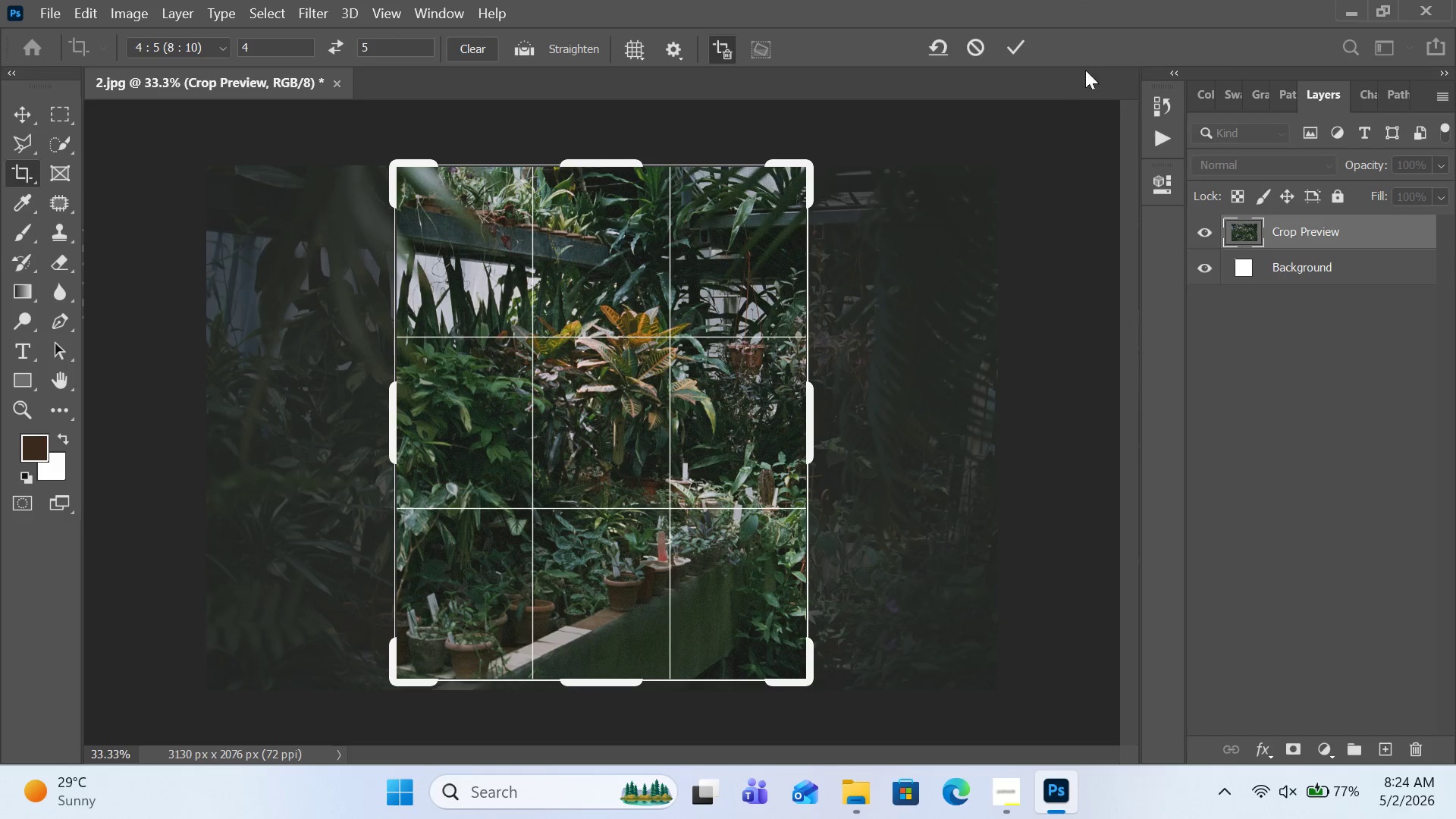 
left_click([1022, 46])
 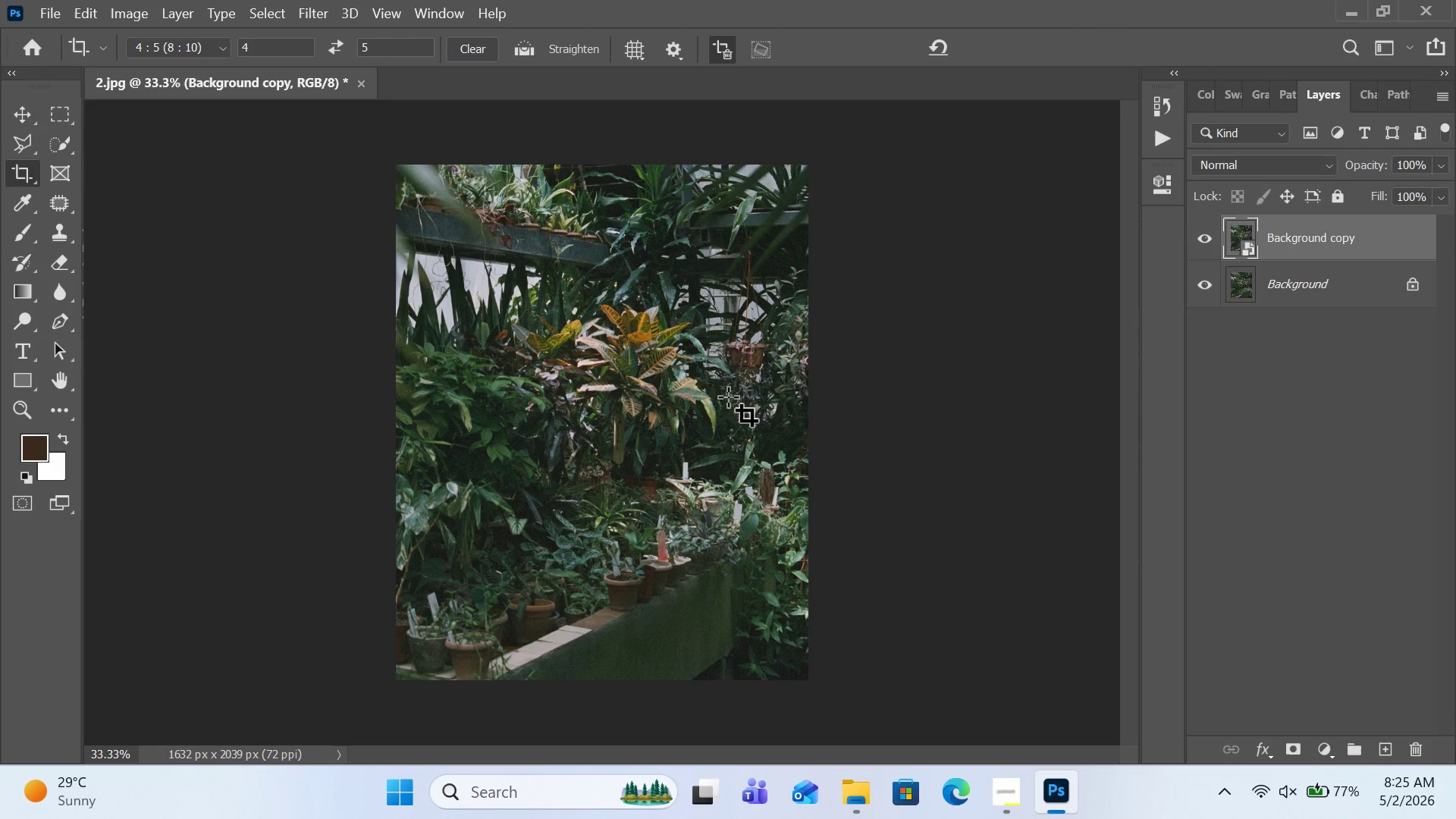 
wait(7.33)
 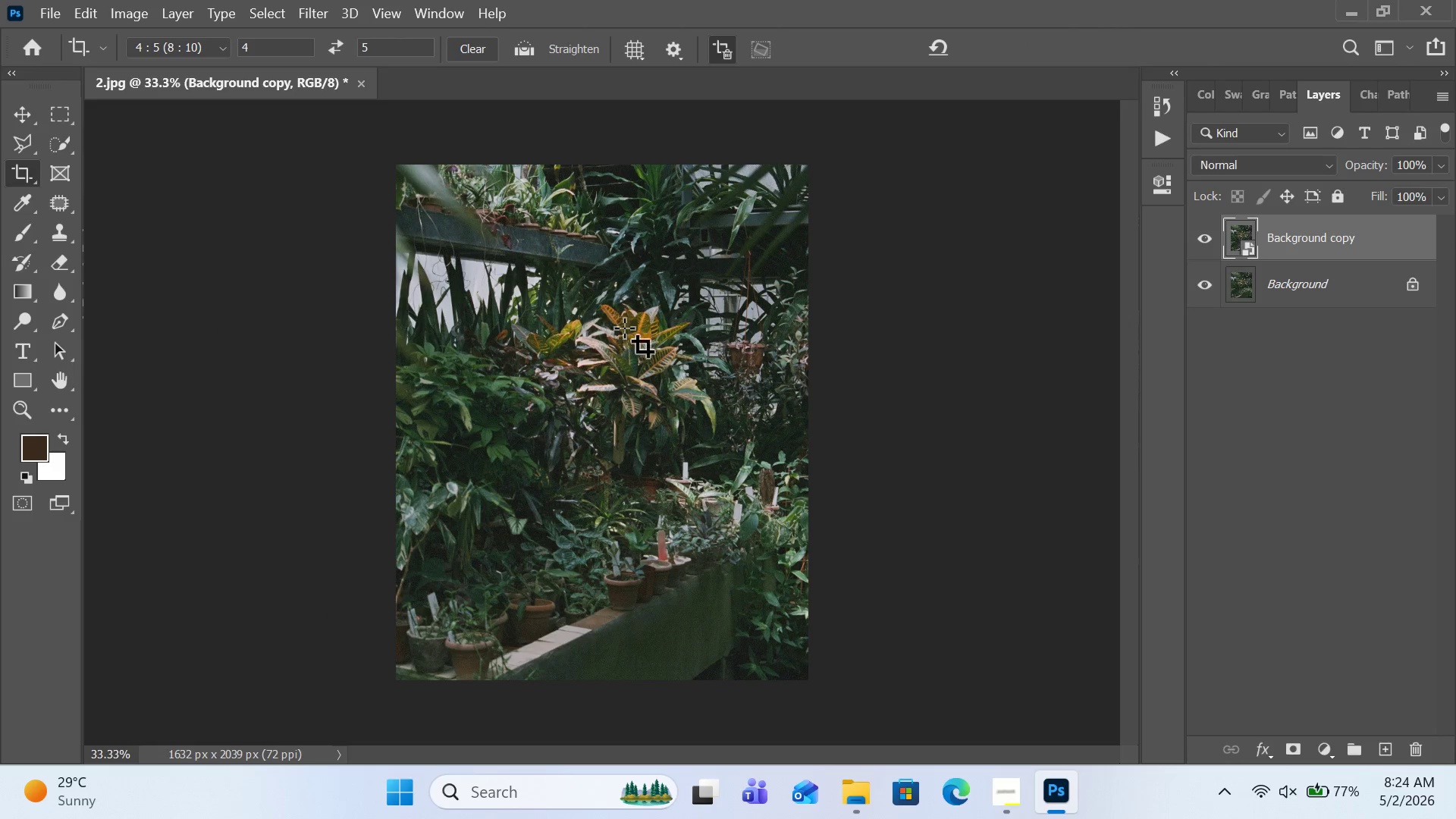 
left_click([1320, 741])
 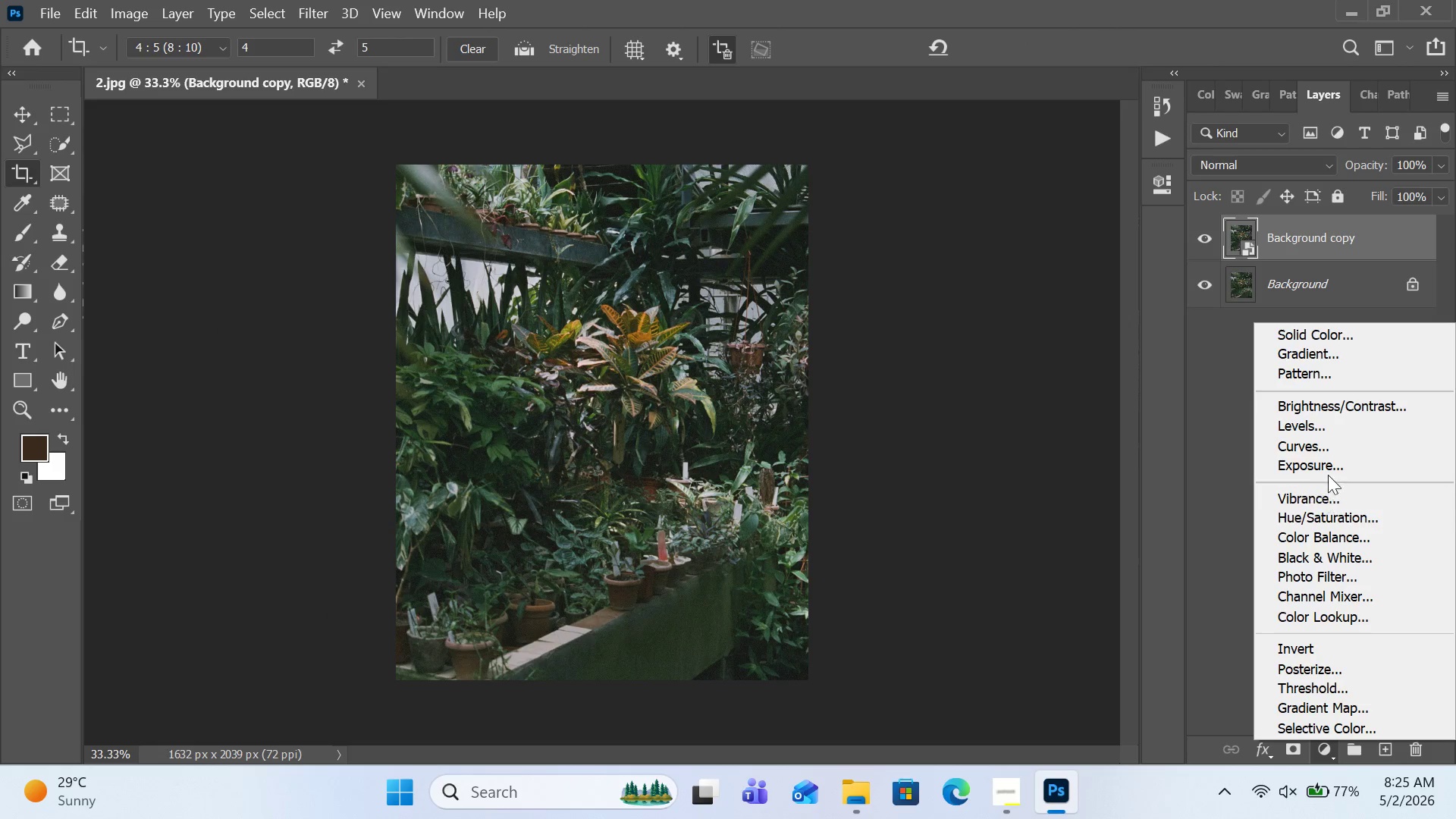 
left_click([1328, 472])
 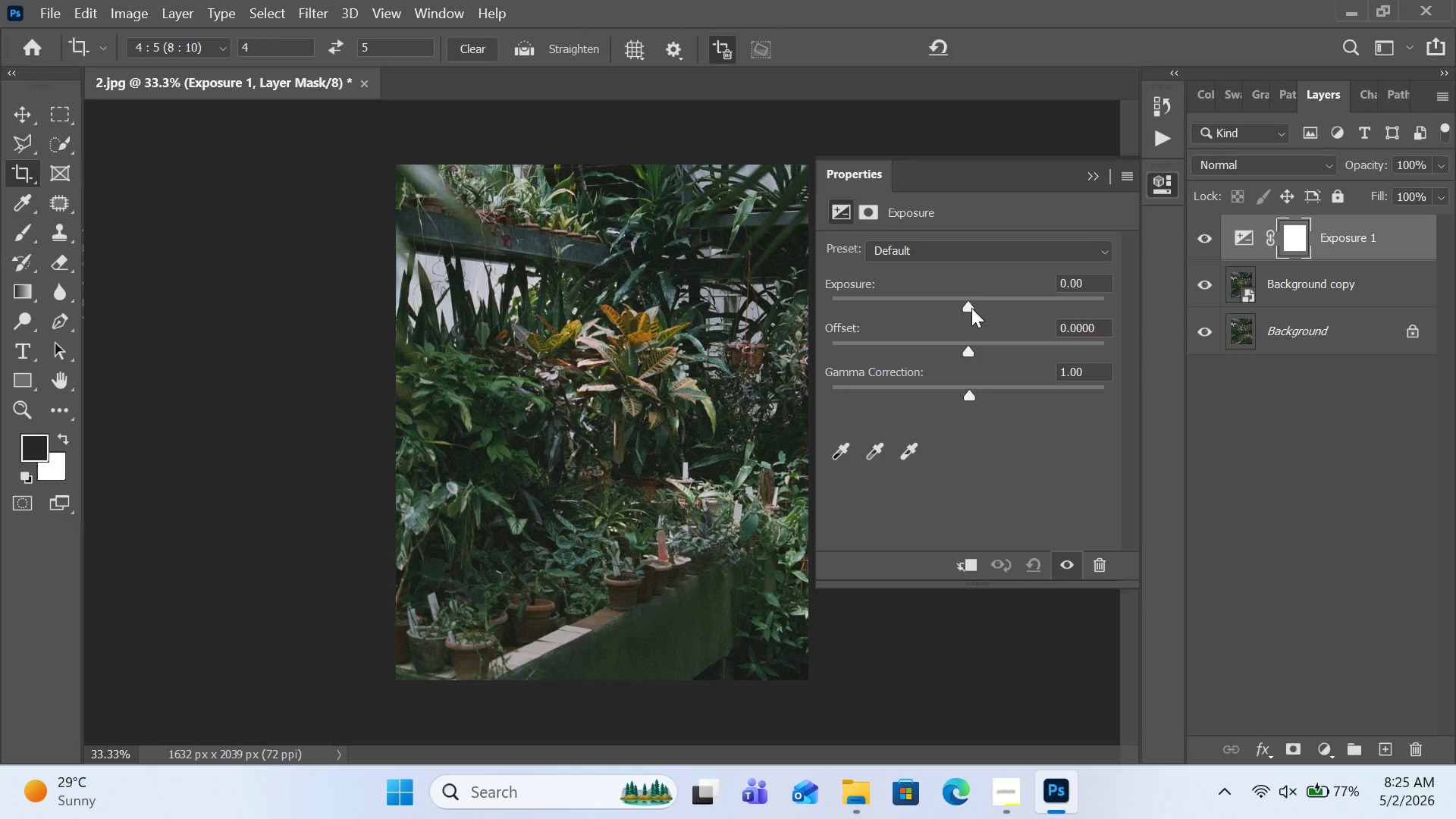 
wait(5.06)
 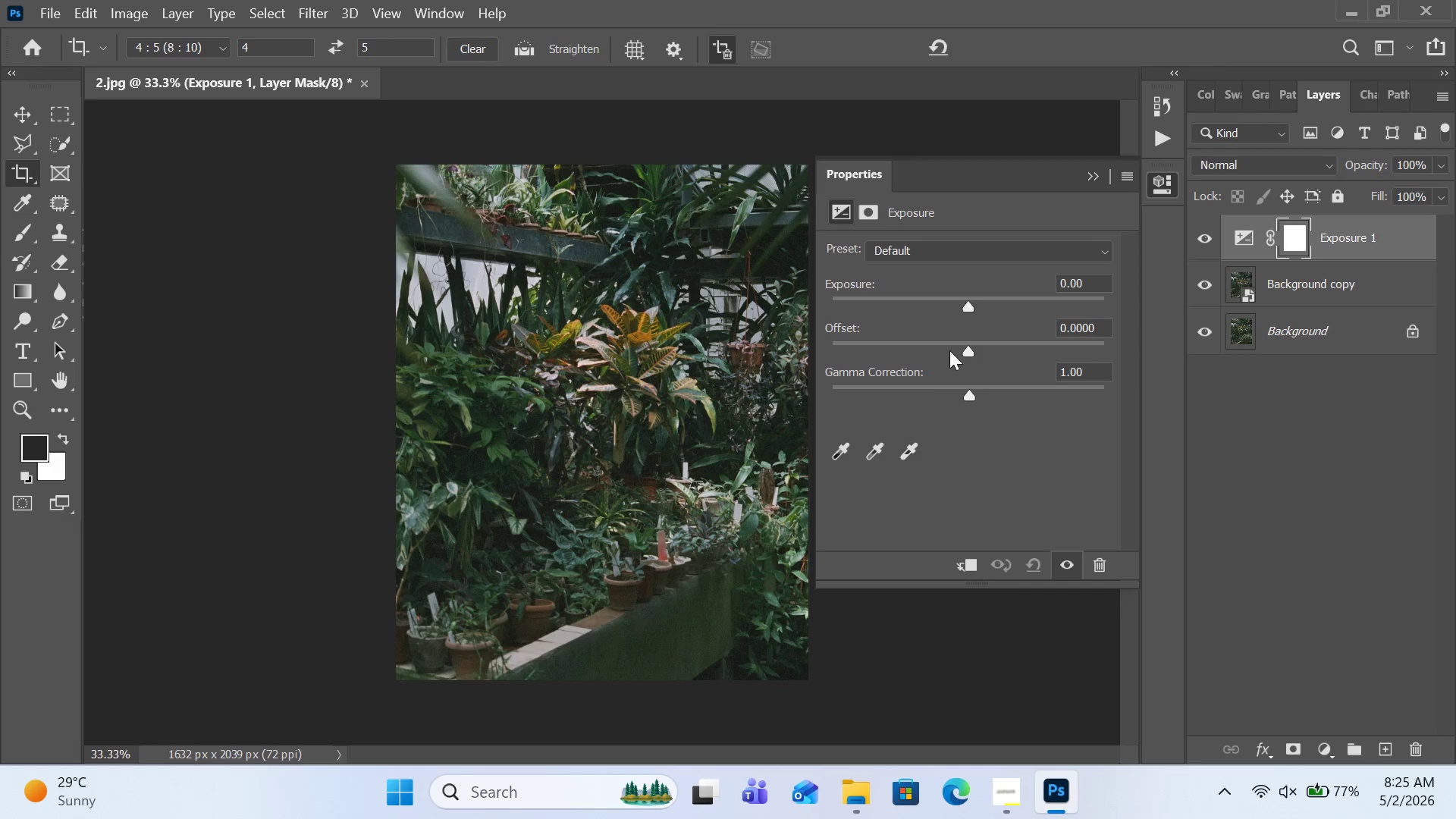 
left_click_drag(start_coordinate=[969, 311], to_coordinate=[981, 311])
 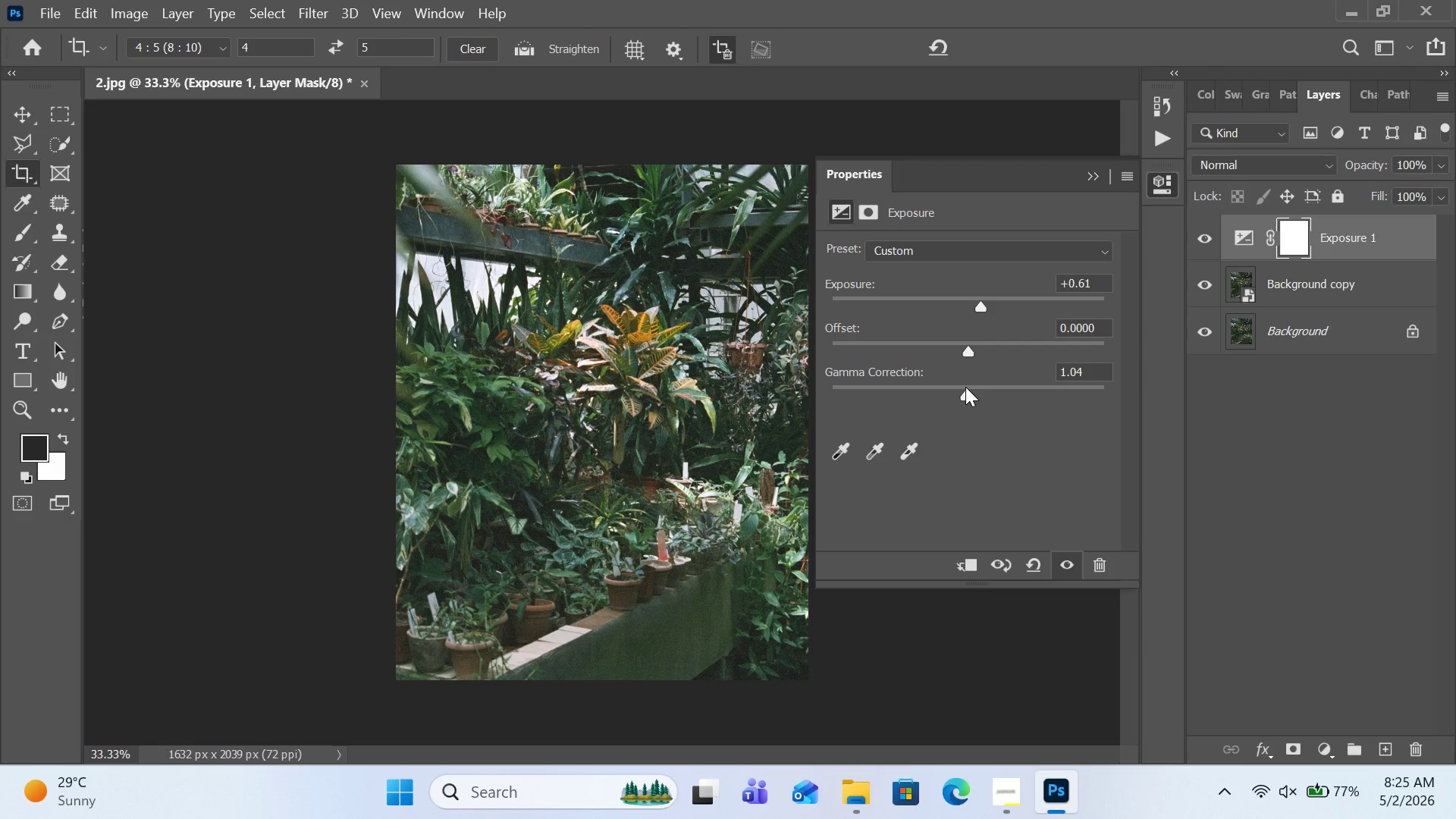 
wait(10.19)
 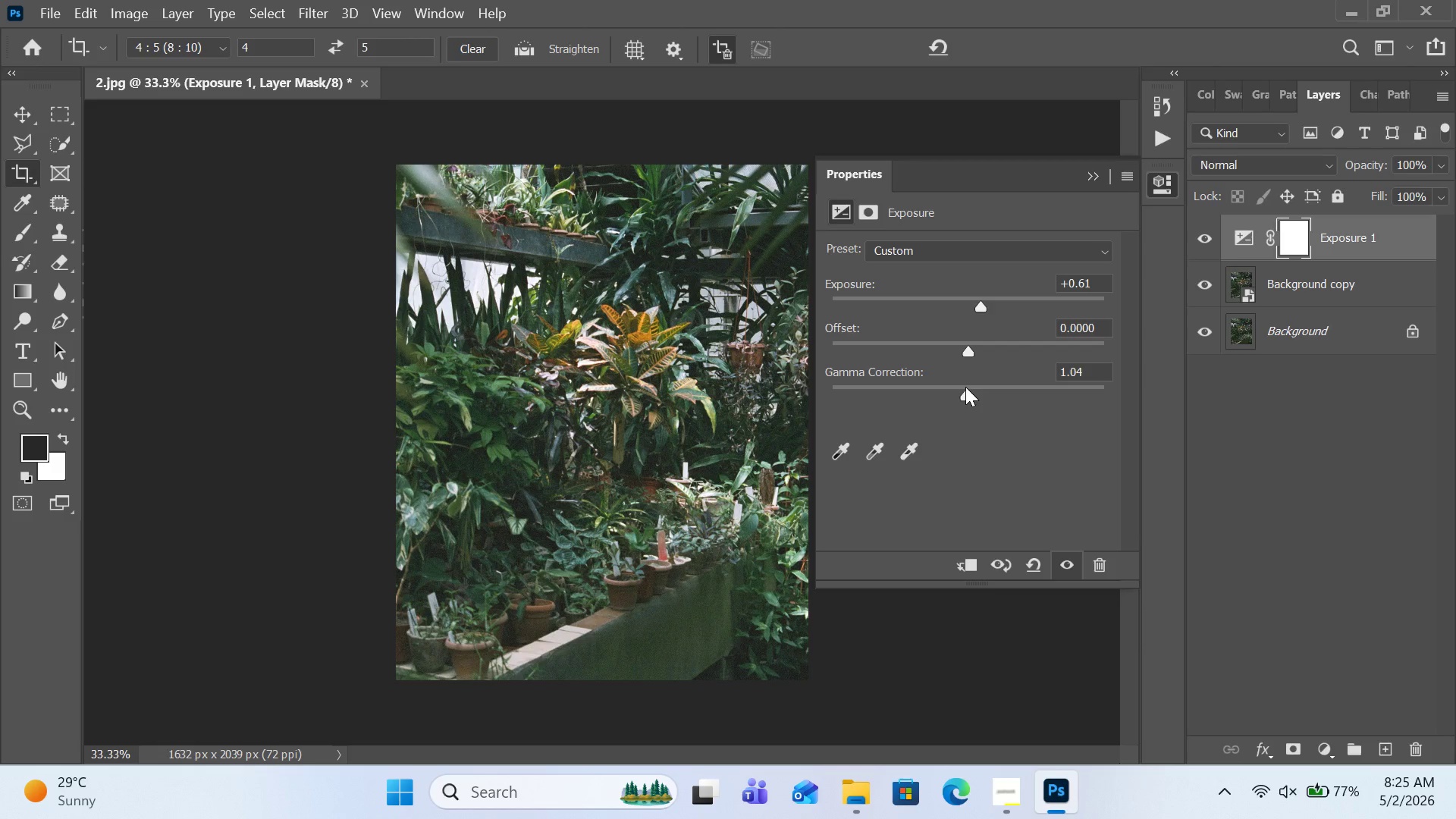 
left_click([1099, 180])
 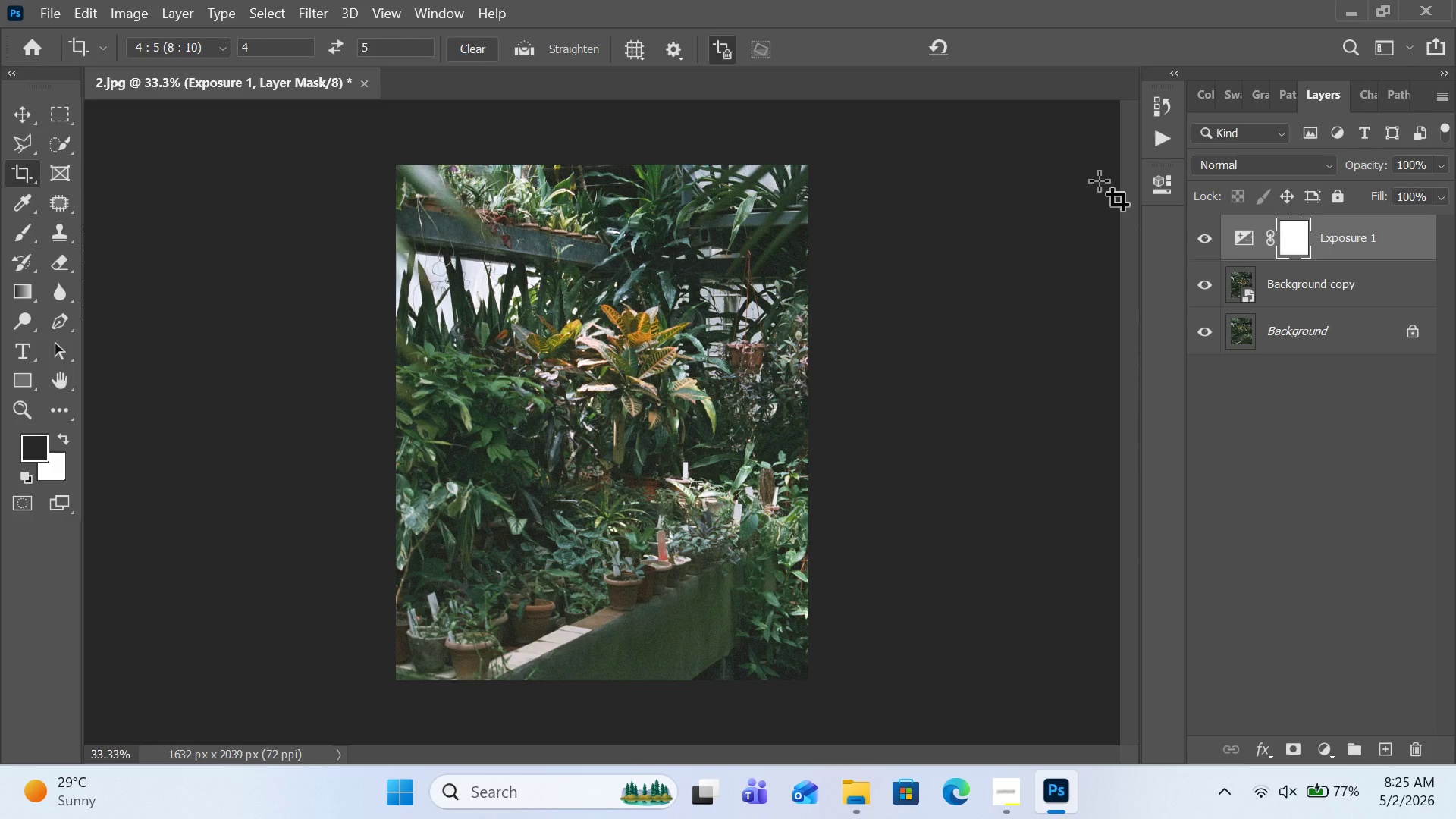 
wait(10.14)
 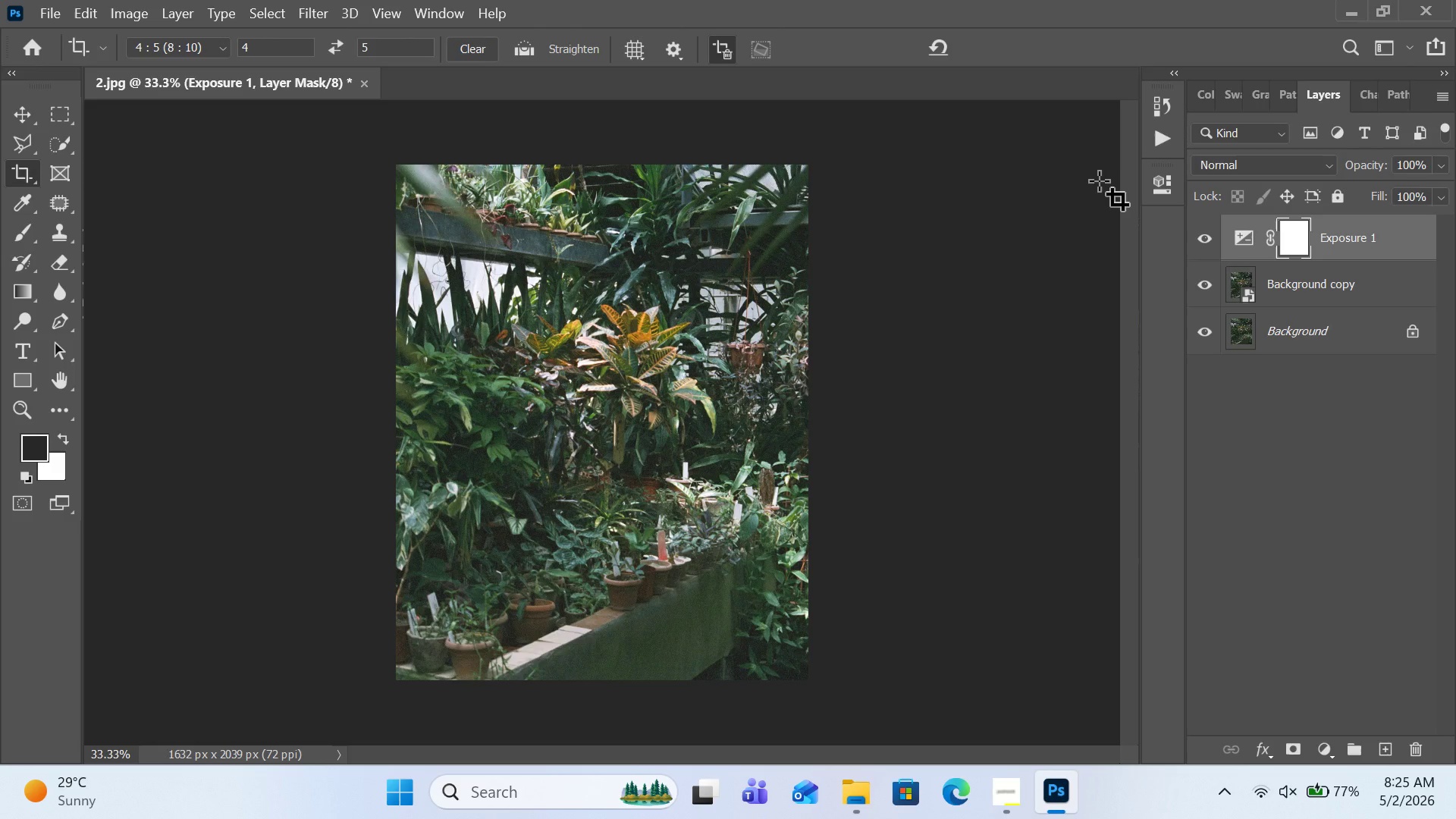 
double_click([1330, 280])
 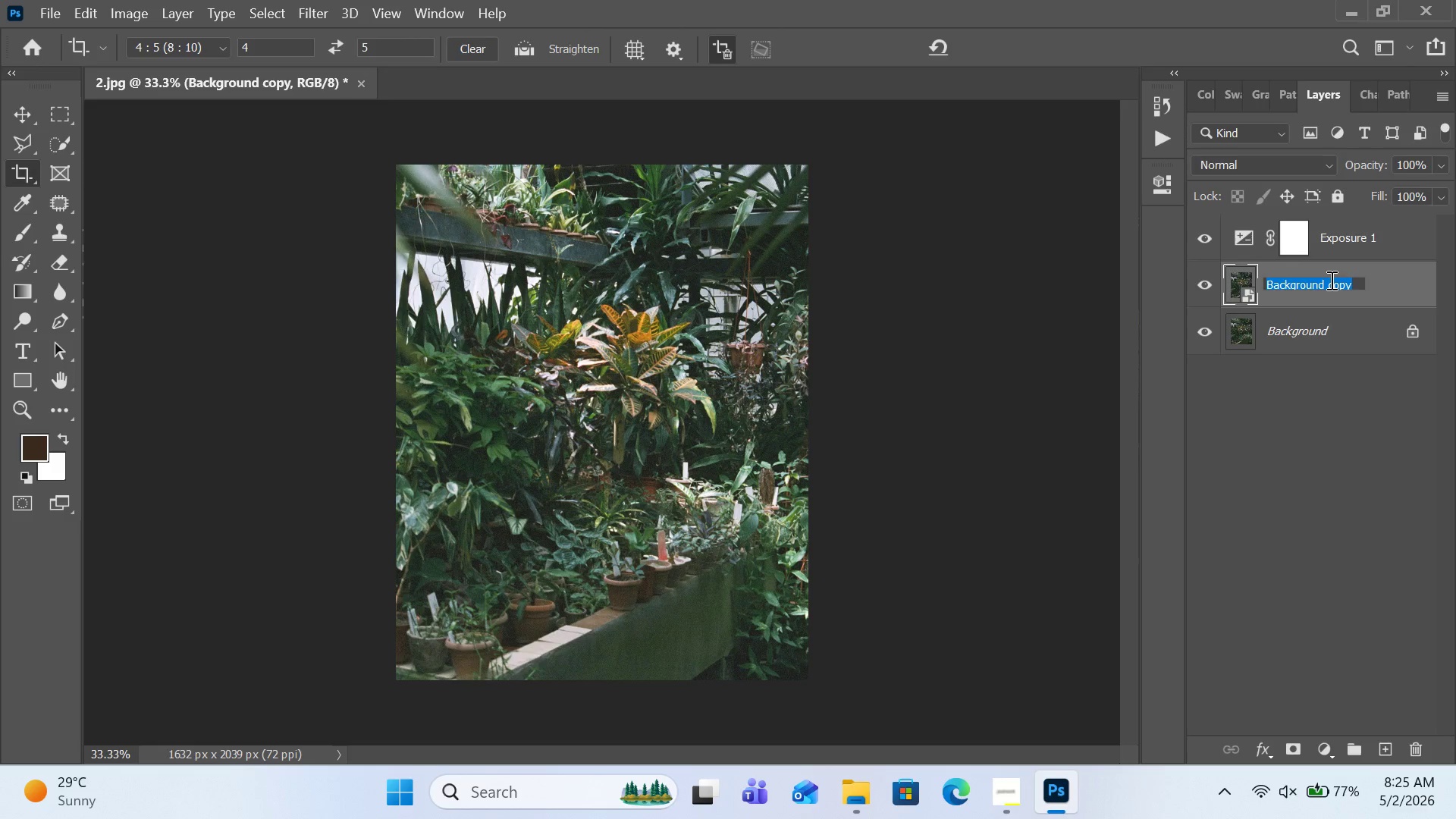 
wait(5.39)
 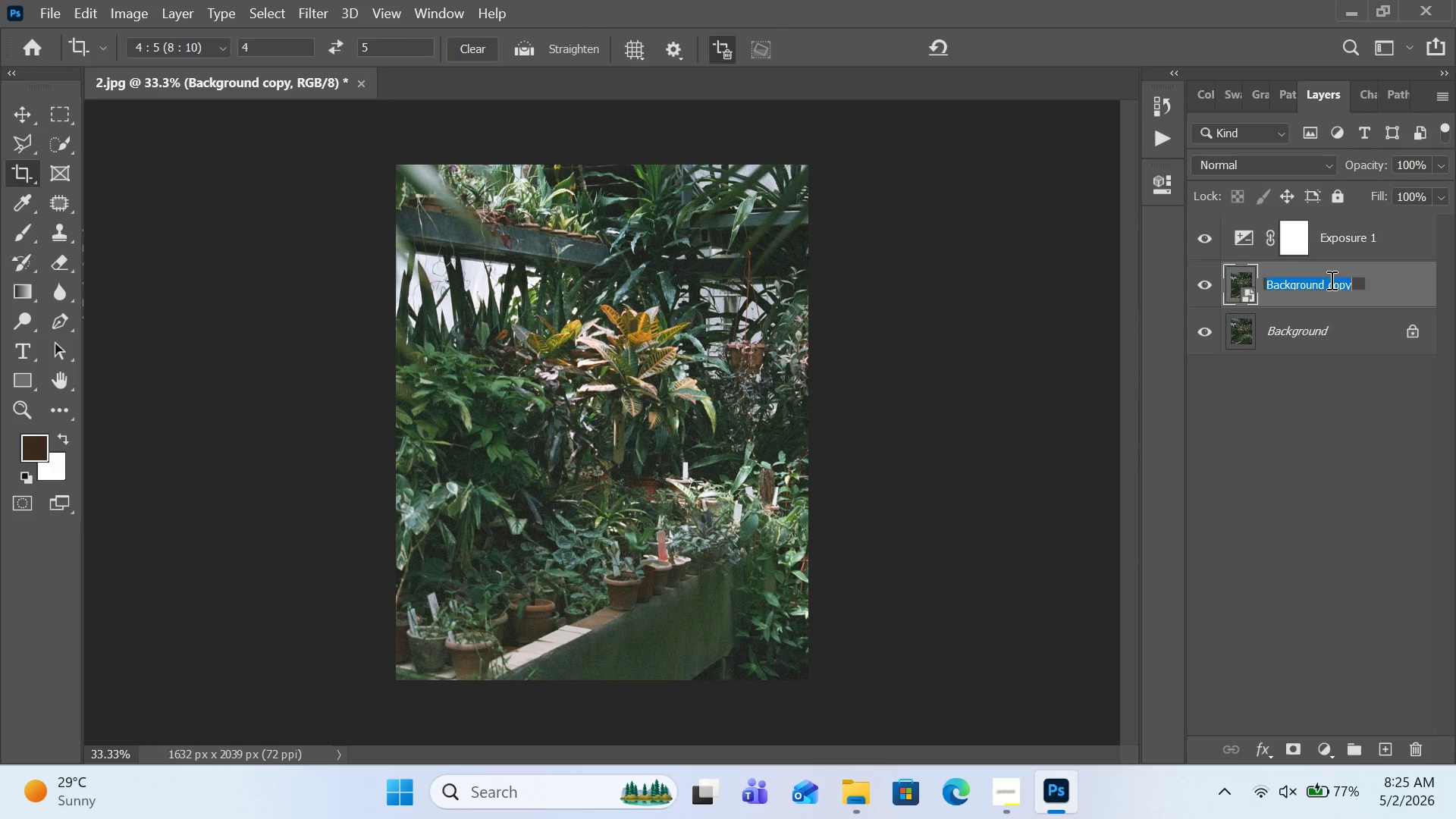 
type(o)
key(Backspace)
type(source img)
 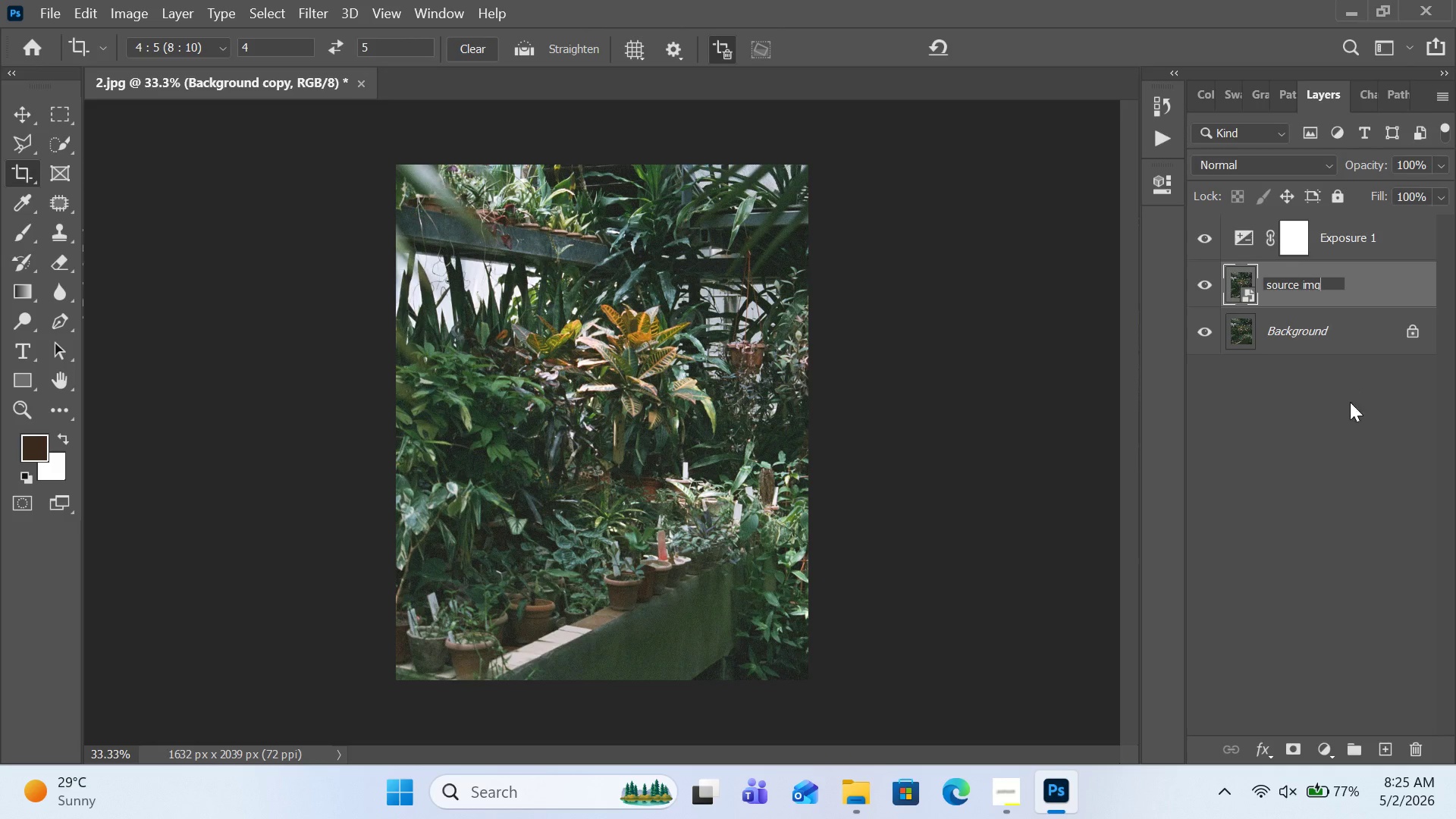 
left_click([1366, 430])
 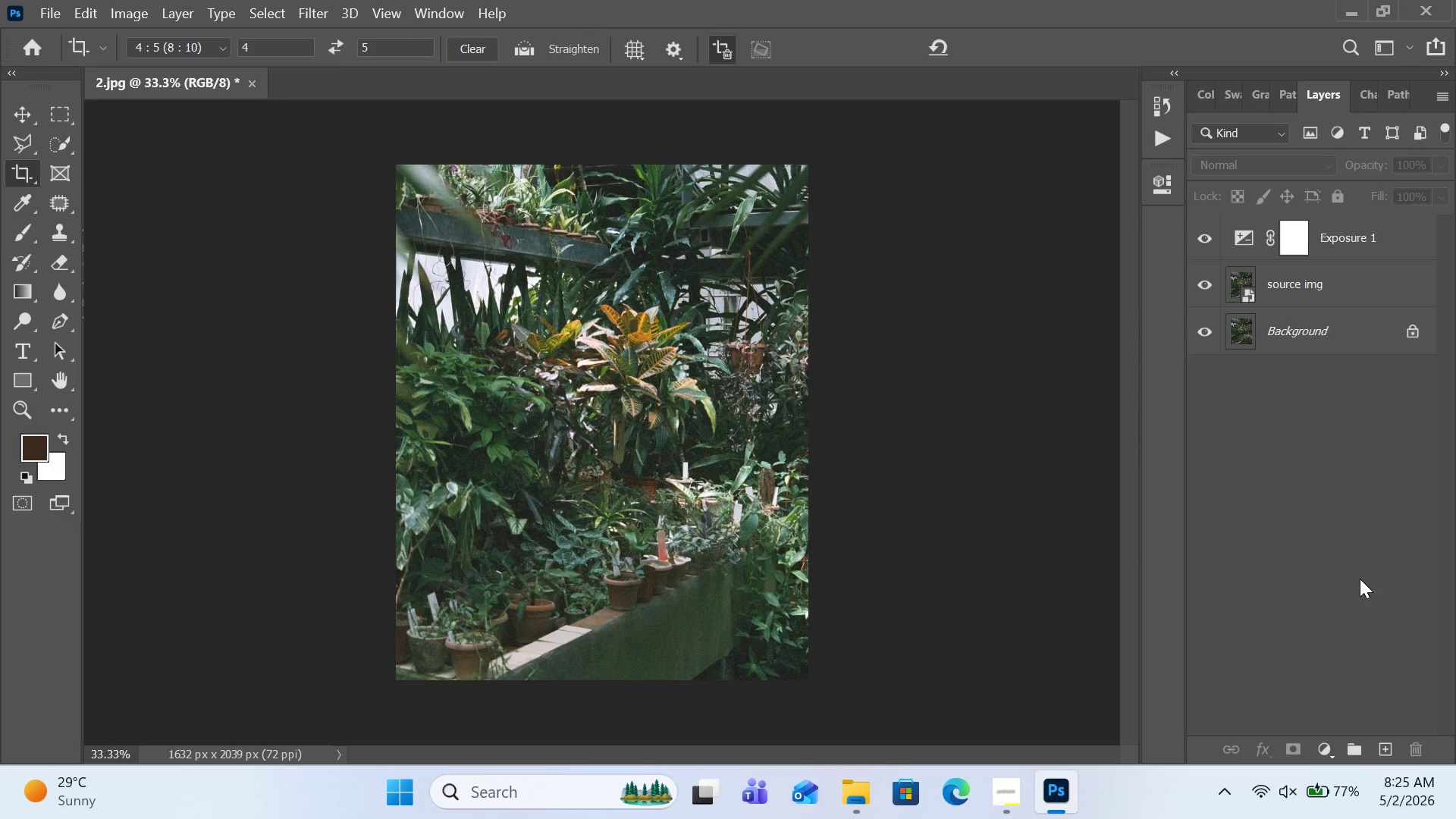 
wait(11.86)
 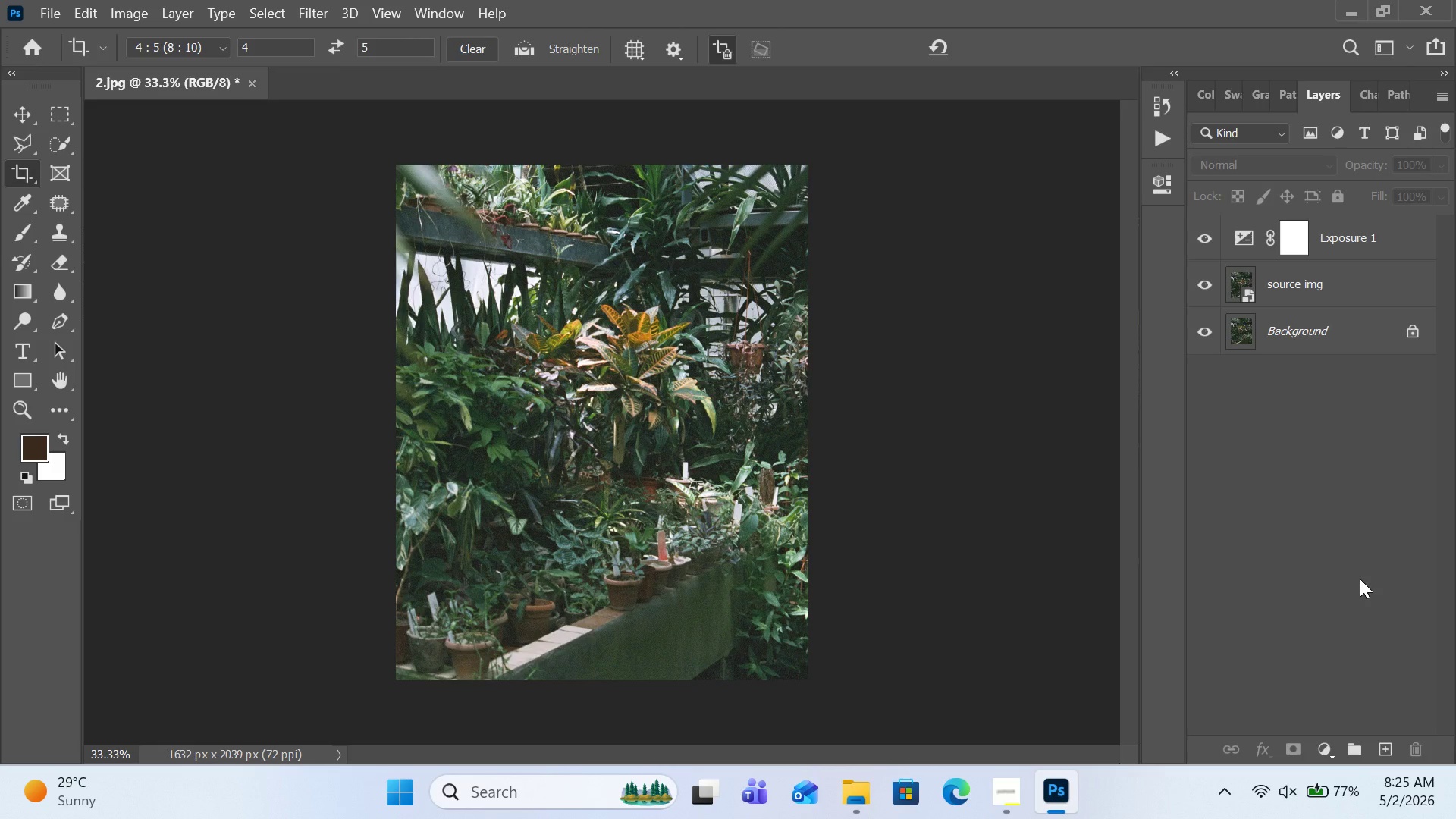 
left_click([1337, 748])
 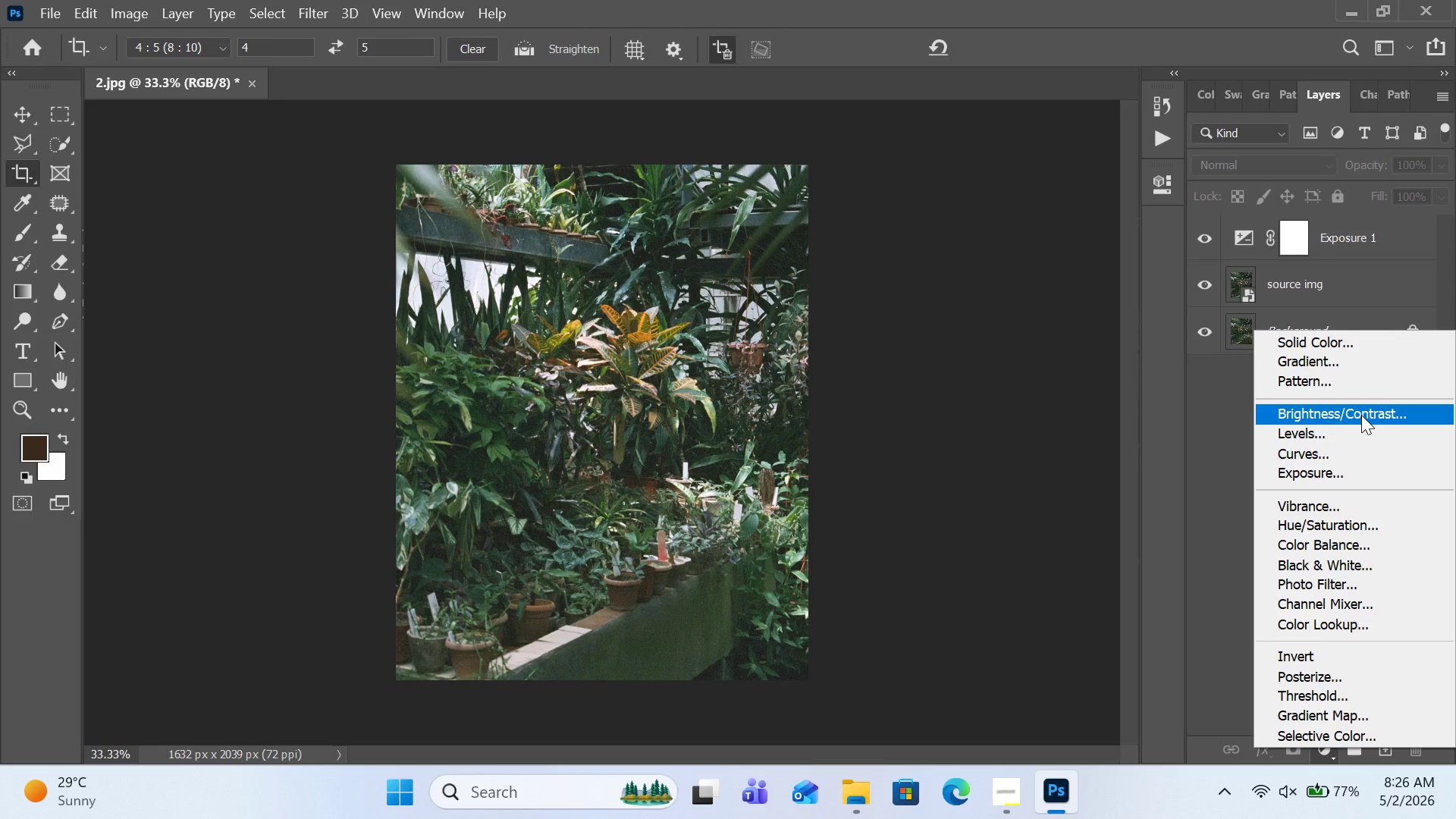 
wait(13.55)
 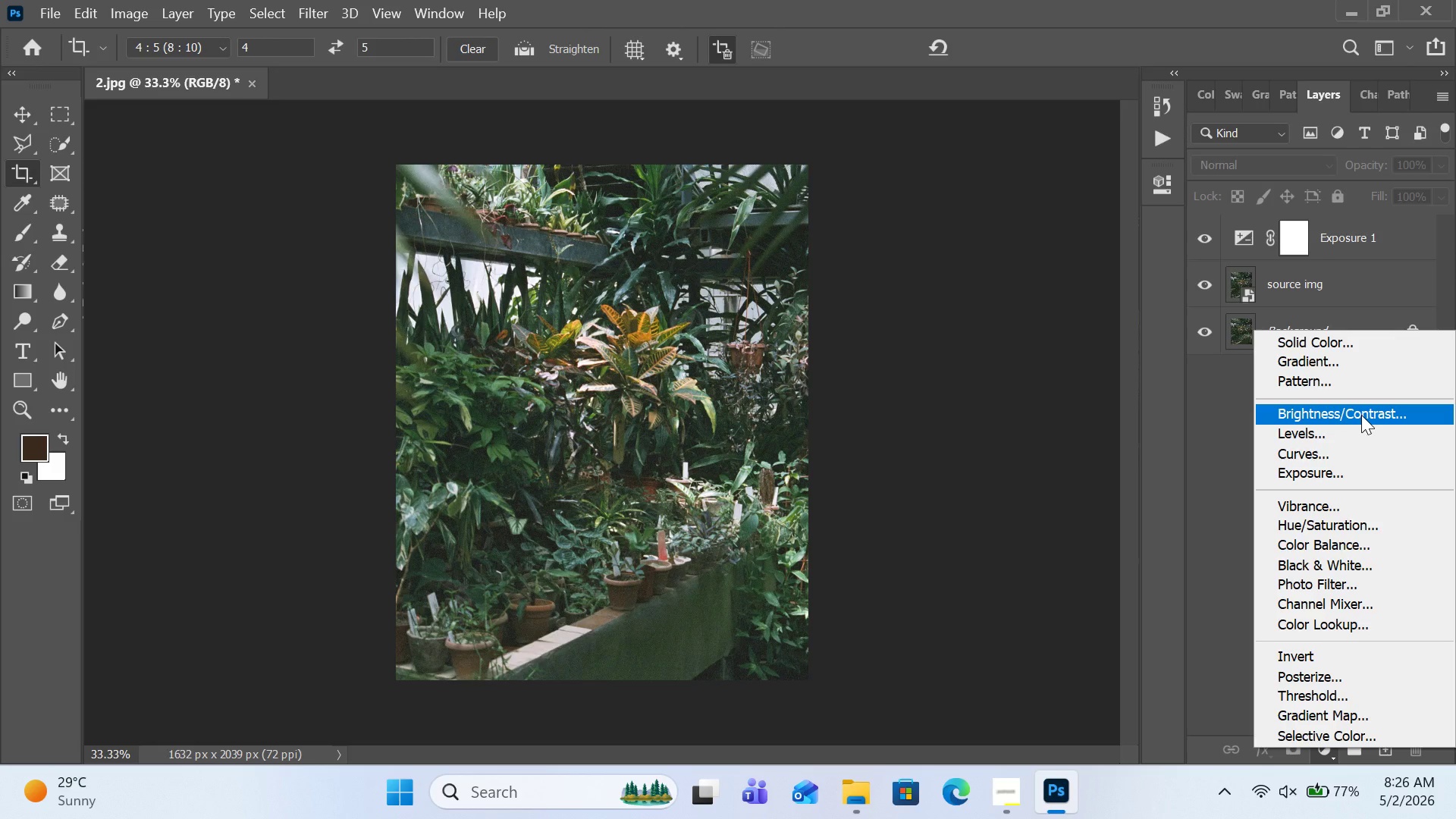 
left_click([1361, 453])
 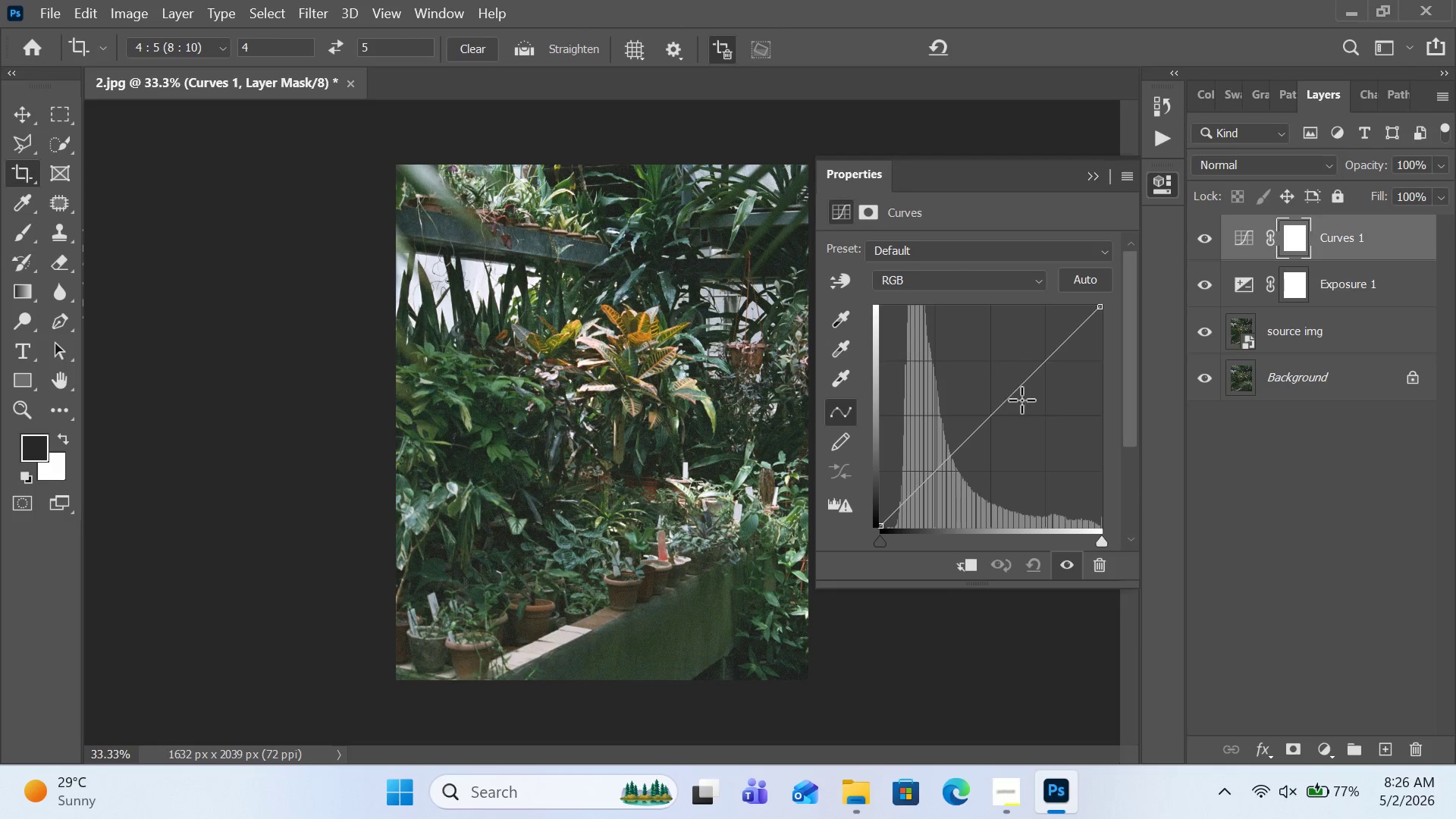 
left_click([852, 384])
 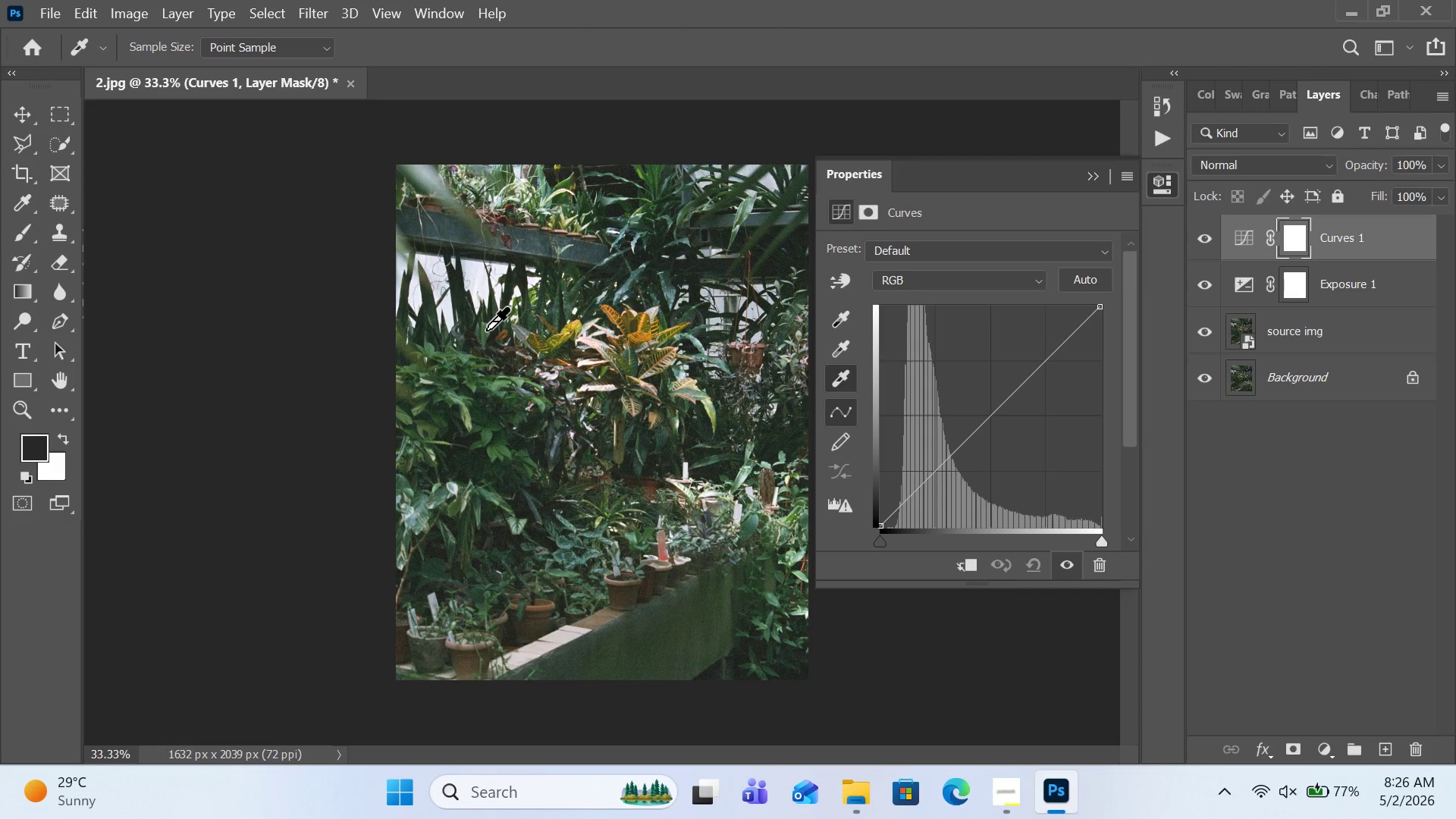 
left_click([478, 284])
 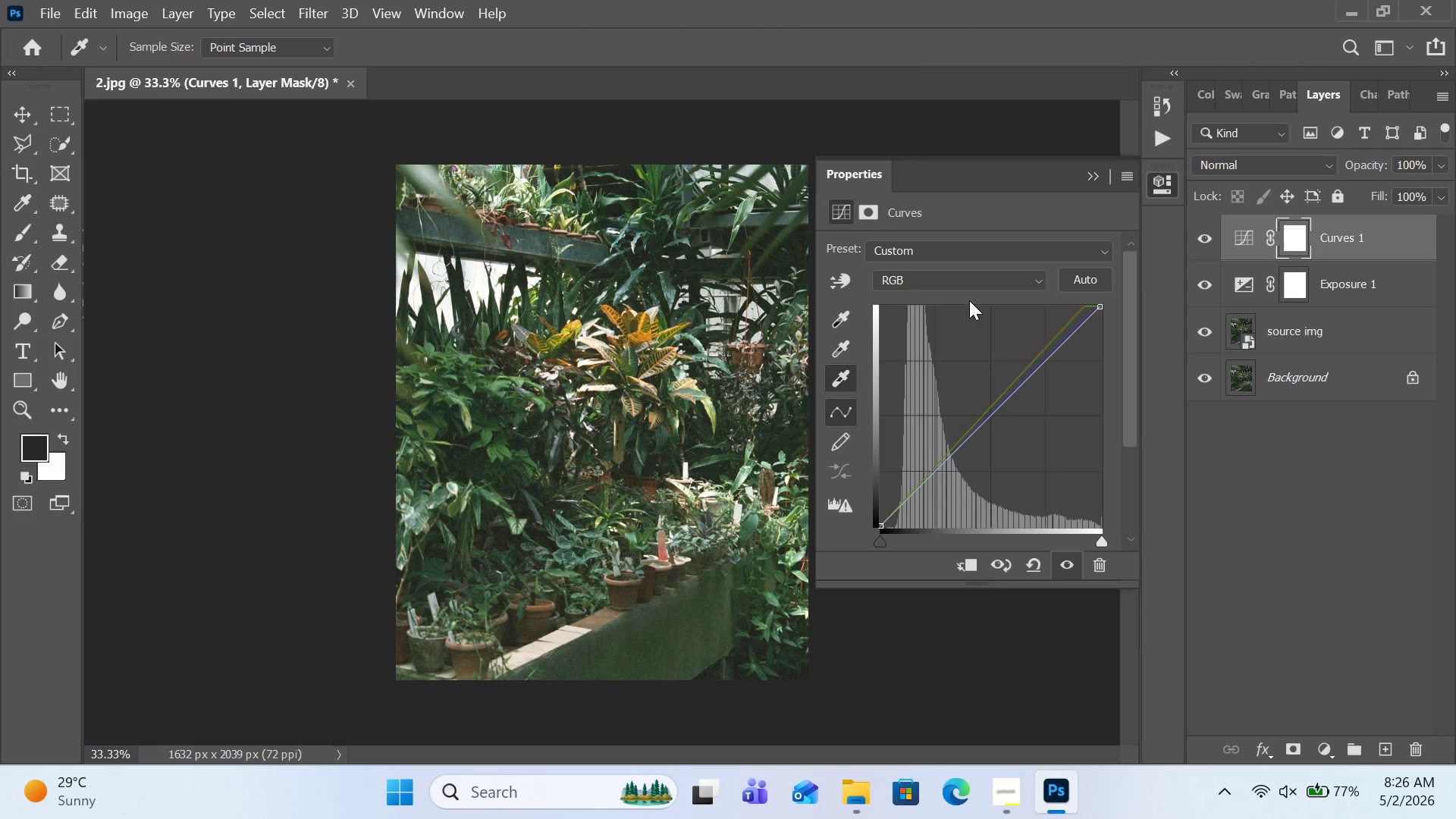 
left_click([845, 320])
 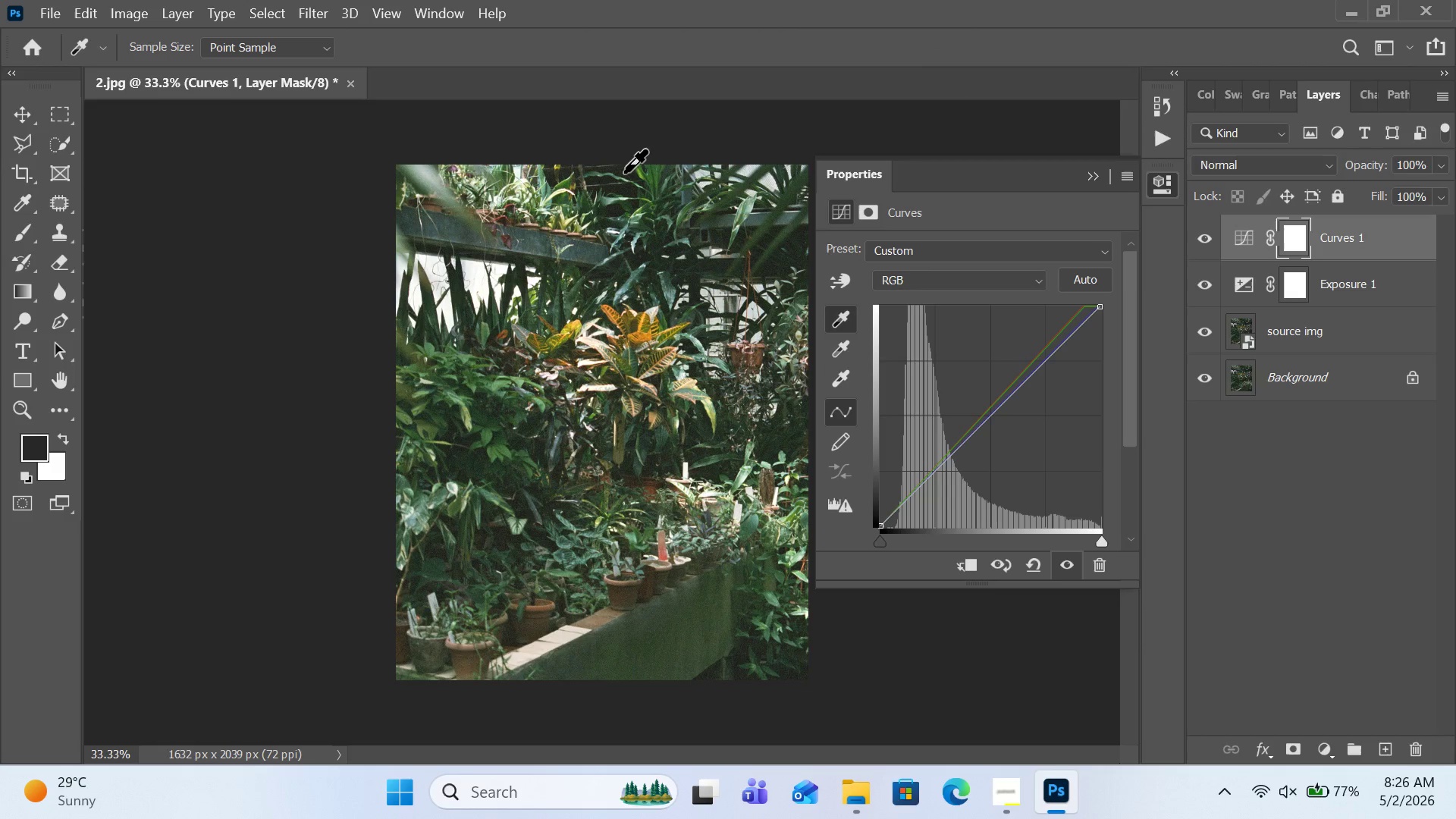 
left_click([630, 172])
 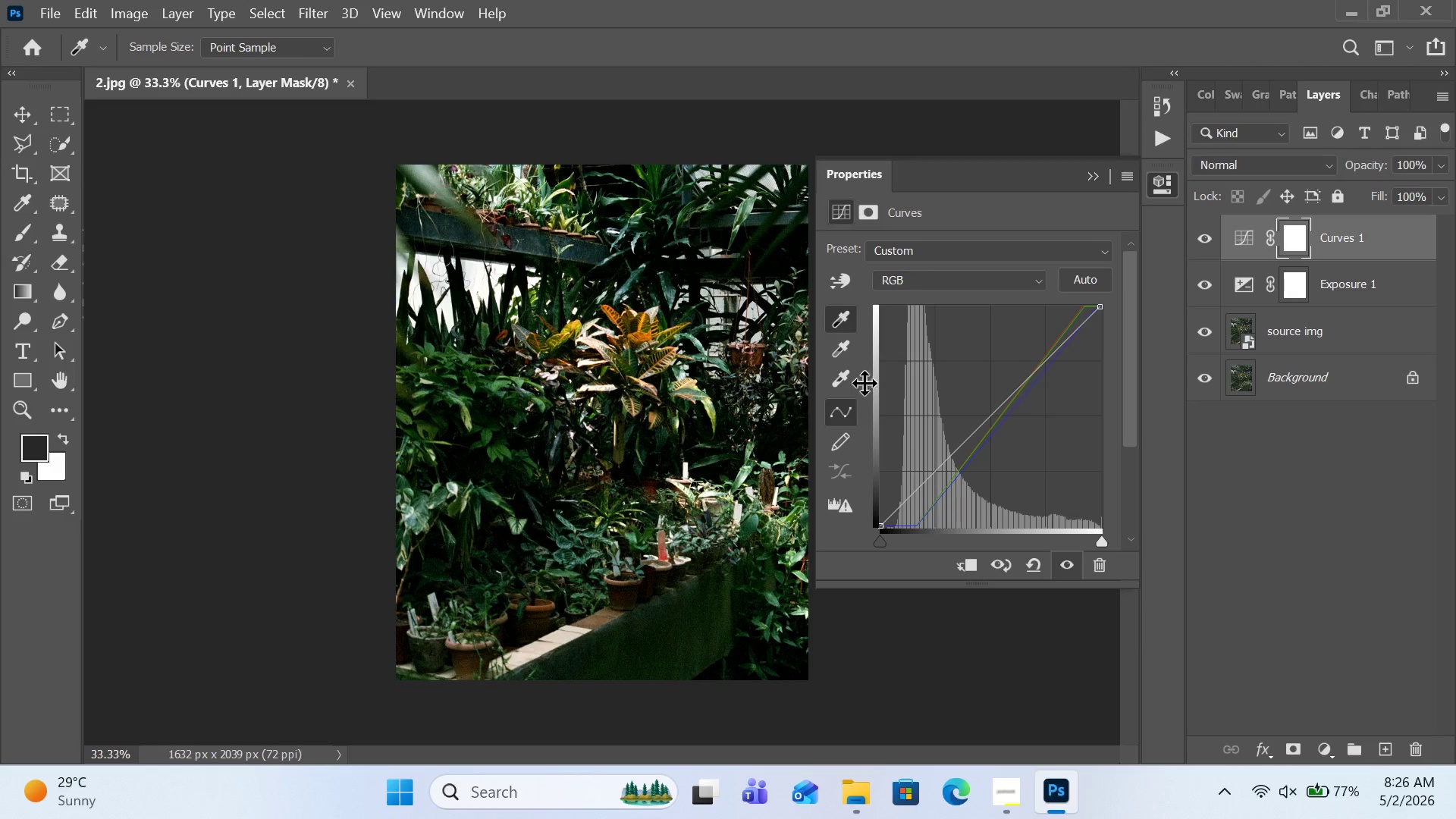 
left_click([839, 348])
 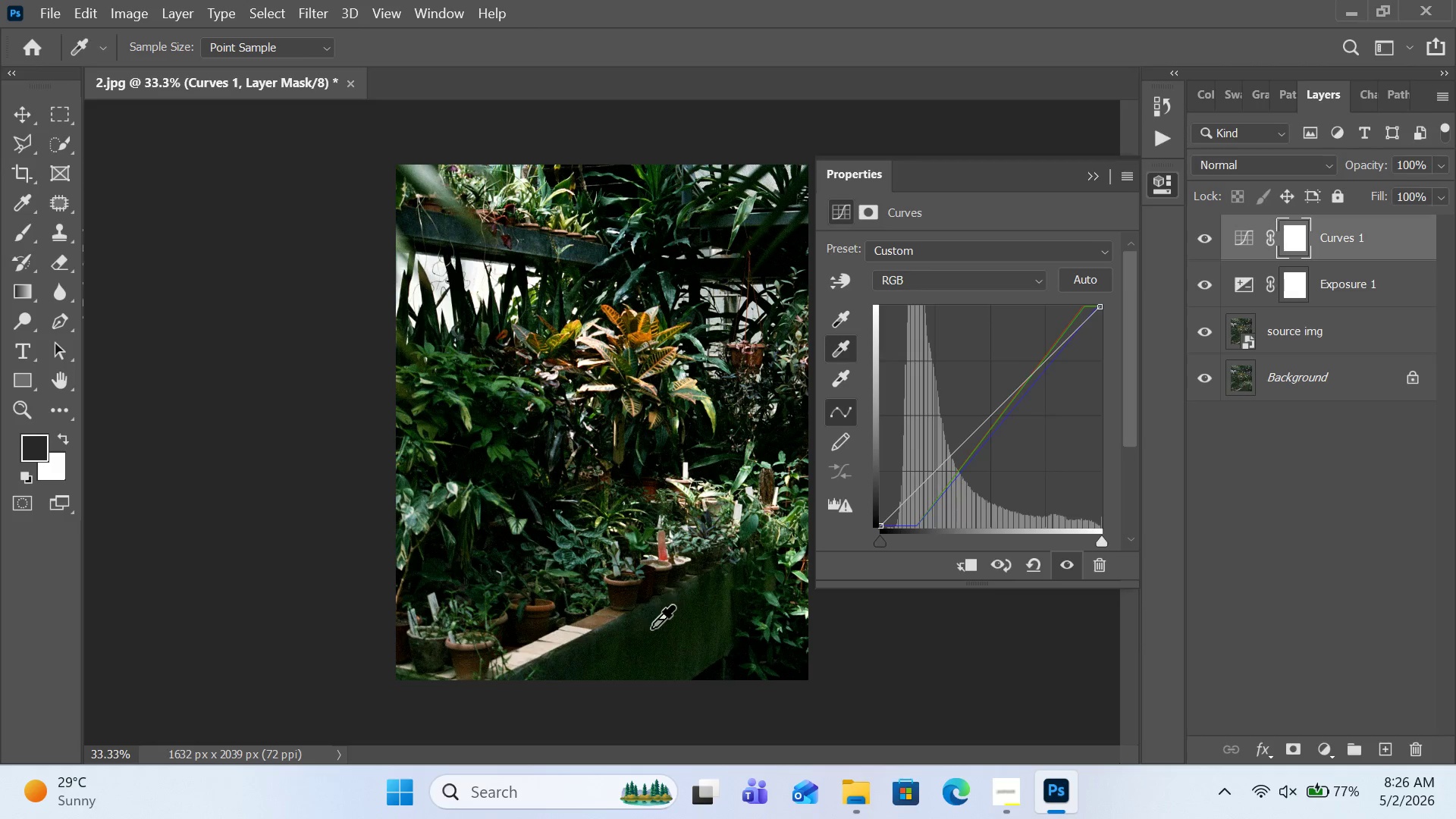 
left_click([651, 628])
 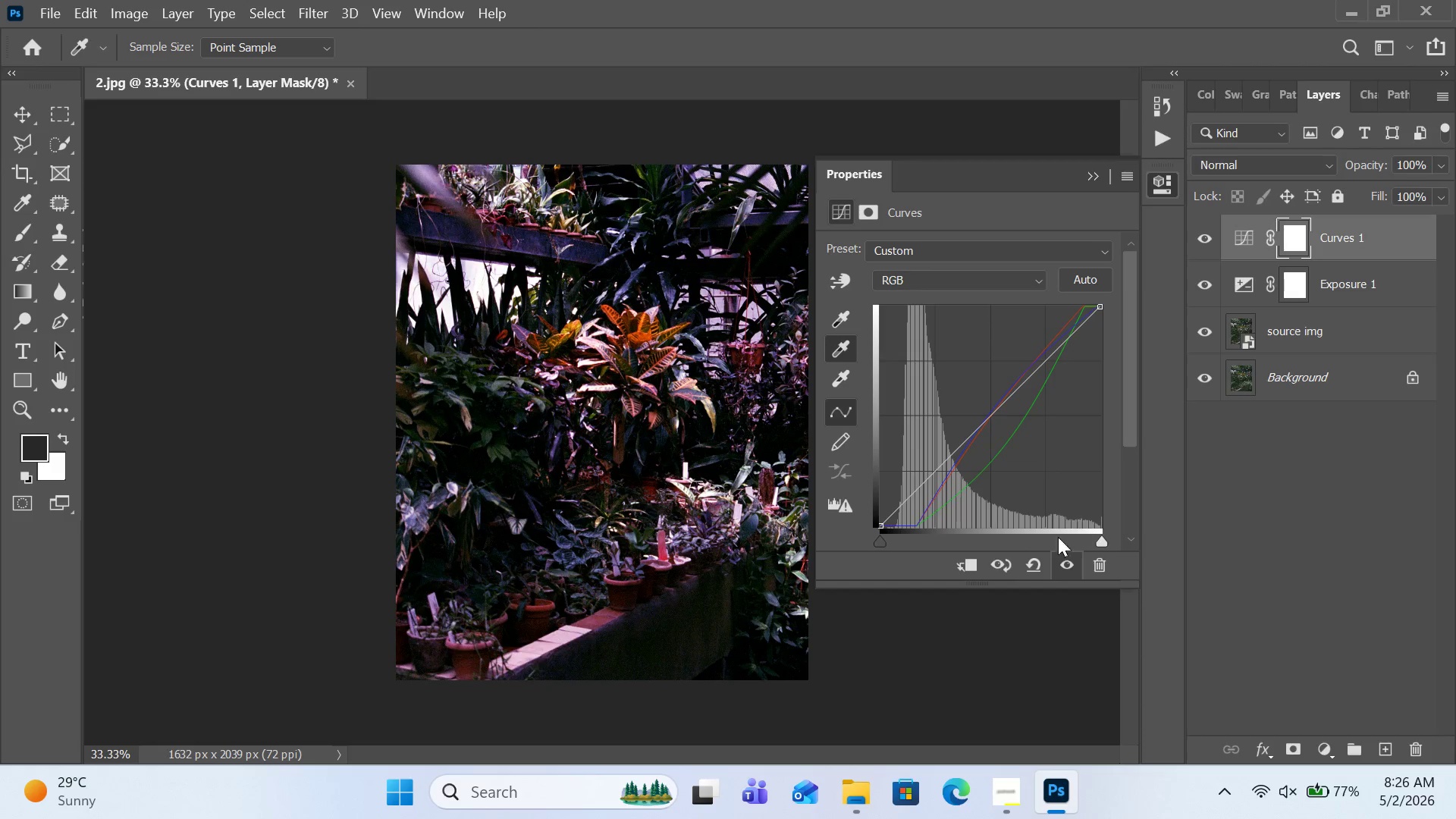 
left_click([1034, 562])
 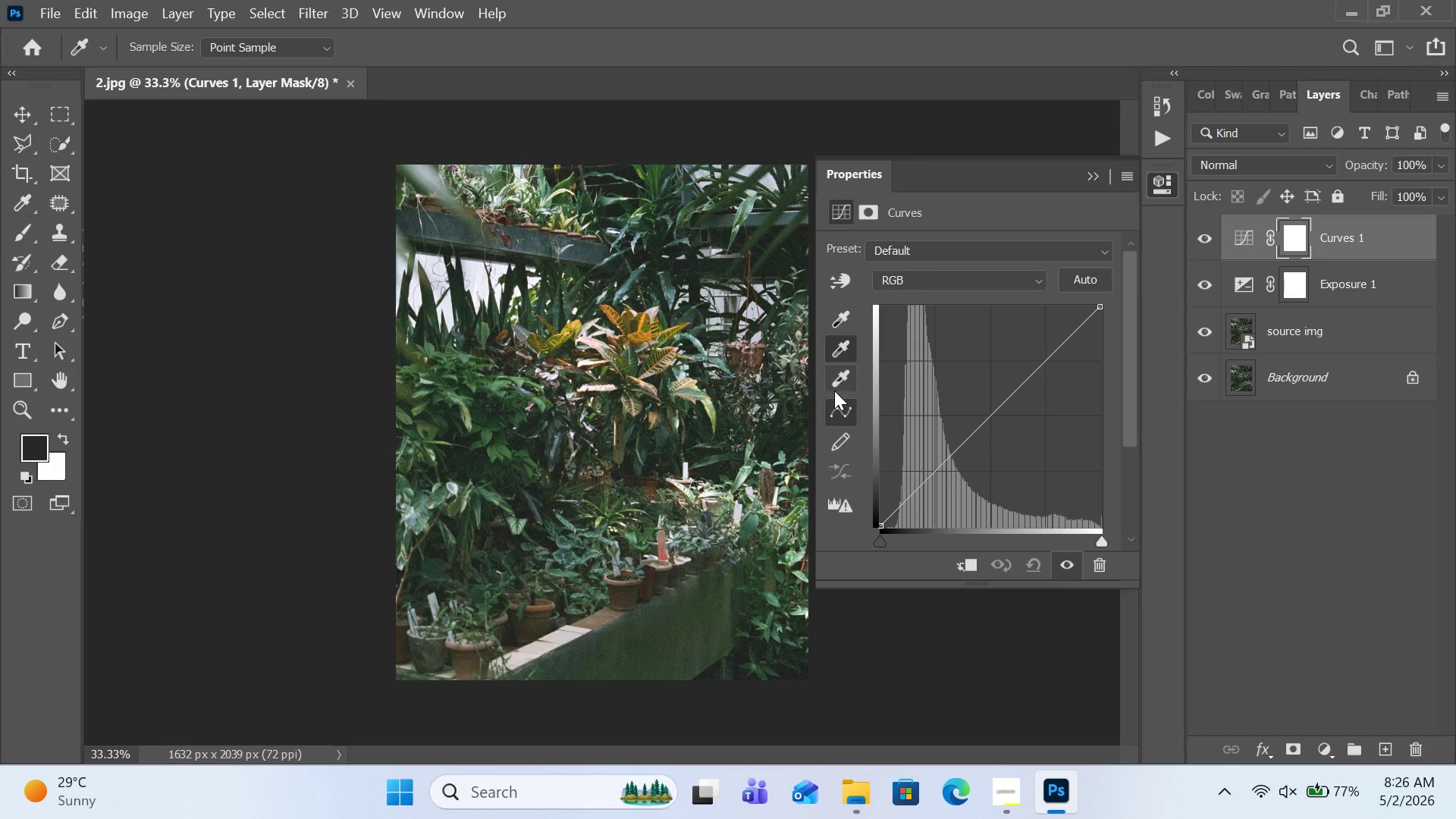 
left_click([839, 382])
 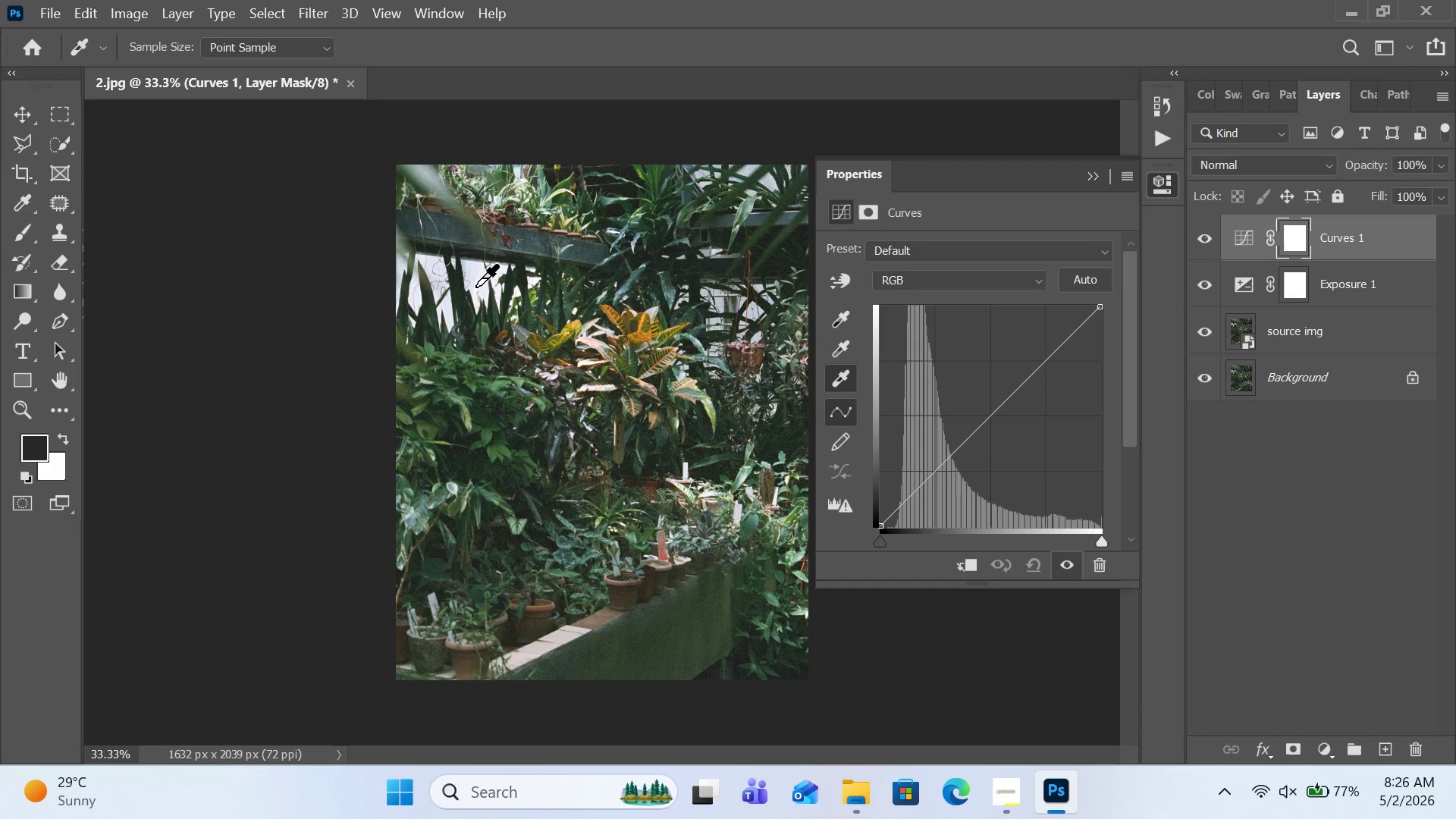 
left_click([472, 287])
 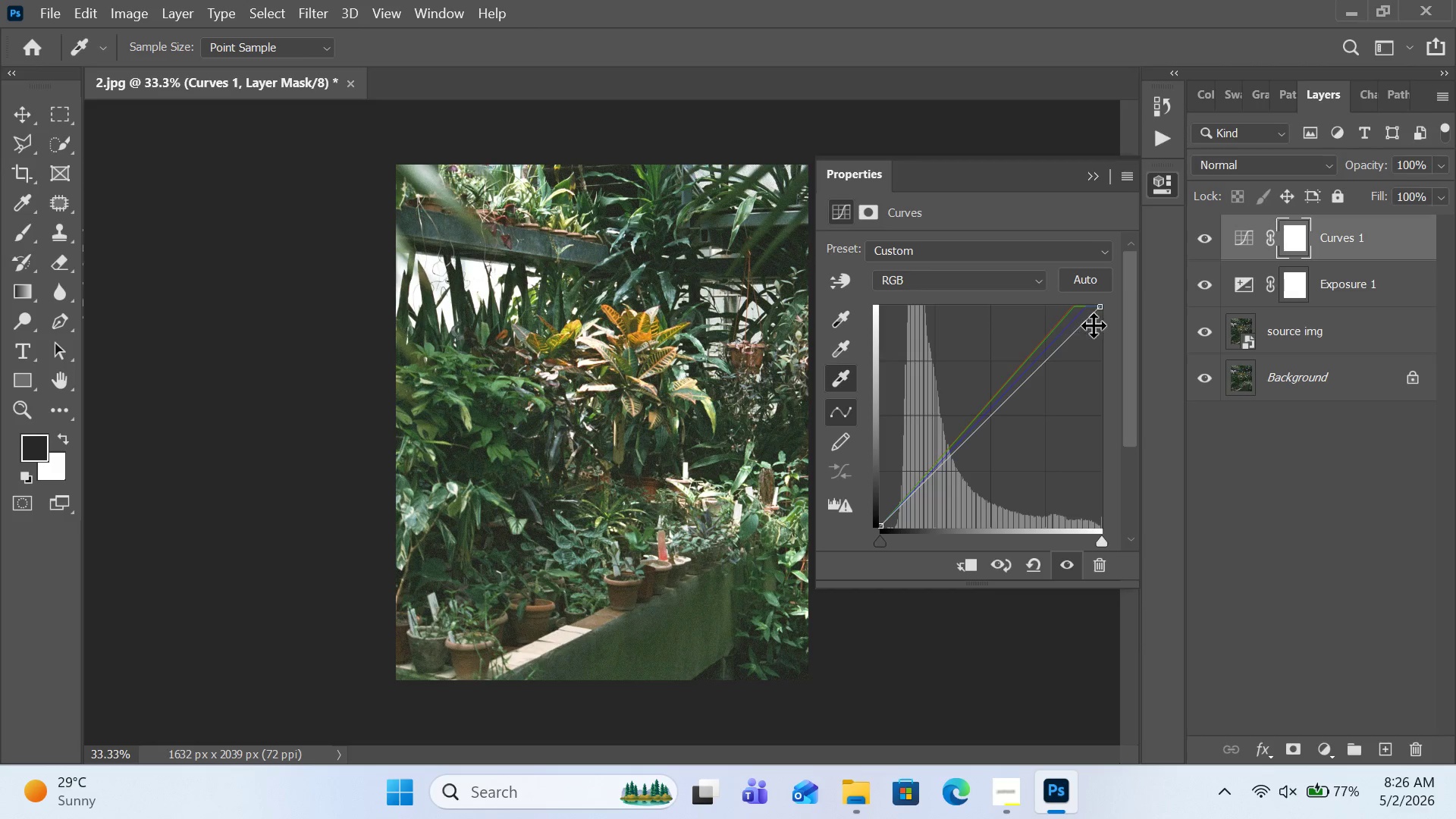 
wait(7.02)
 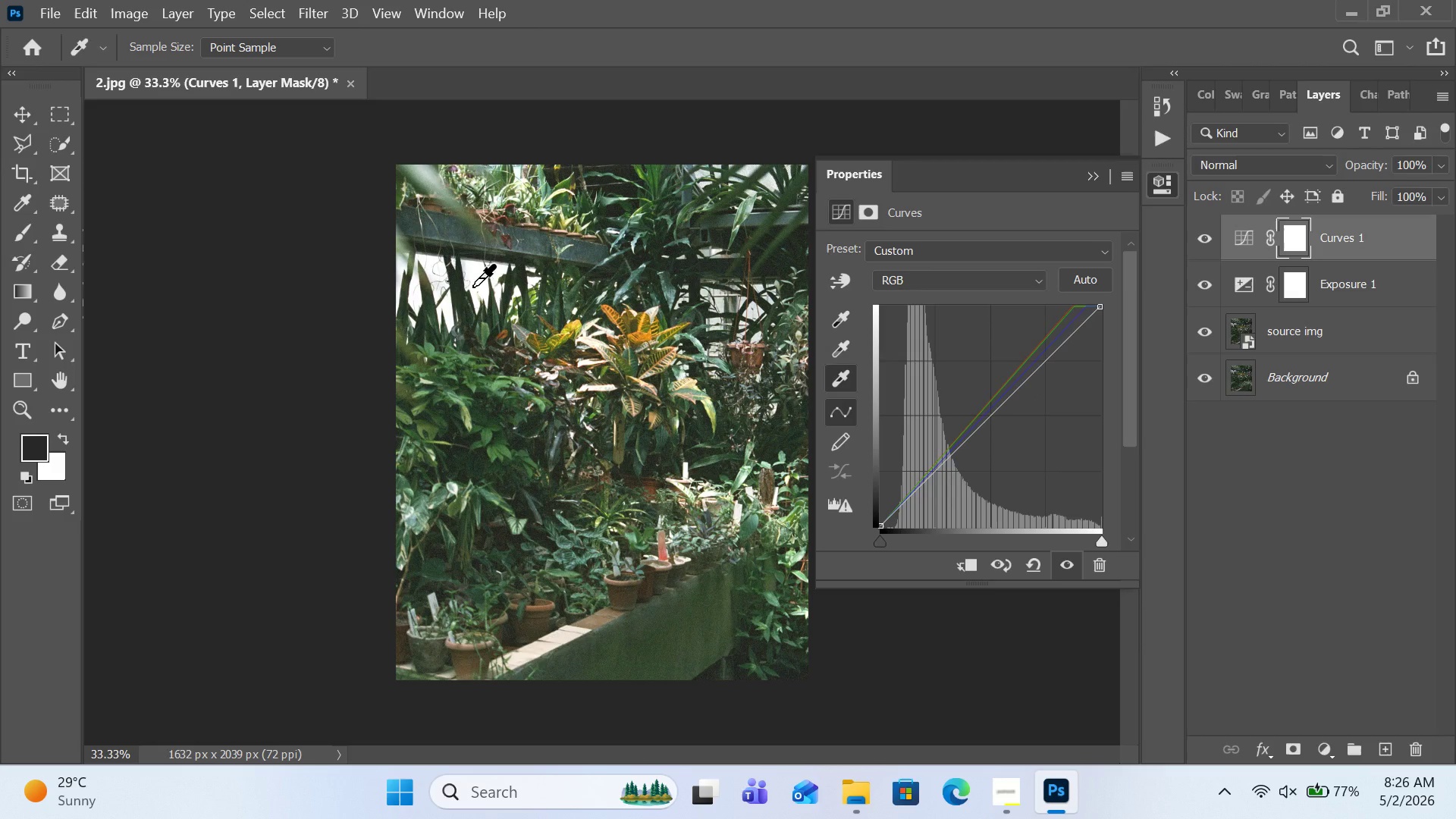 
left_click([1028, 561])
 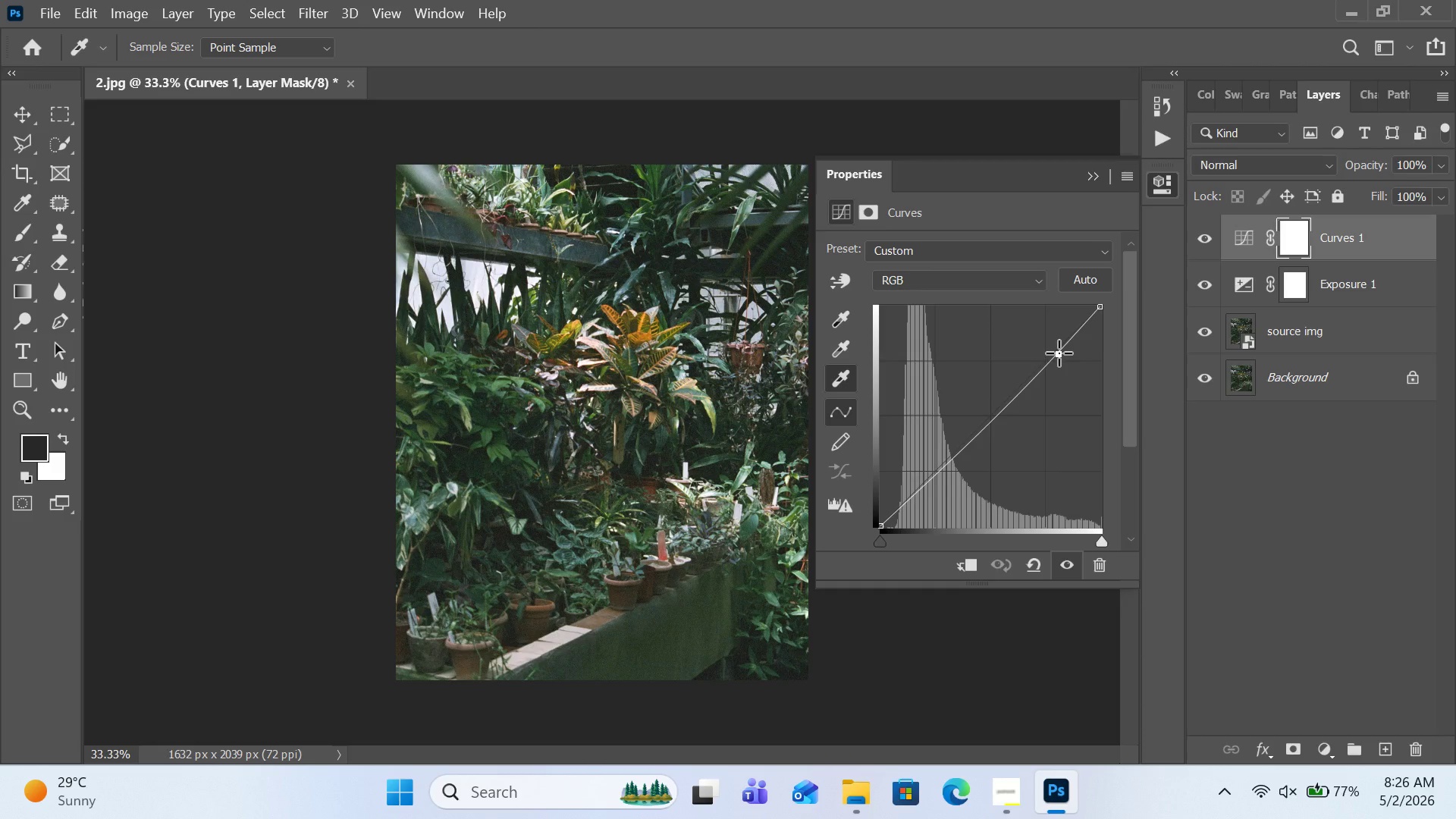 
wait(12.86)
 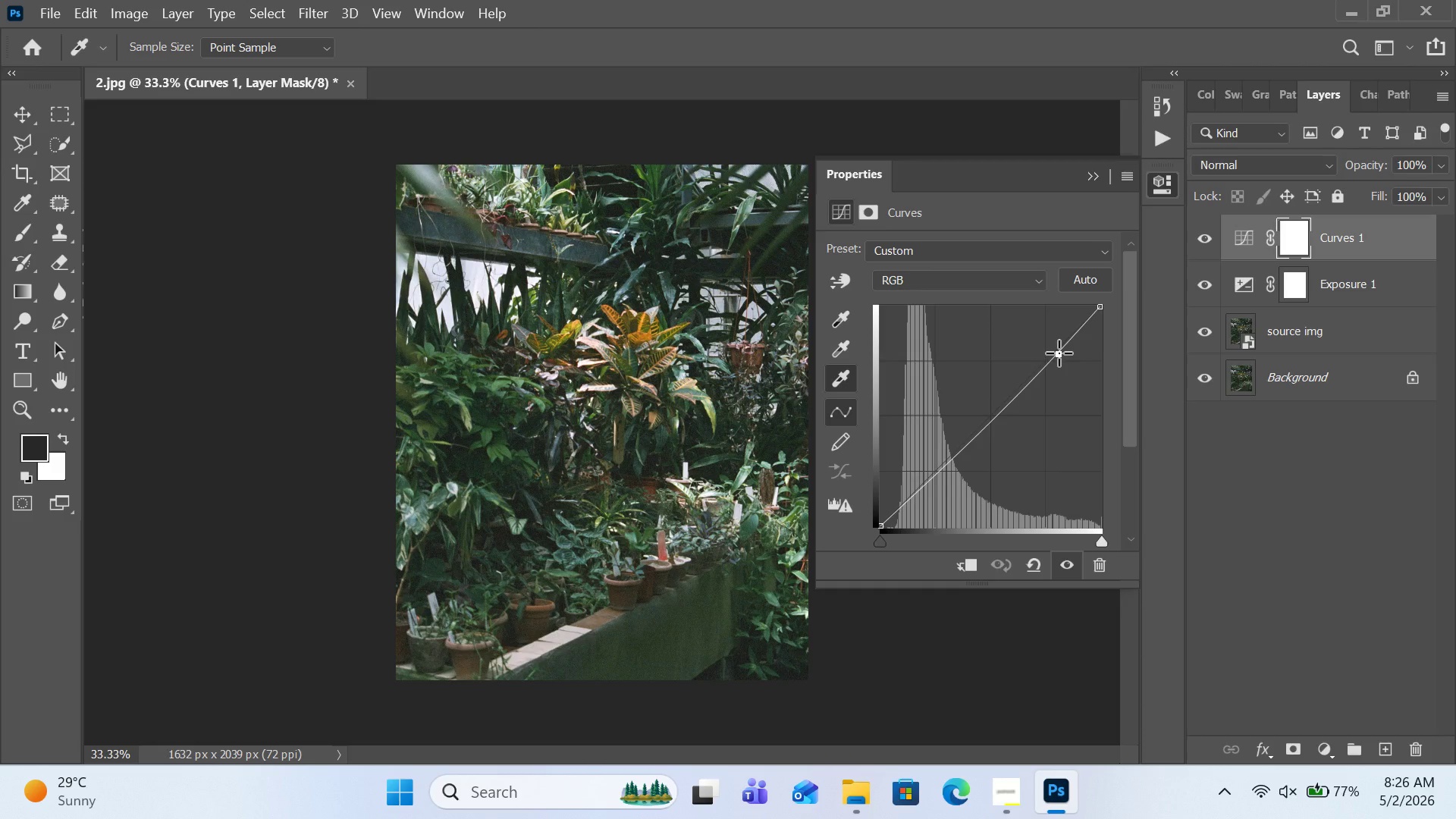 
left_click_drag(start_coordinate=[943, 465], to_coordinate=[941, 461])
 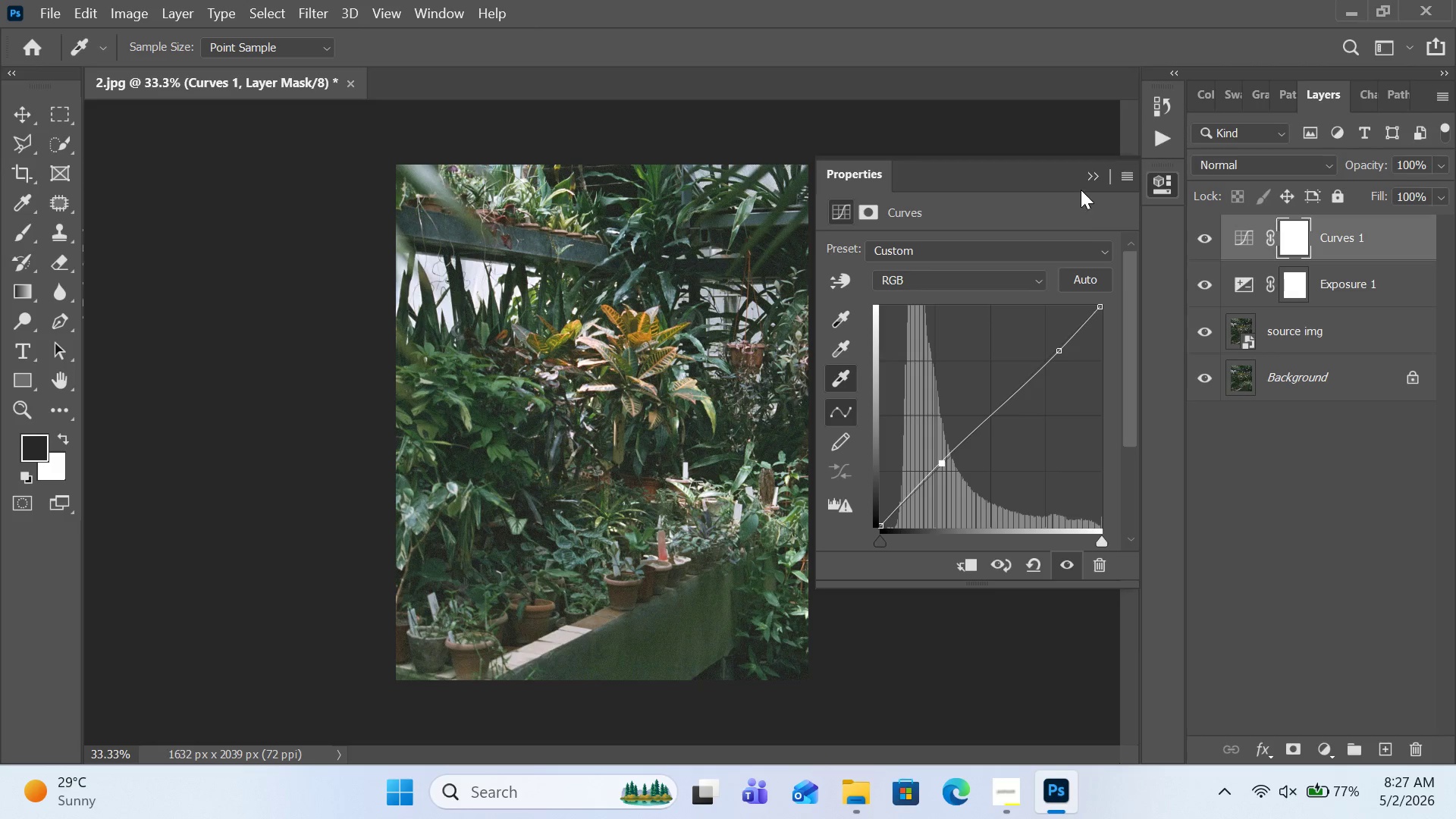 
wait(7.52)
 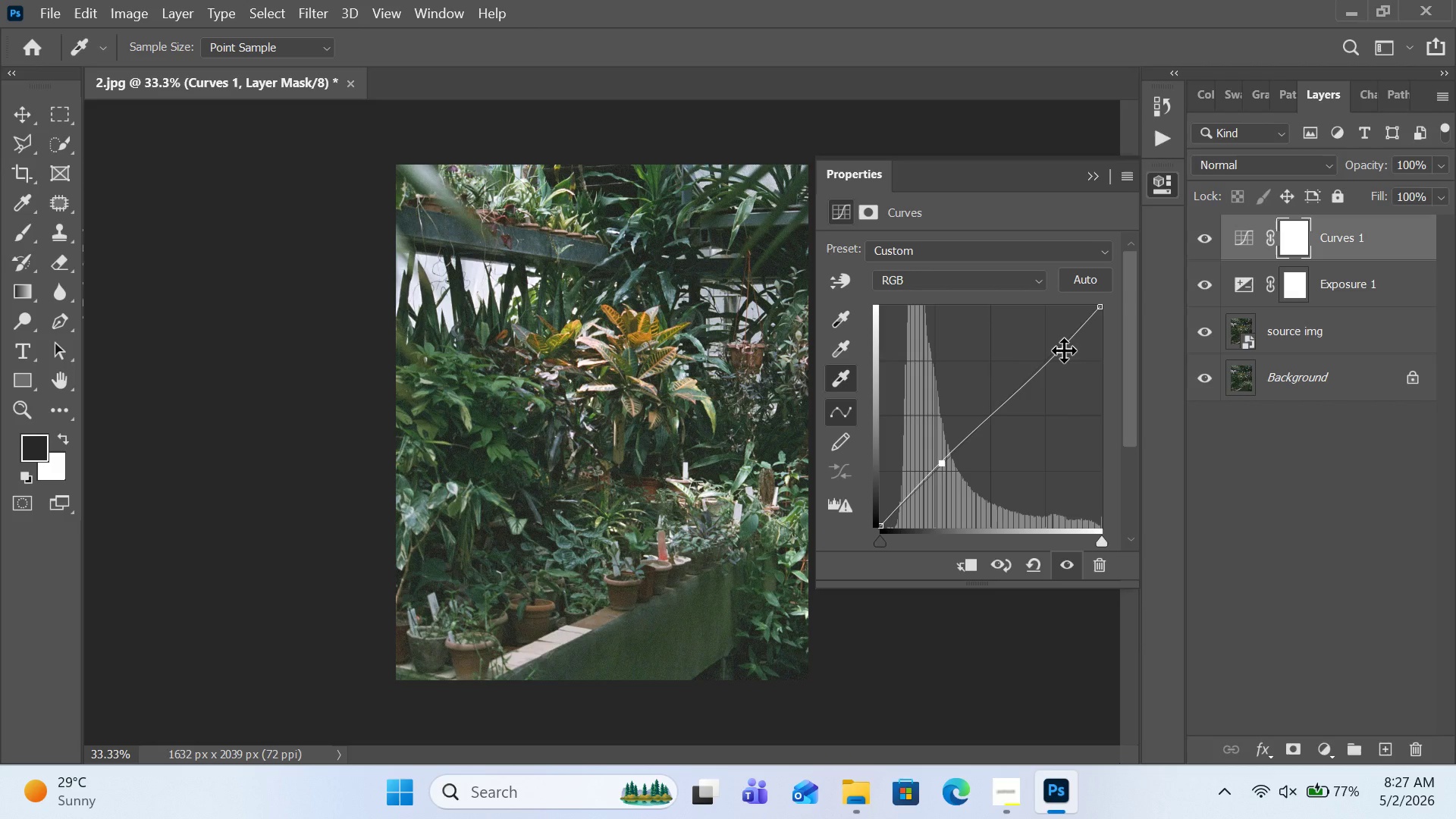 
left_click([1089, 174])
 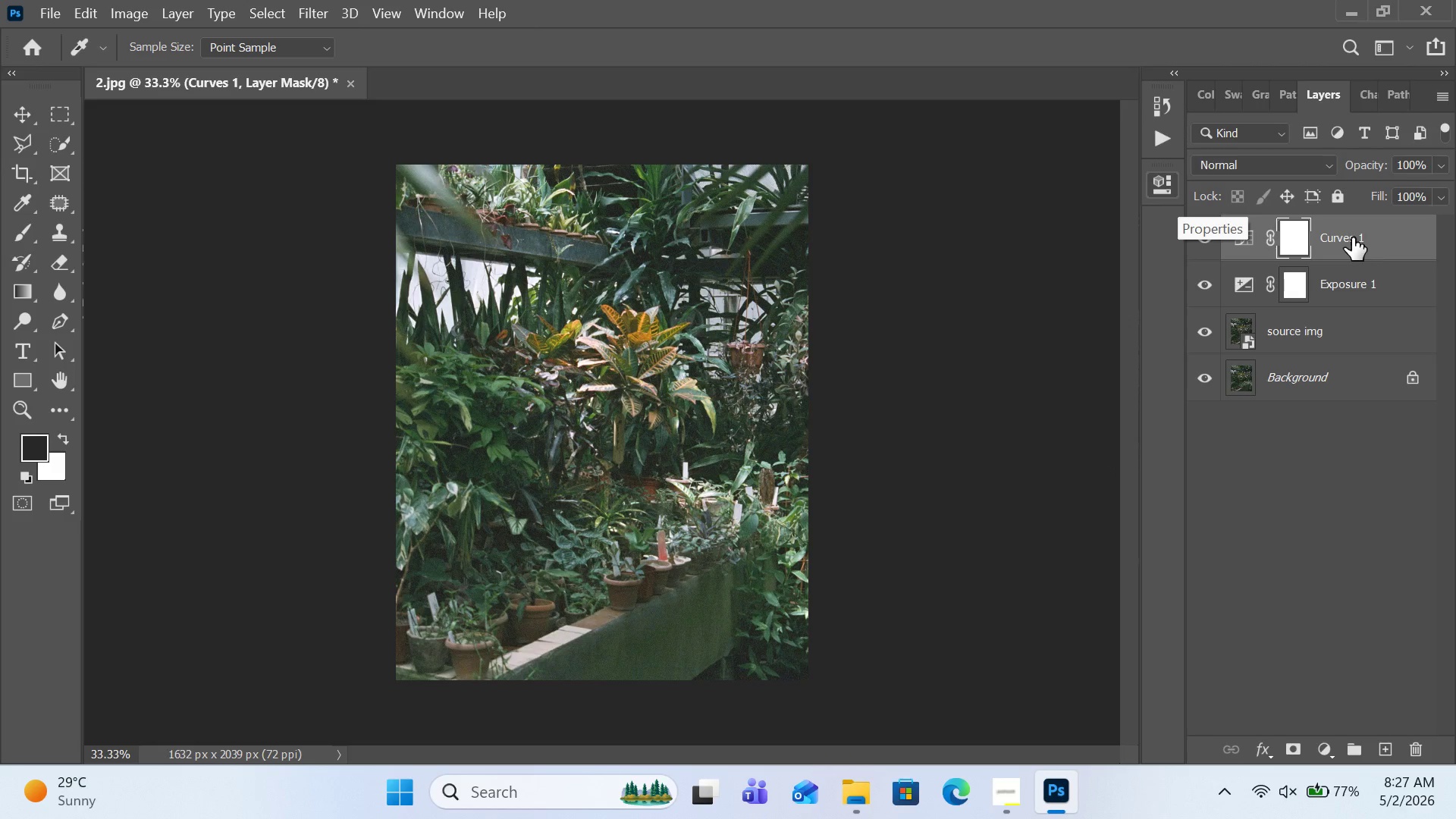 
double_click([1352, 237])
 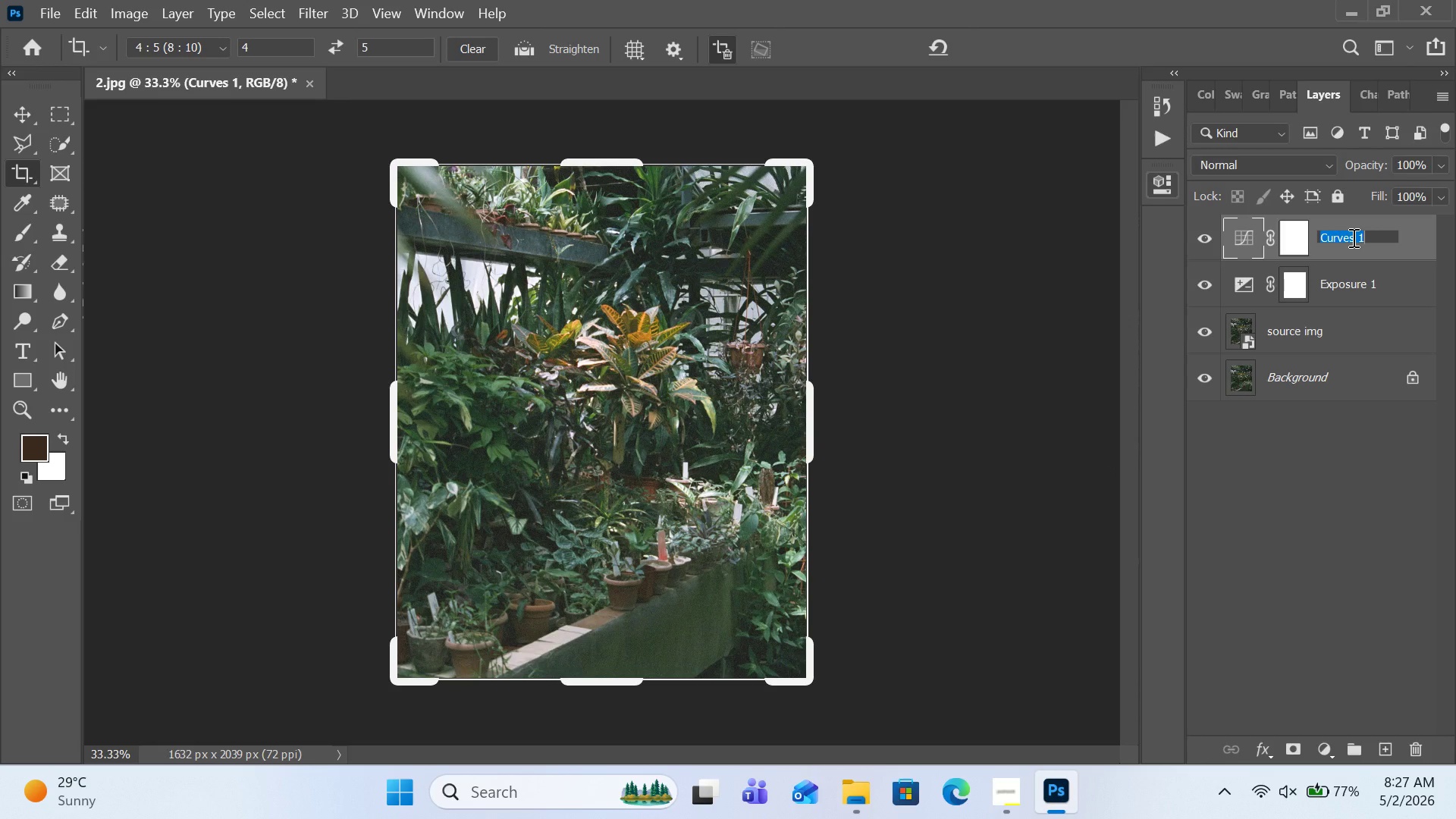 
type(s curve)
 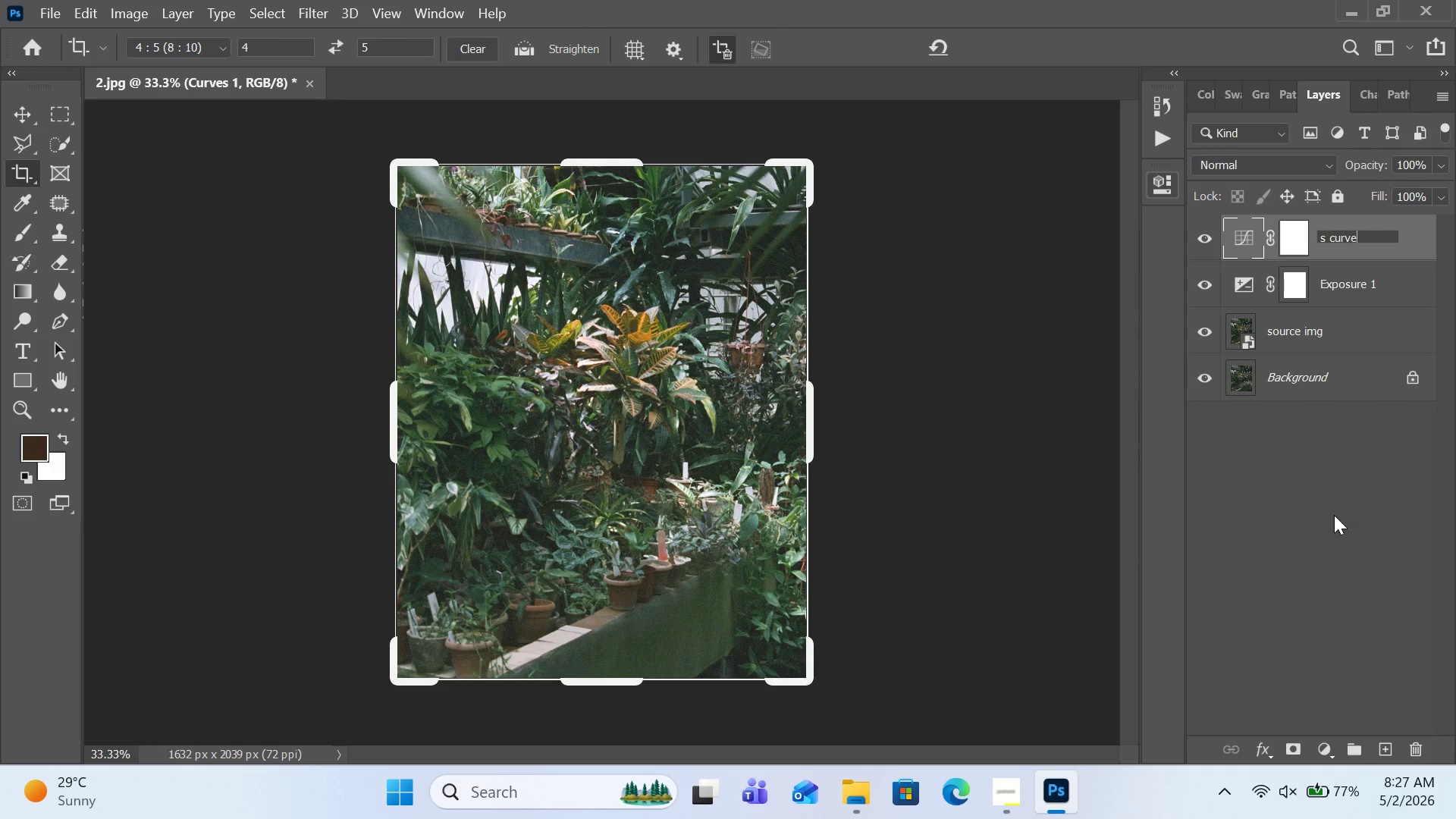 
left_click([1334, 515])
 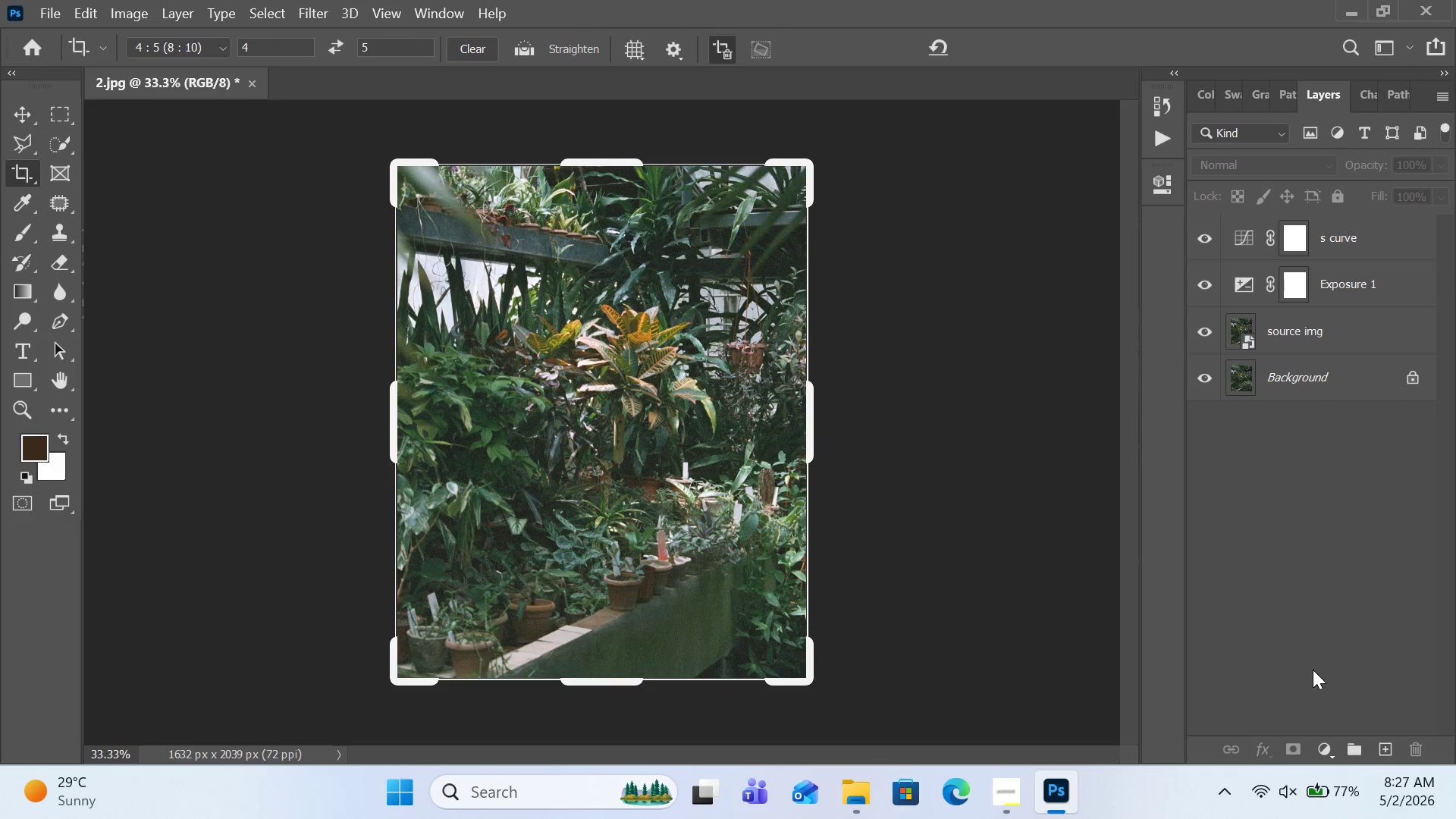 
left_click([1317, 741])
 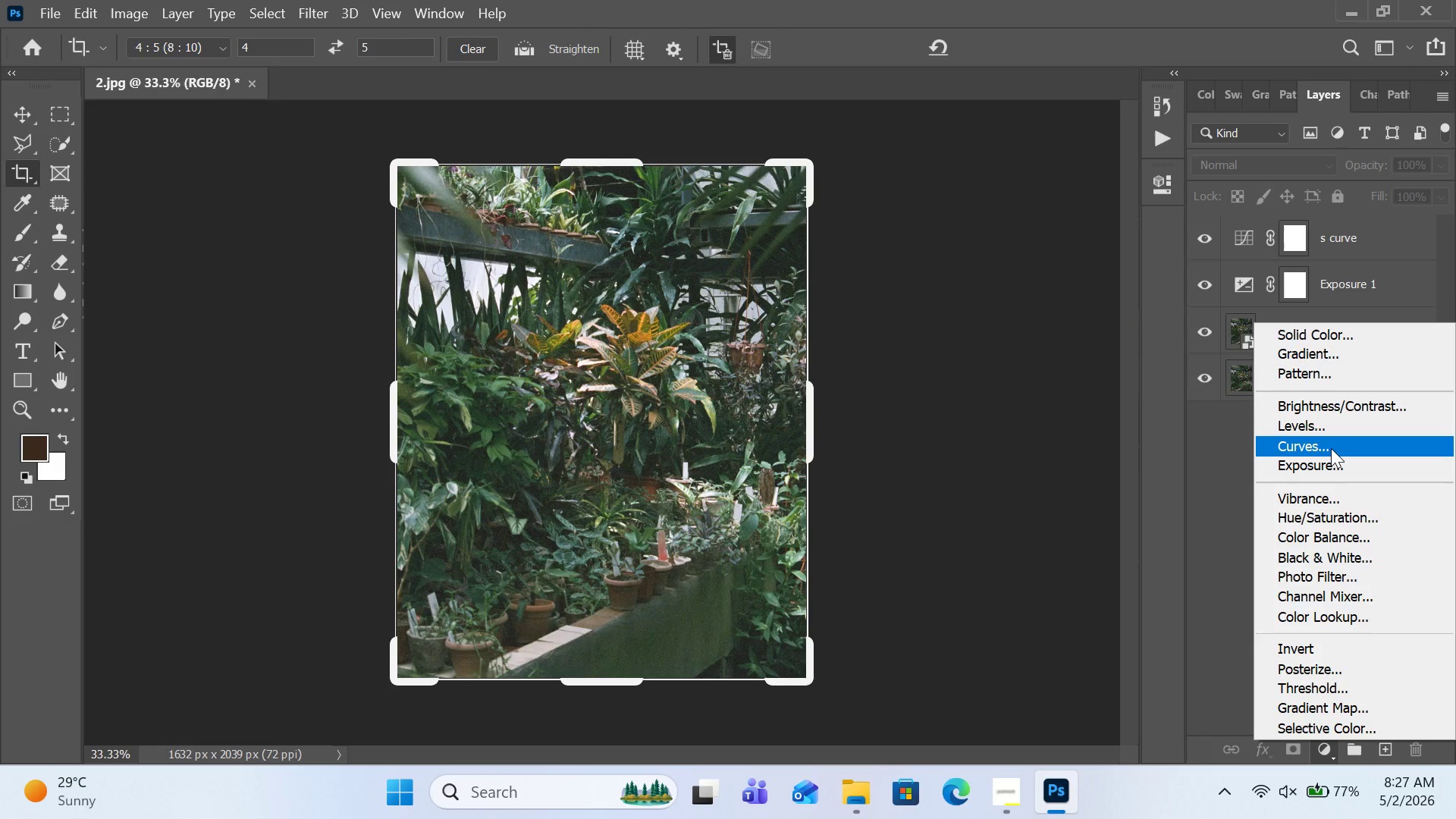 
left_click([1331, 448])
 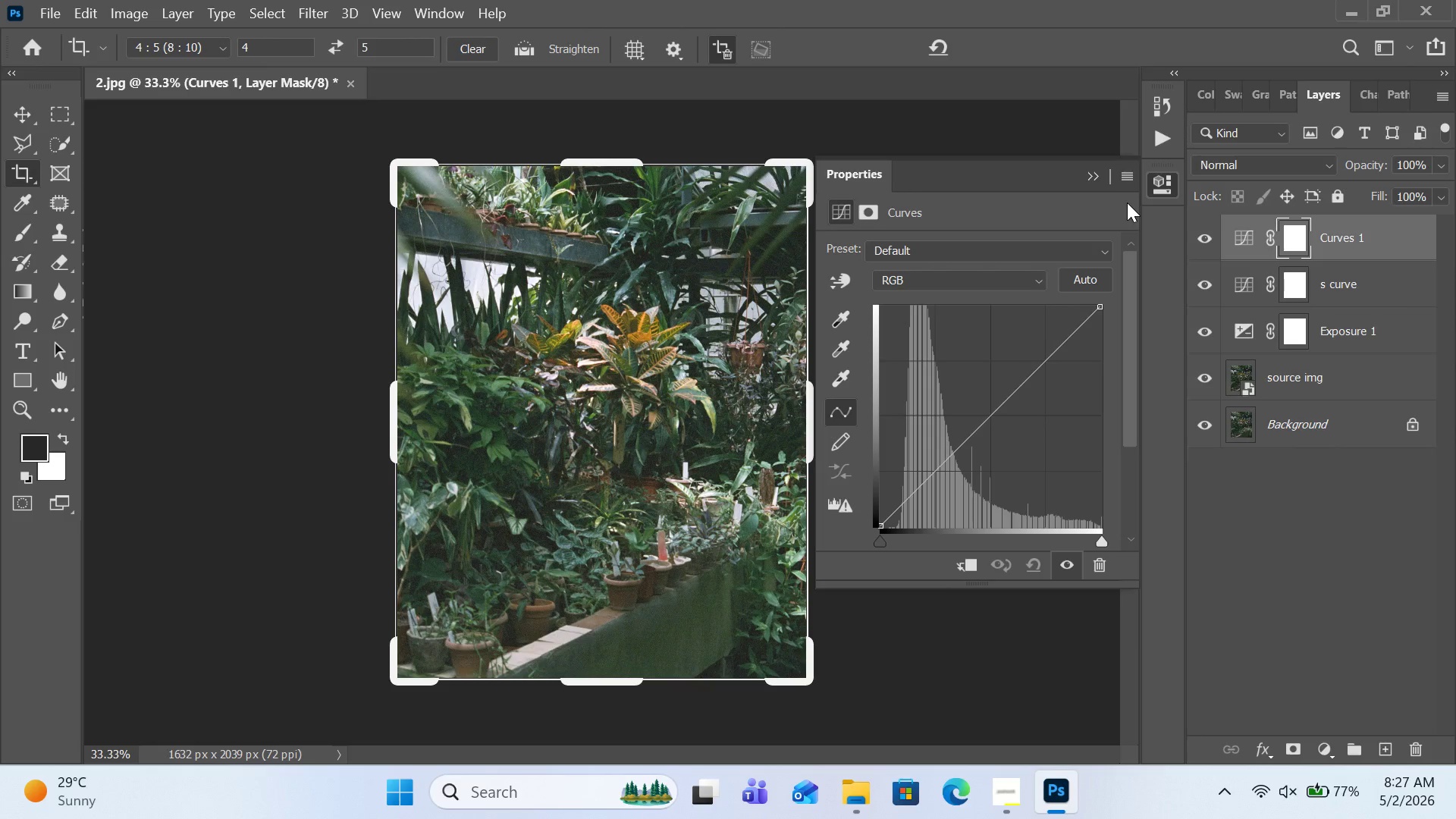 
left_click([1125, 177])
 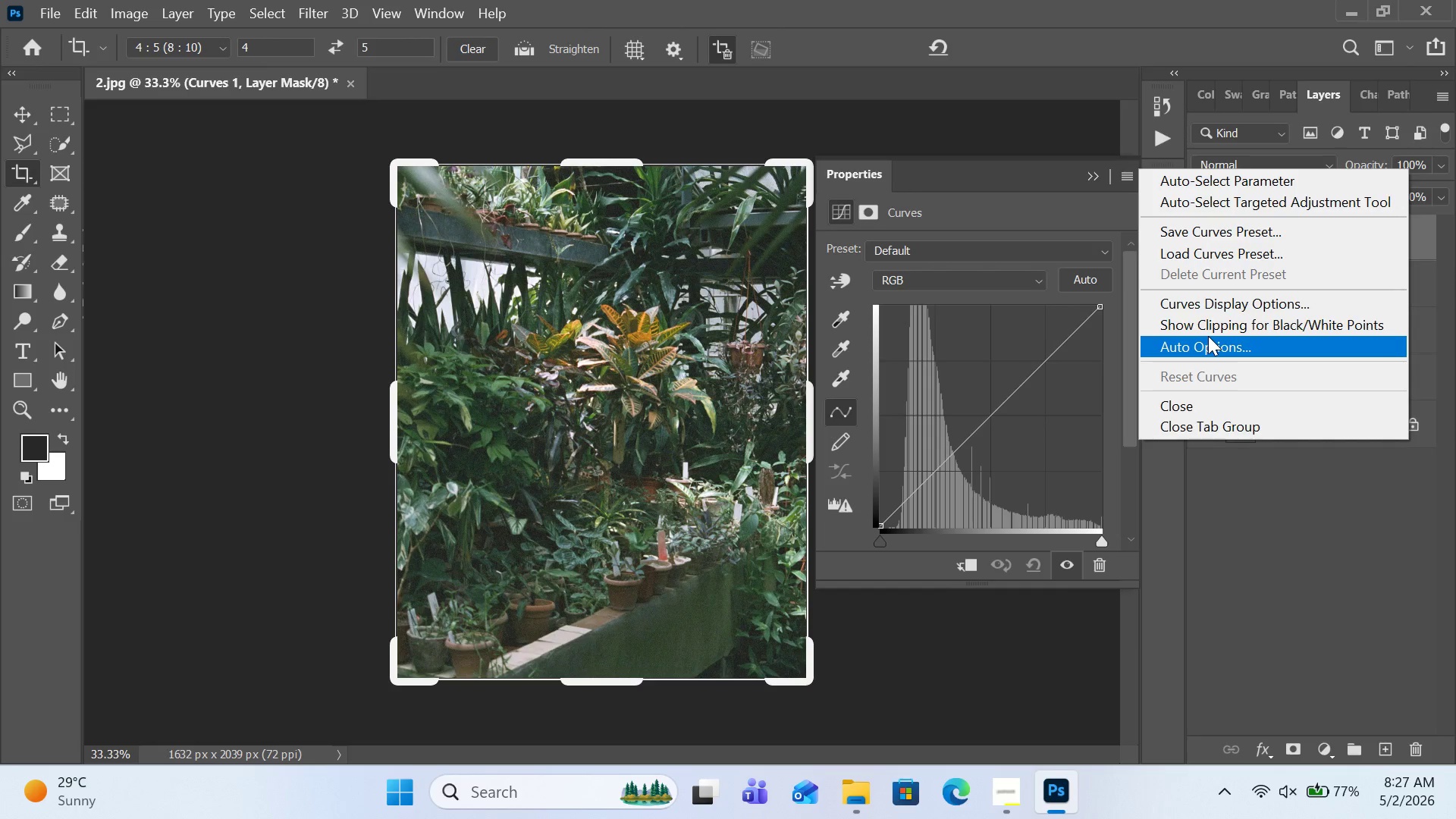 
left_click([1208, 336])
 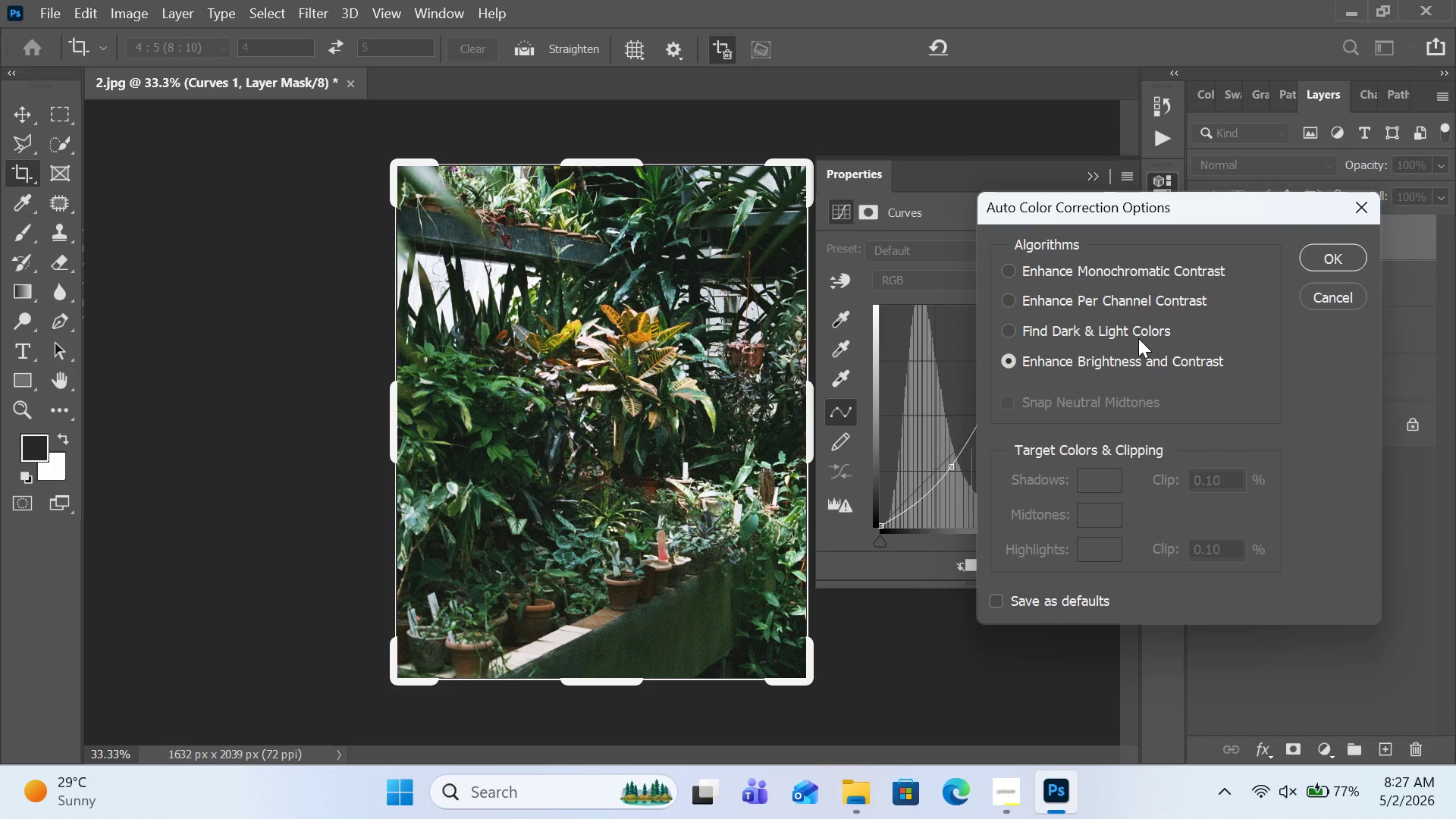 
left_click([1138, 338])
 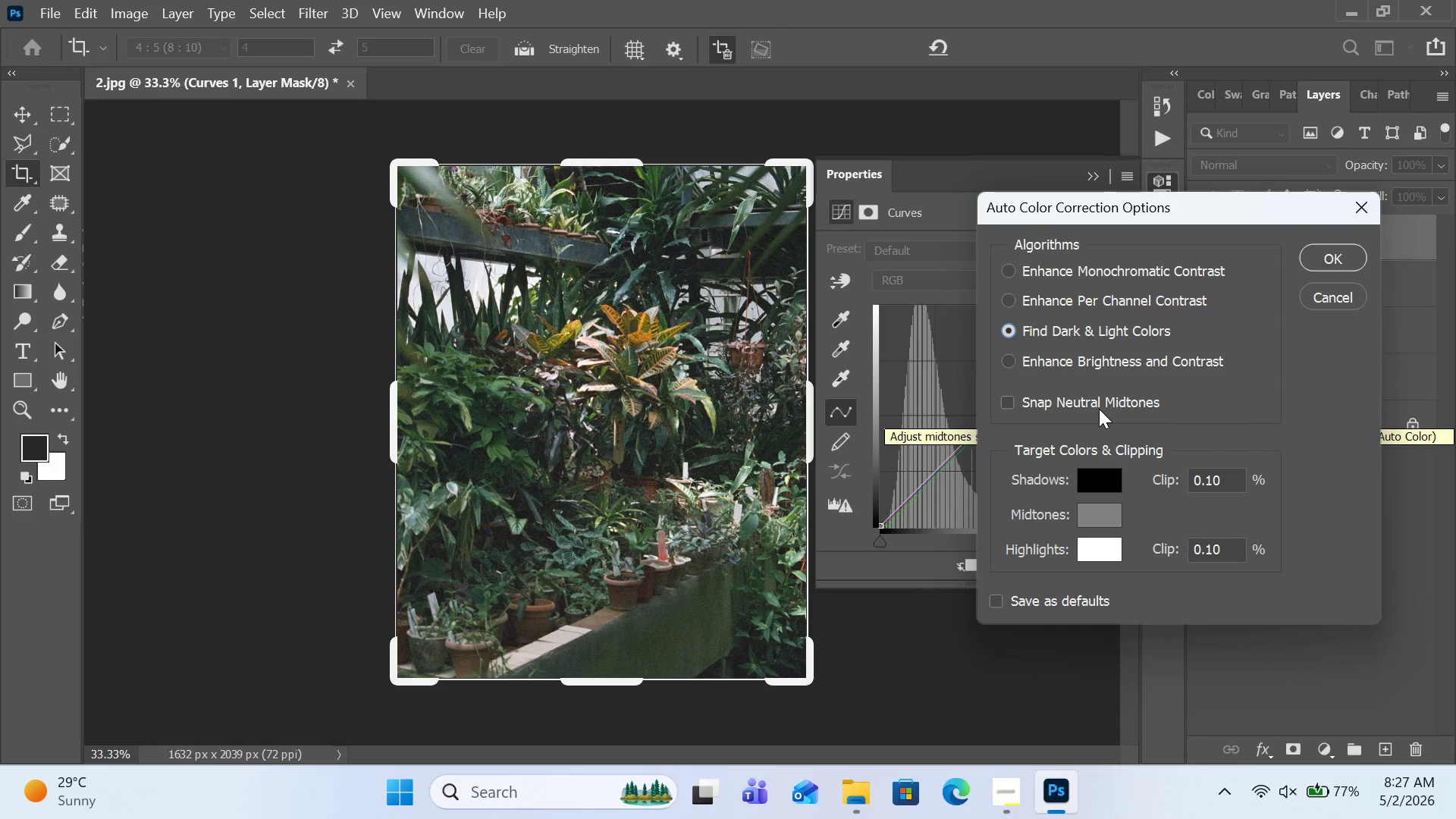 
left_click([1099, 409])
 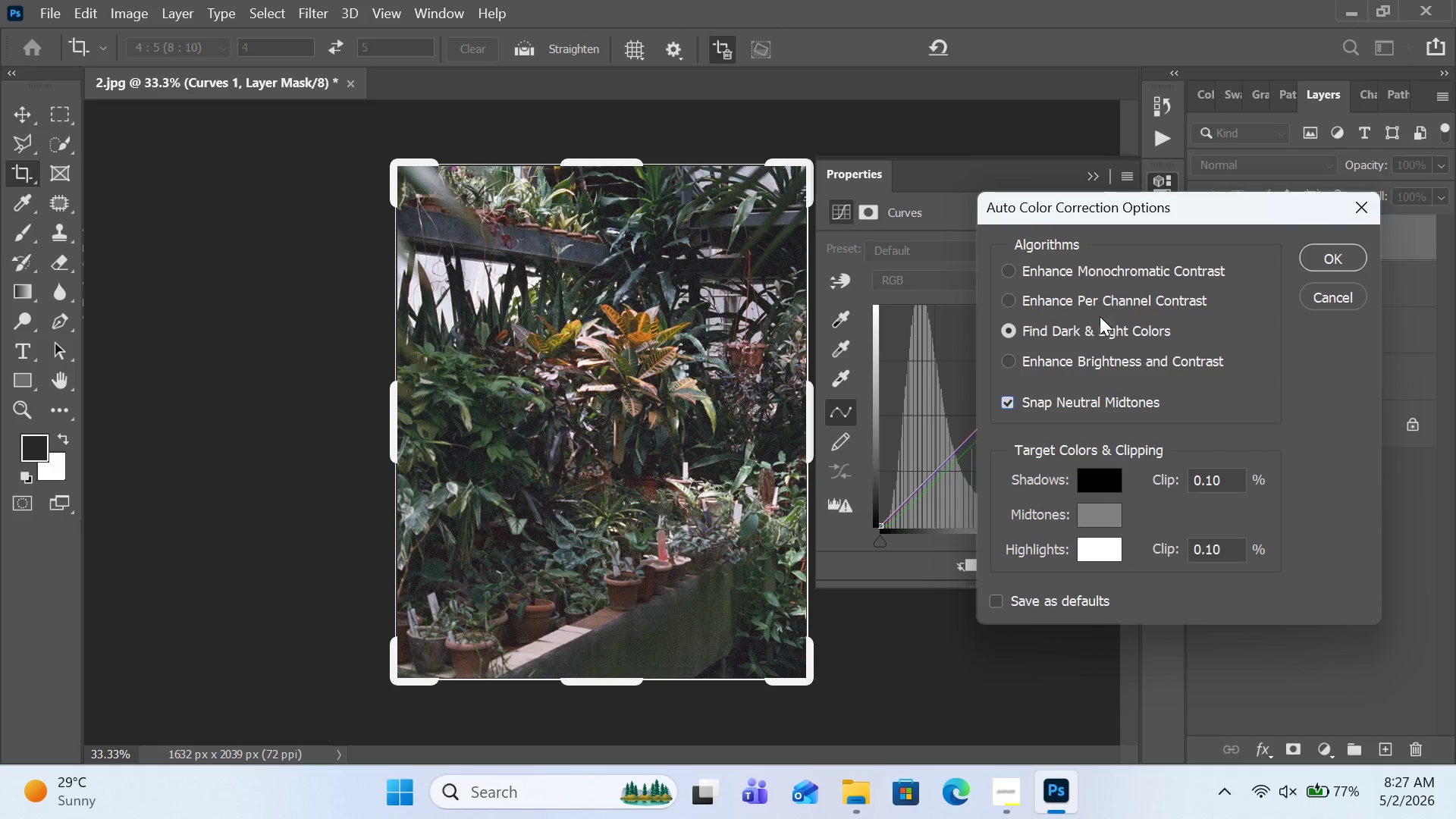 
left_click([1099, 312])
 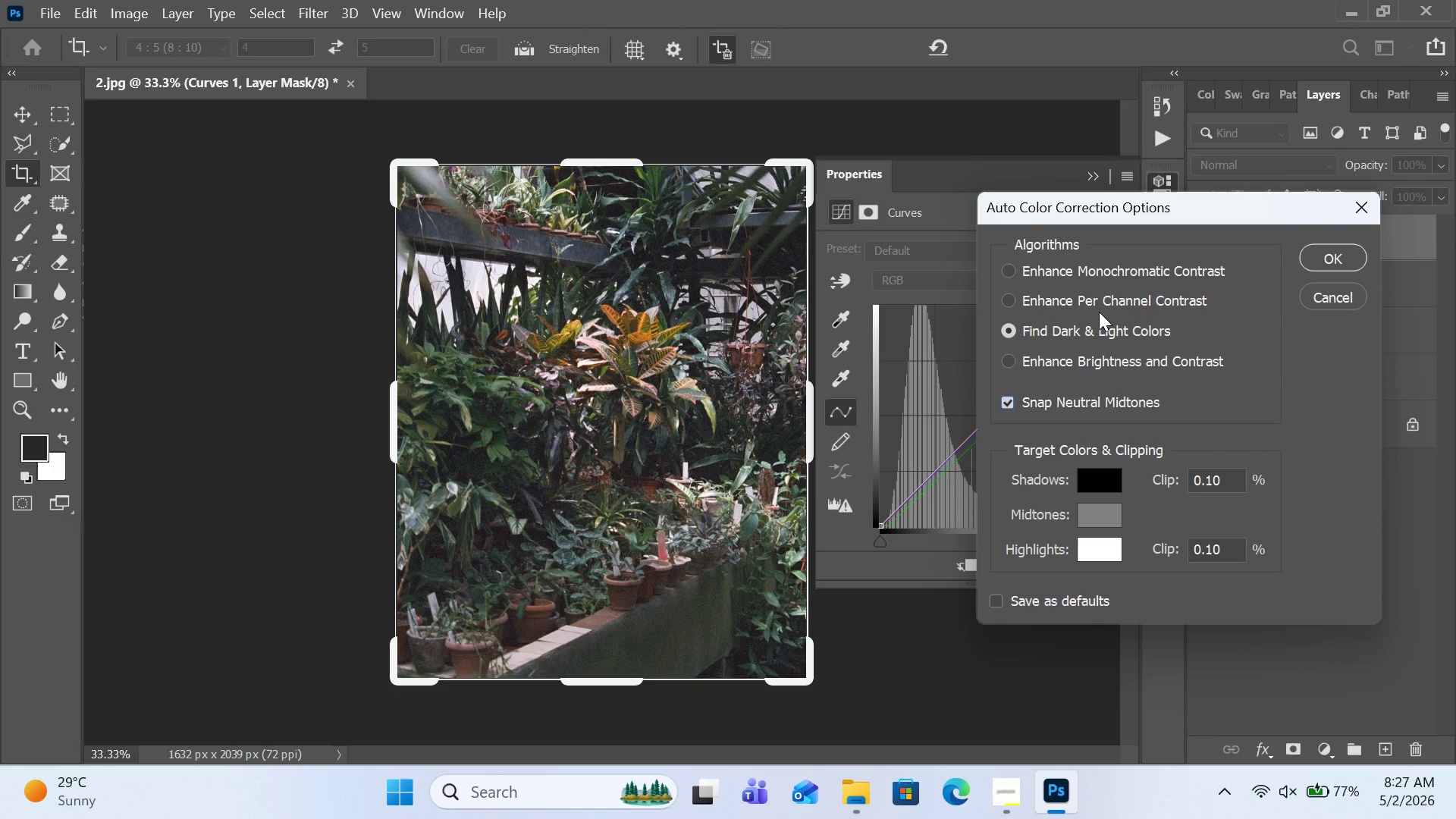 
left_click([1100, 303])
 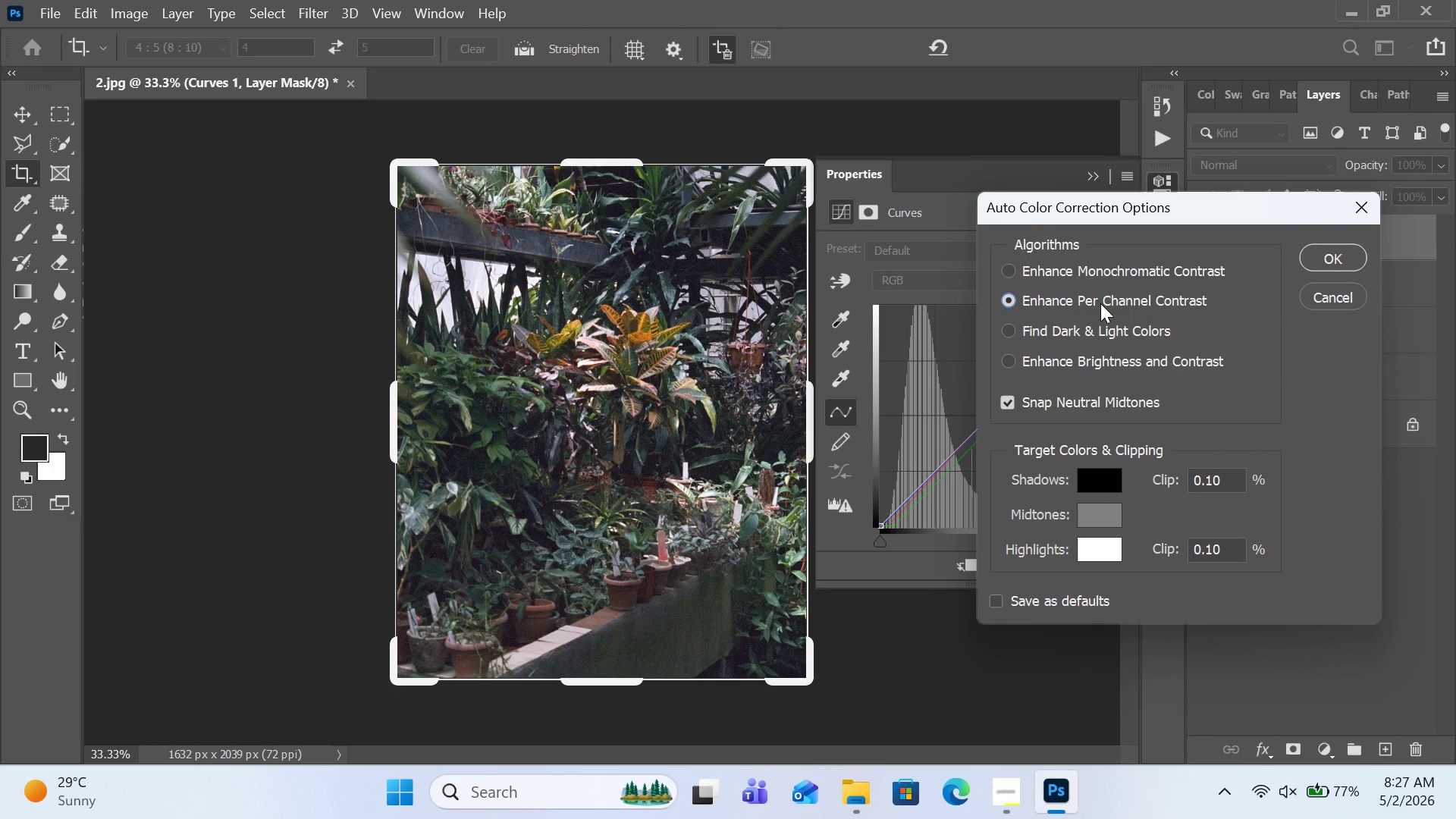 
left_click([1310, 249])
 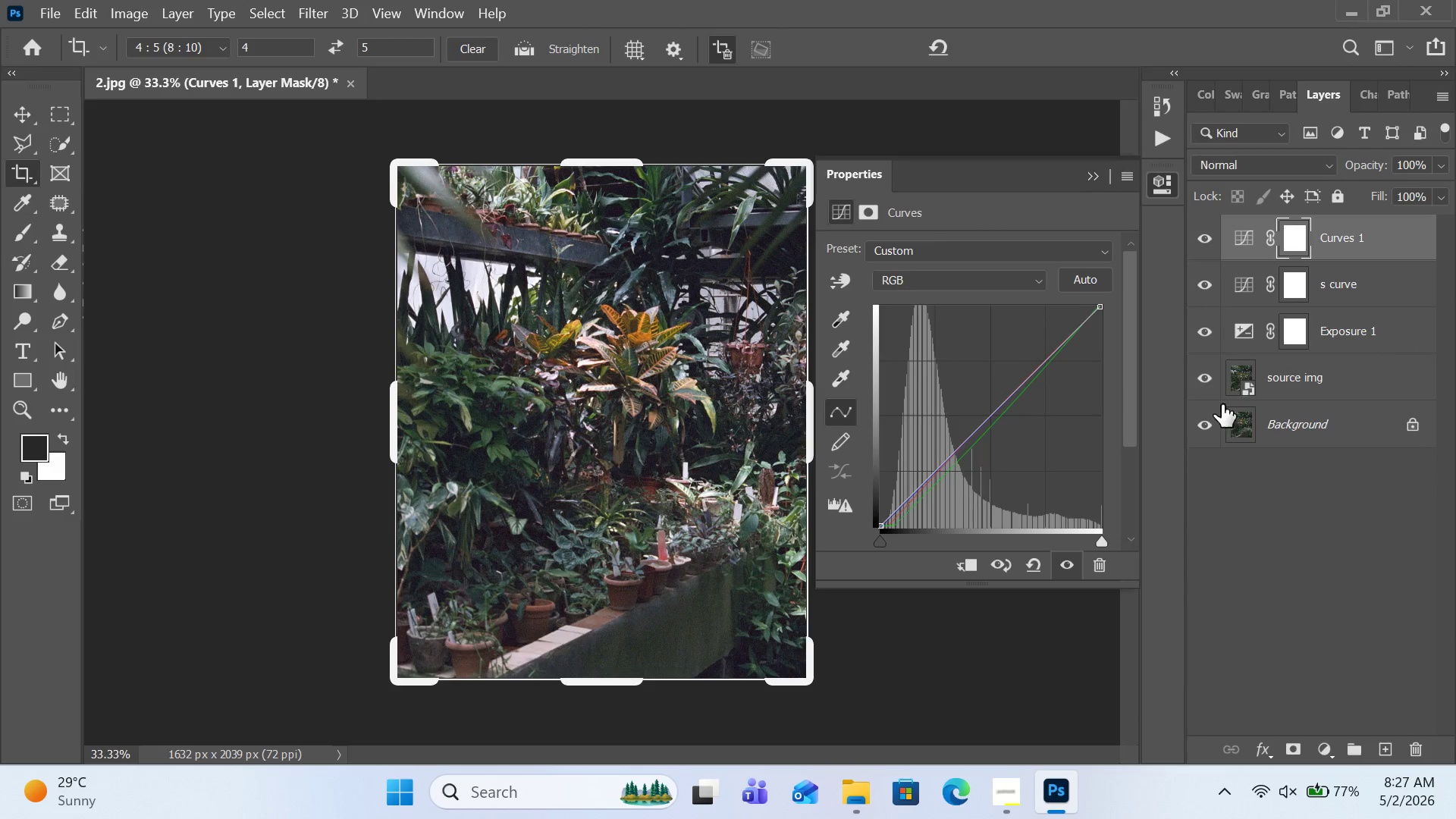 
left_click([1335, 528])
 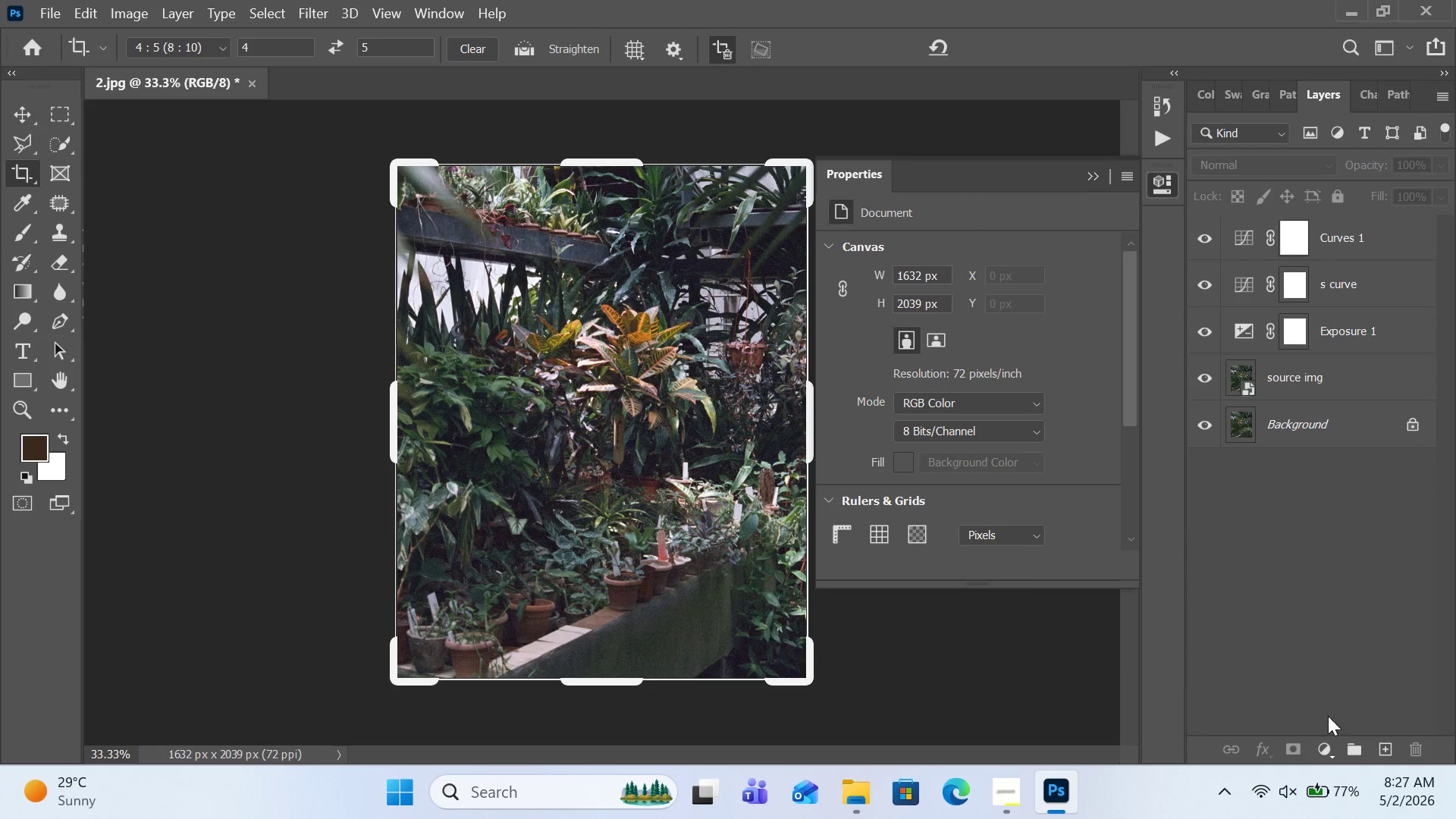 
left_click([1332, 750])
 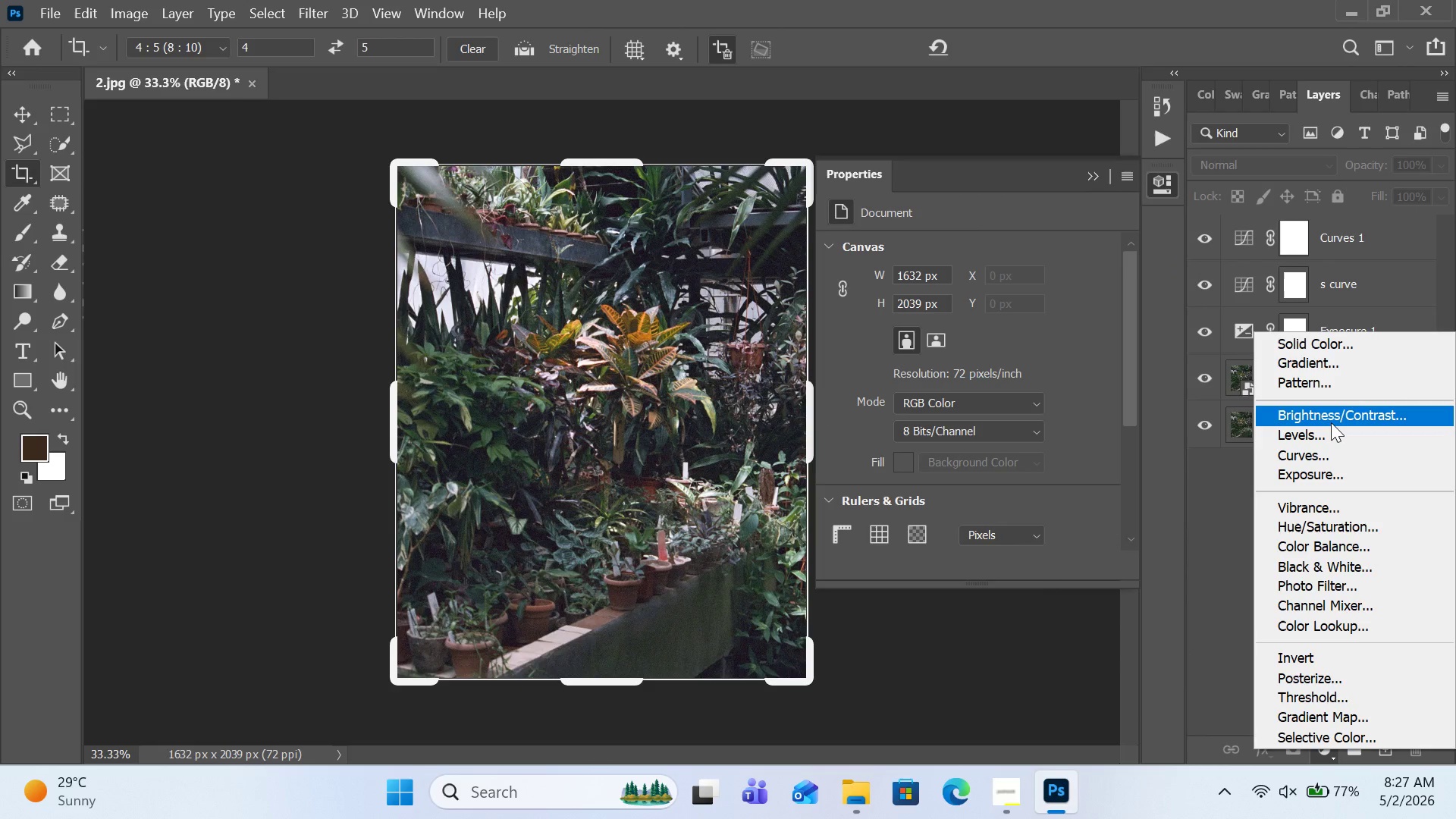 
left_click([1331, 419])
 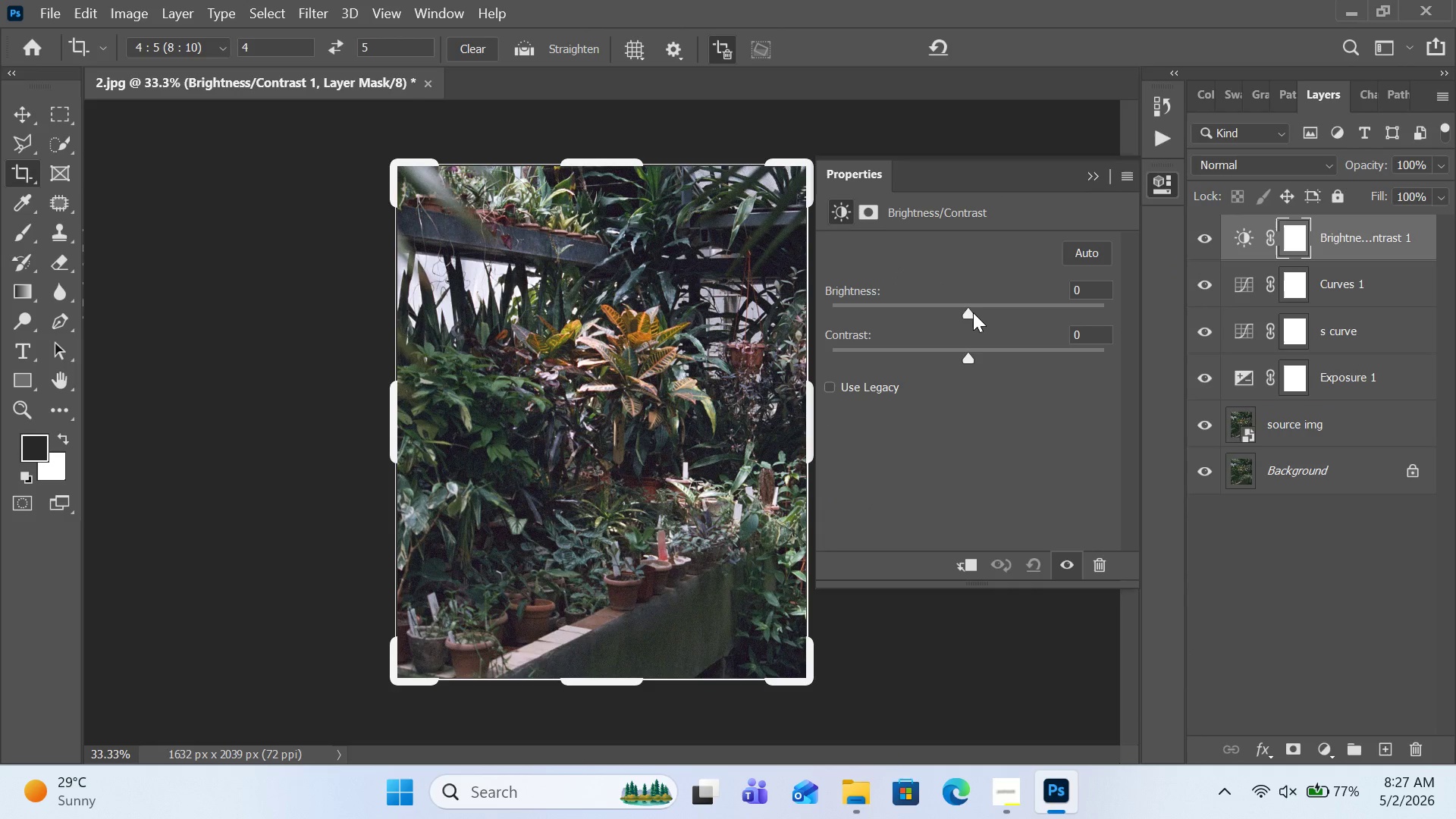 
left_click_drag(start_coordinate=[971, 312], to_coordinate=[977, 318])
 